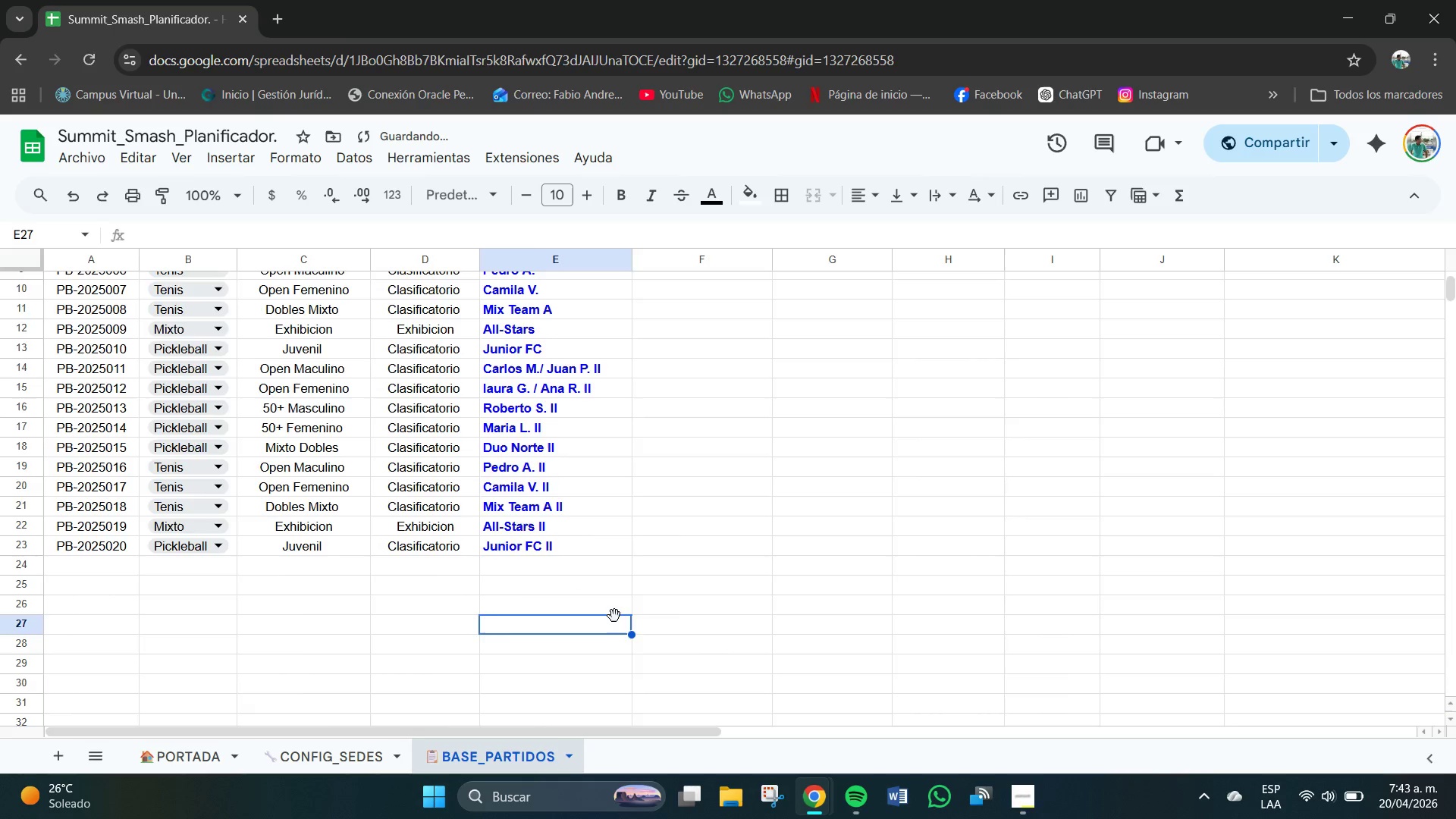 
scroll: coordinate [612, 610], scroll_direction: up, amount: 2.0
 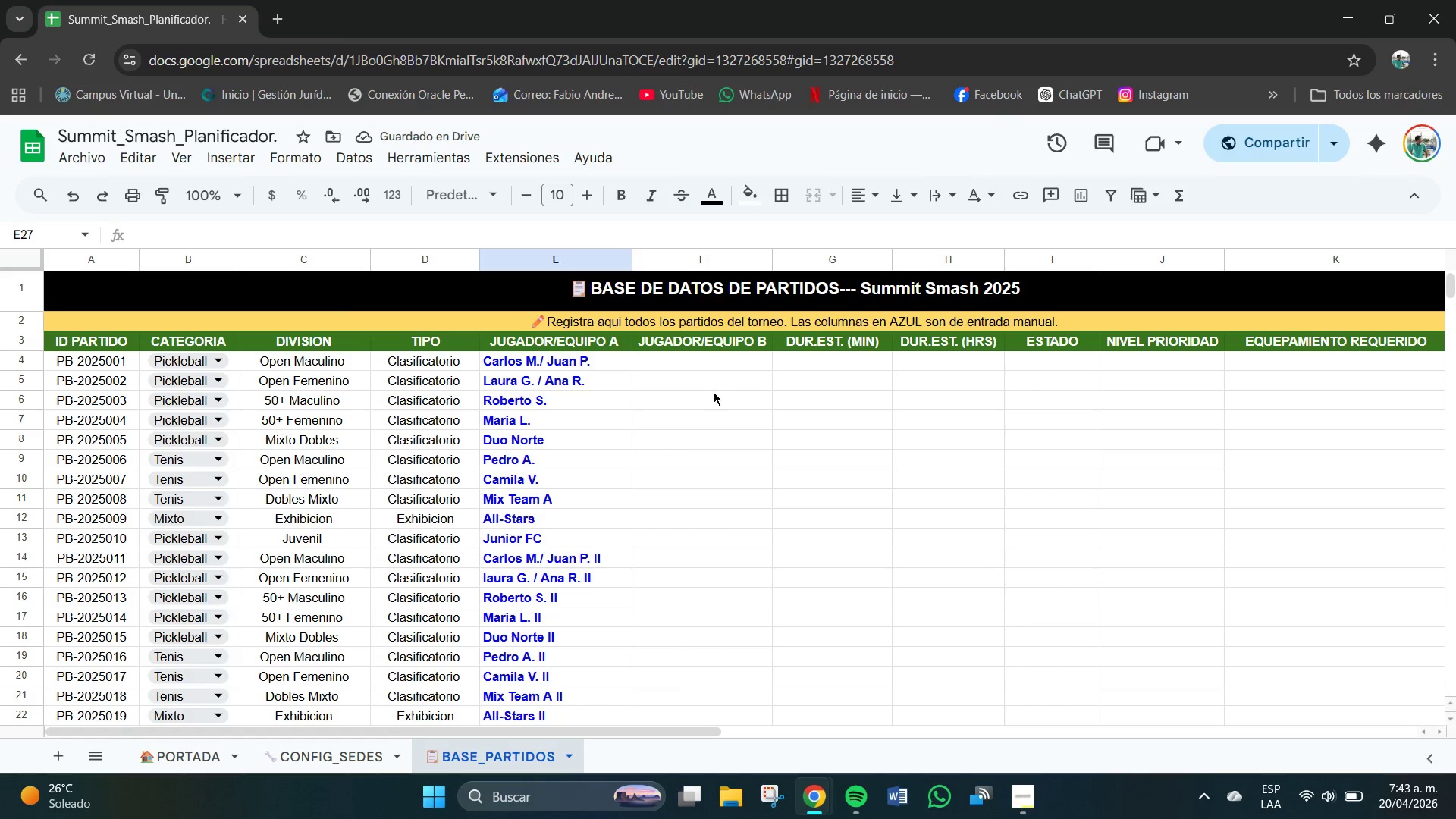 
left_click_drag(start_coordinate=[666, 359], to_coordinate=[727, 576])
 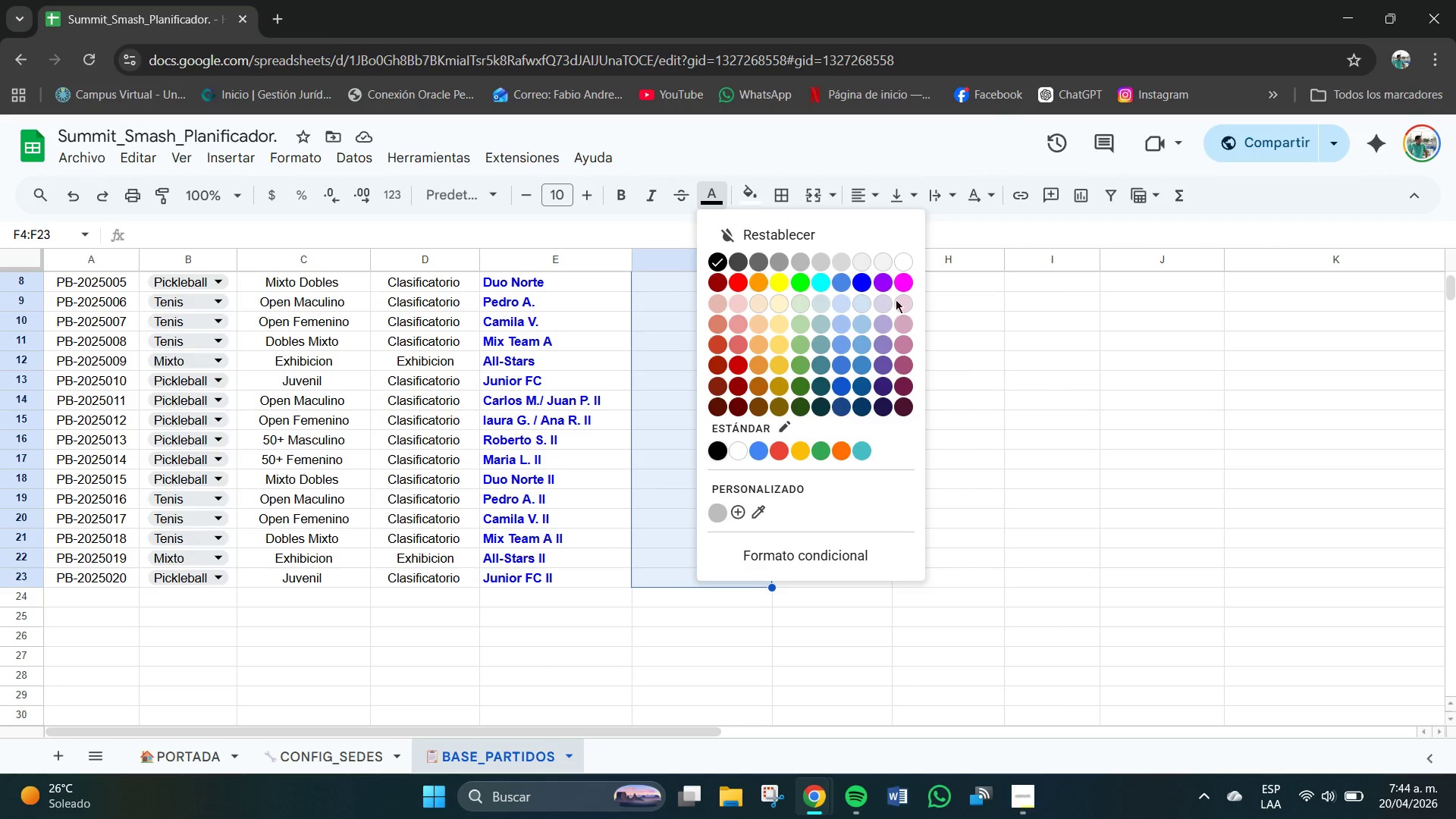 
left_click([860, 287])
 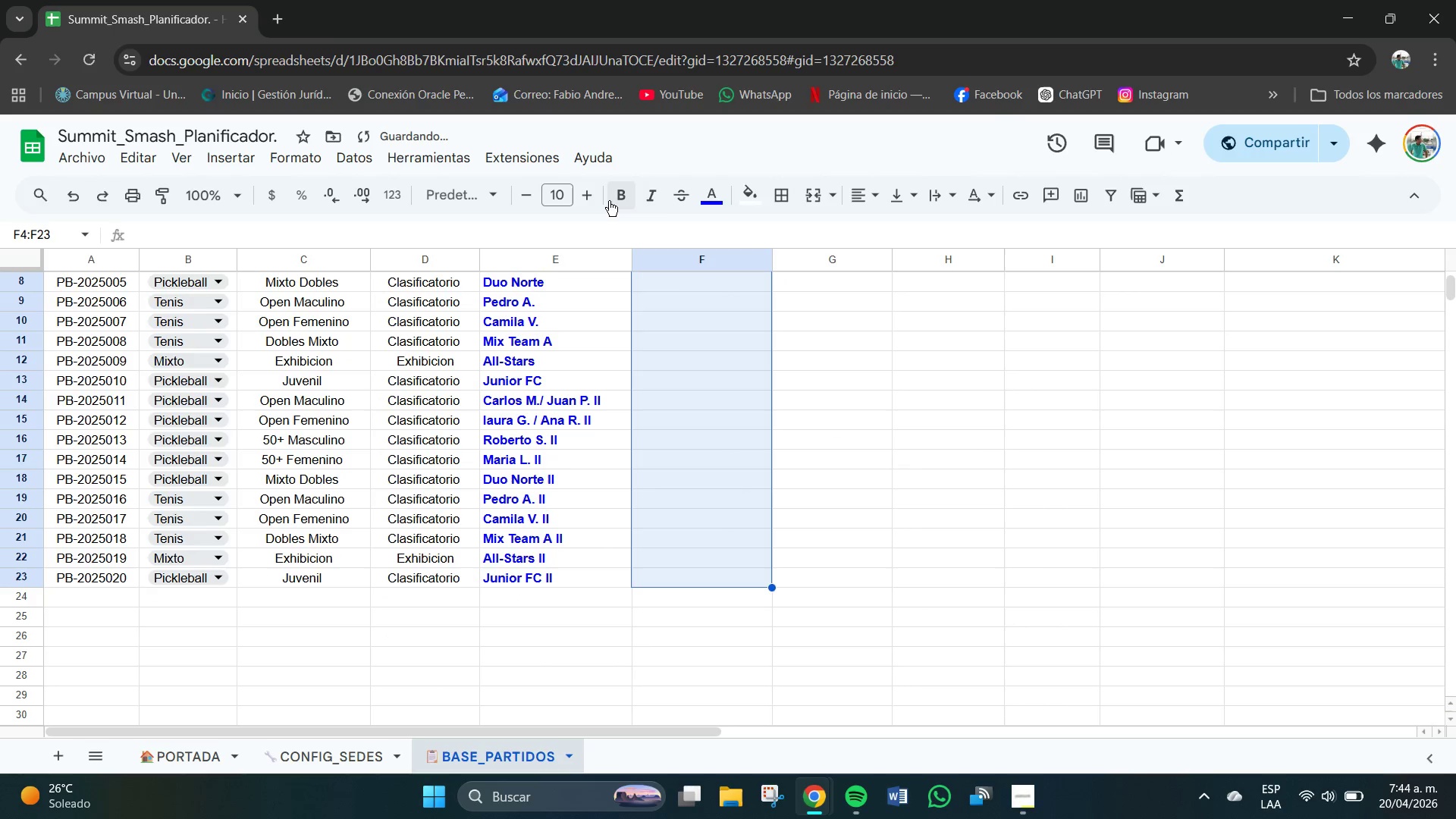 
left_click([617, 196])
 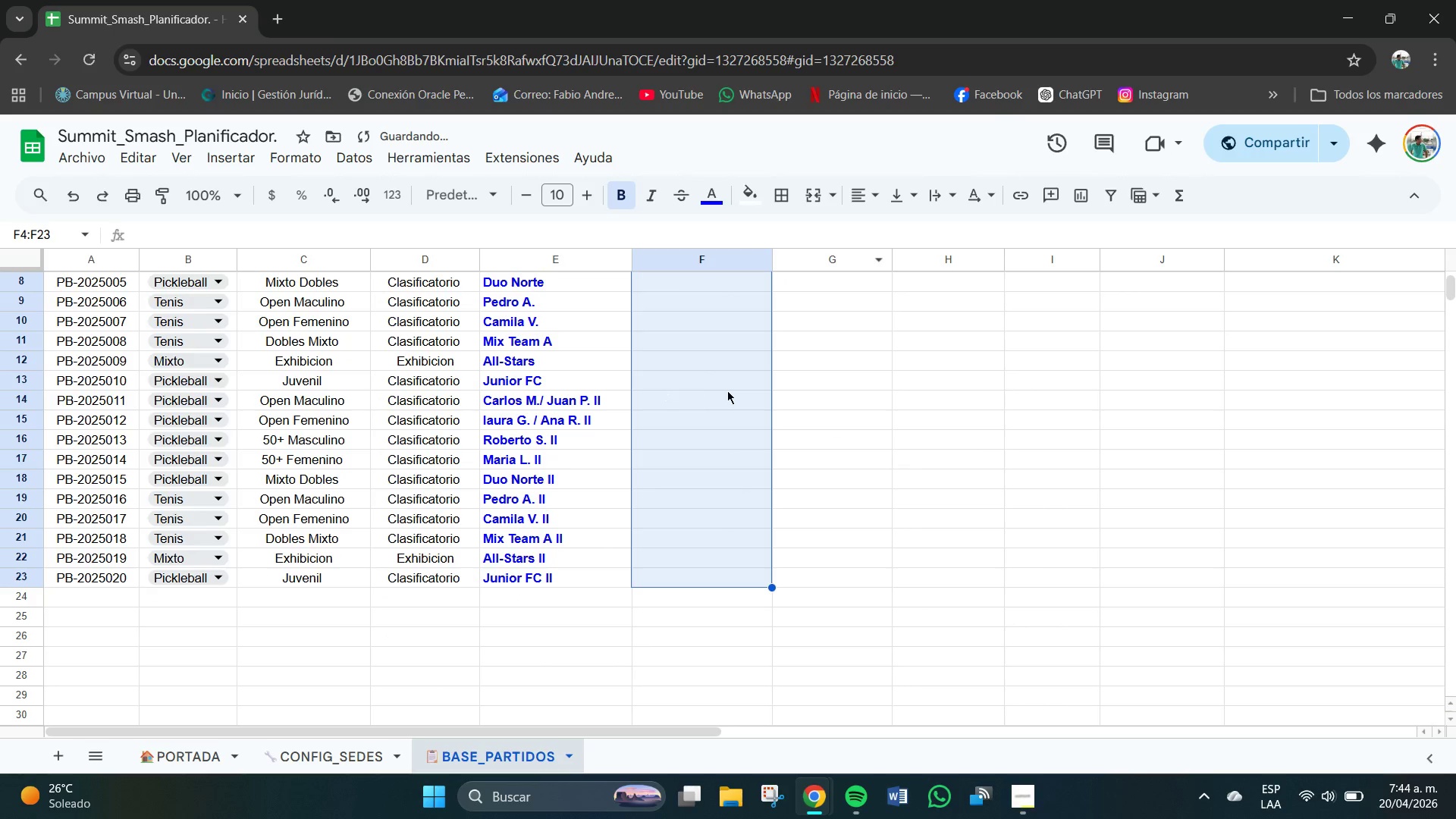 
scroll: coordinate [727, 393], scroll_direction: up, amount: 3.0
 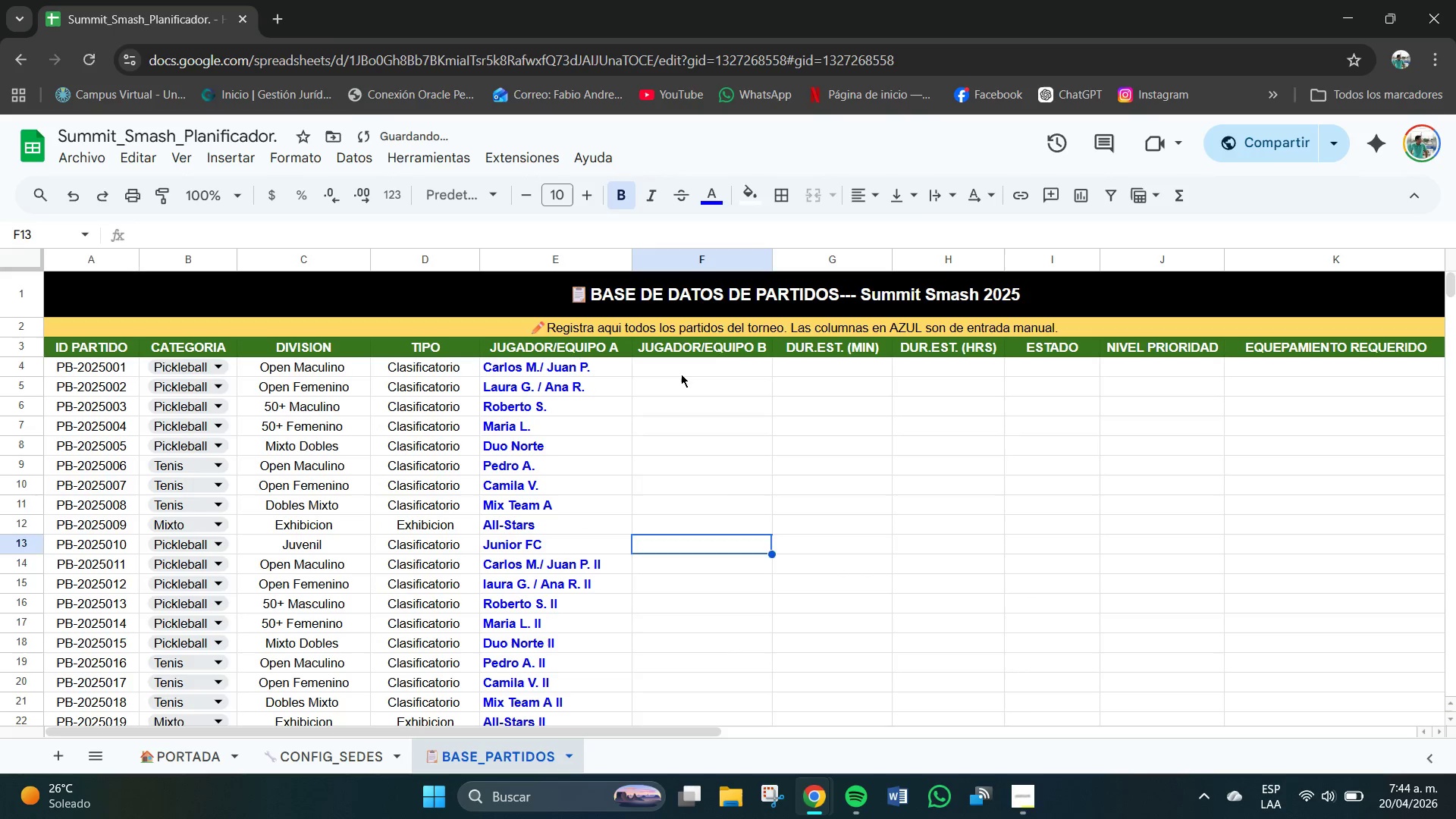 
double_click([681, 374])
 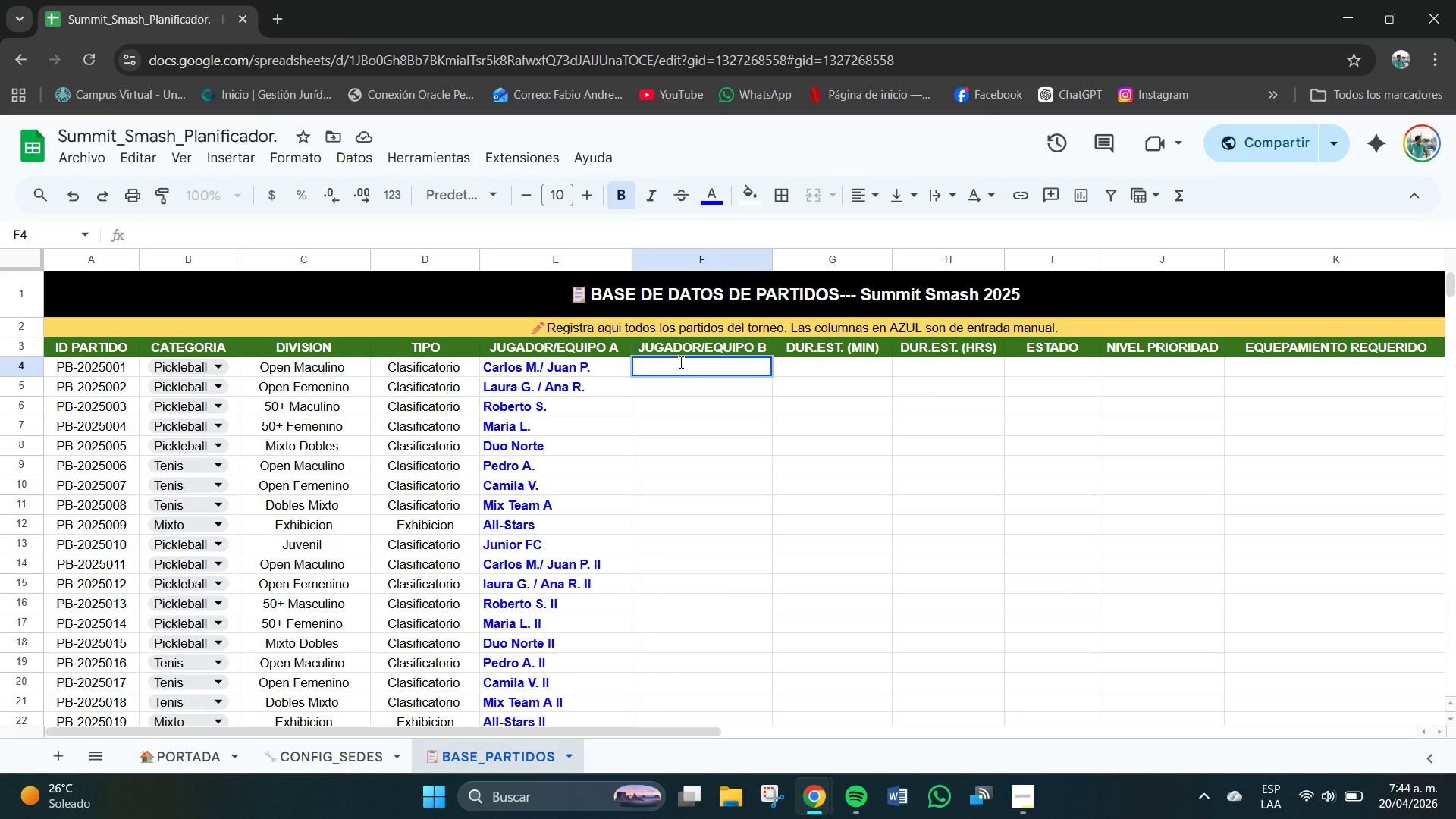 
wait(5.48)
 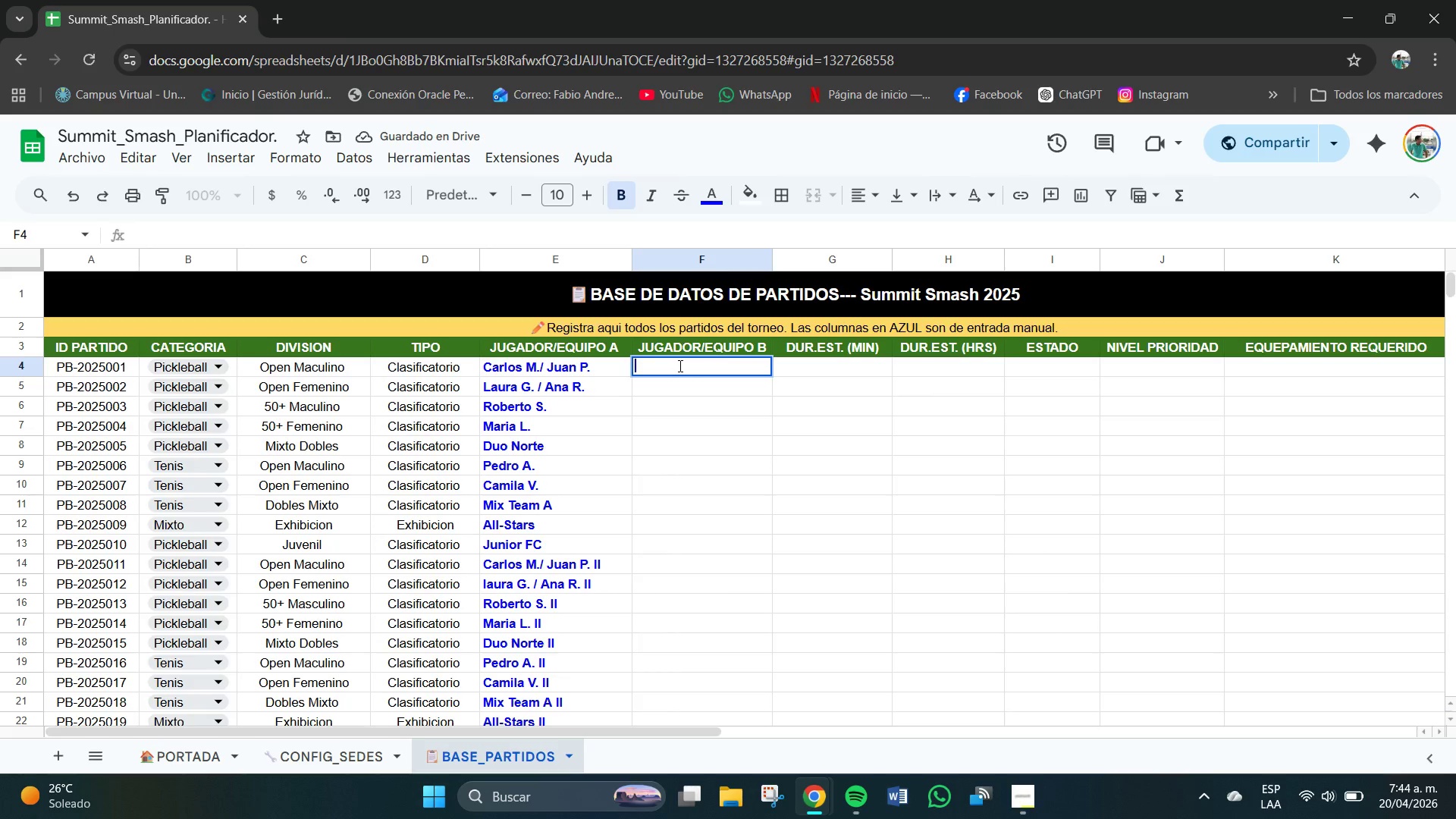 
type(Luis H. & Diego T.)
 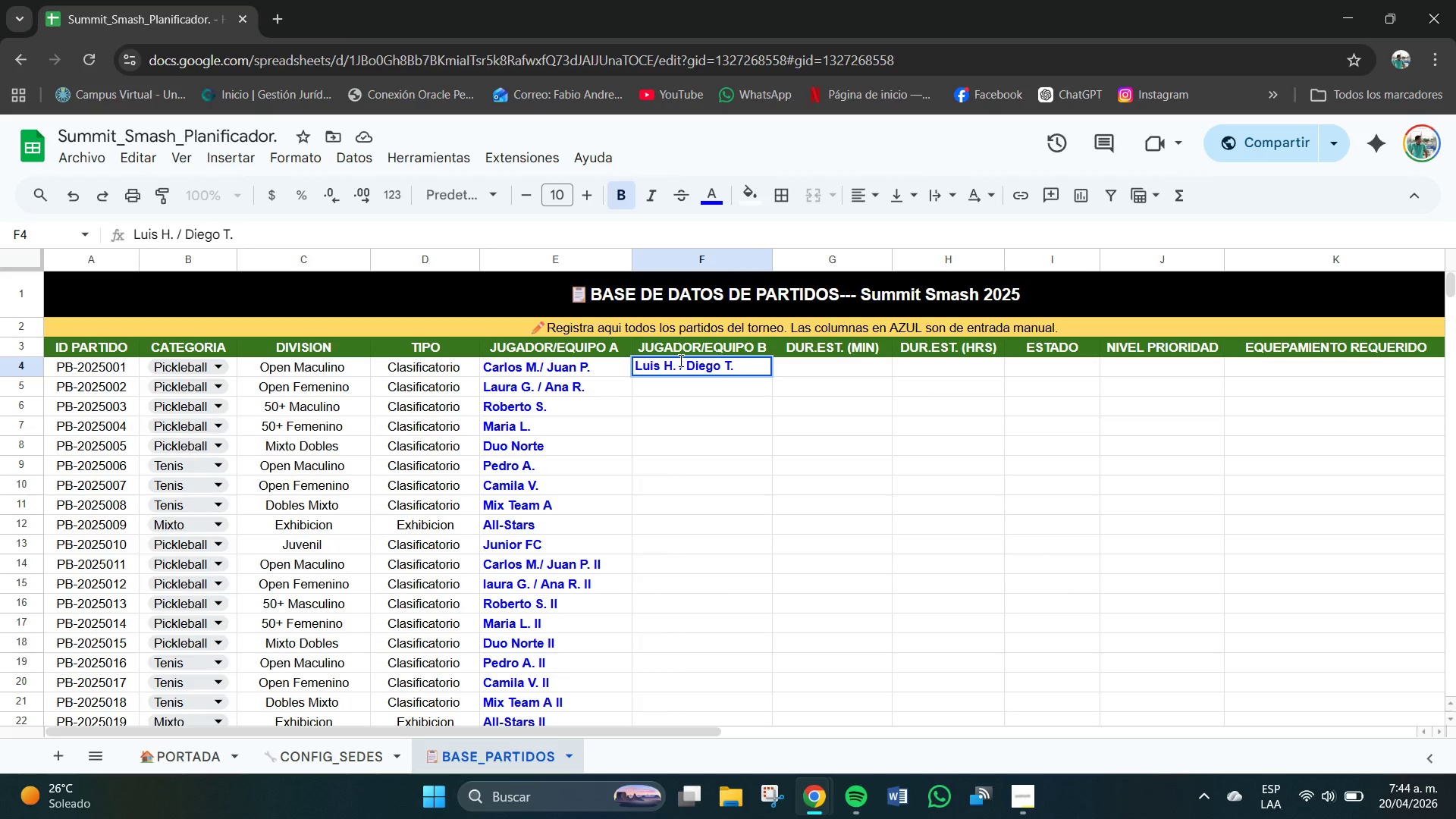 
key(Enter)
 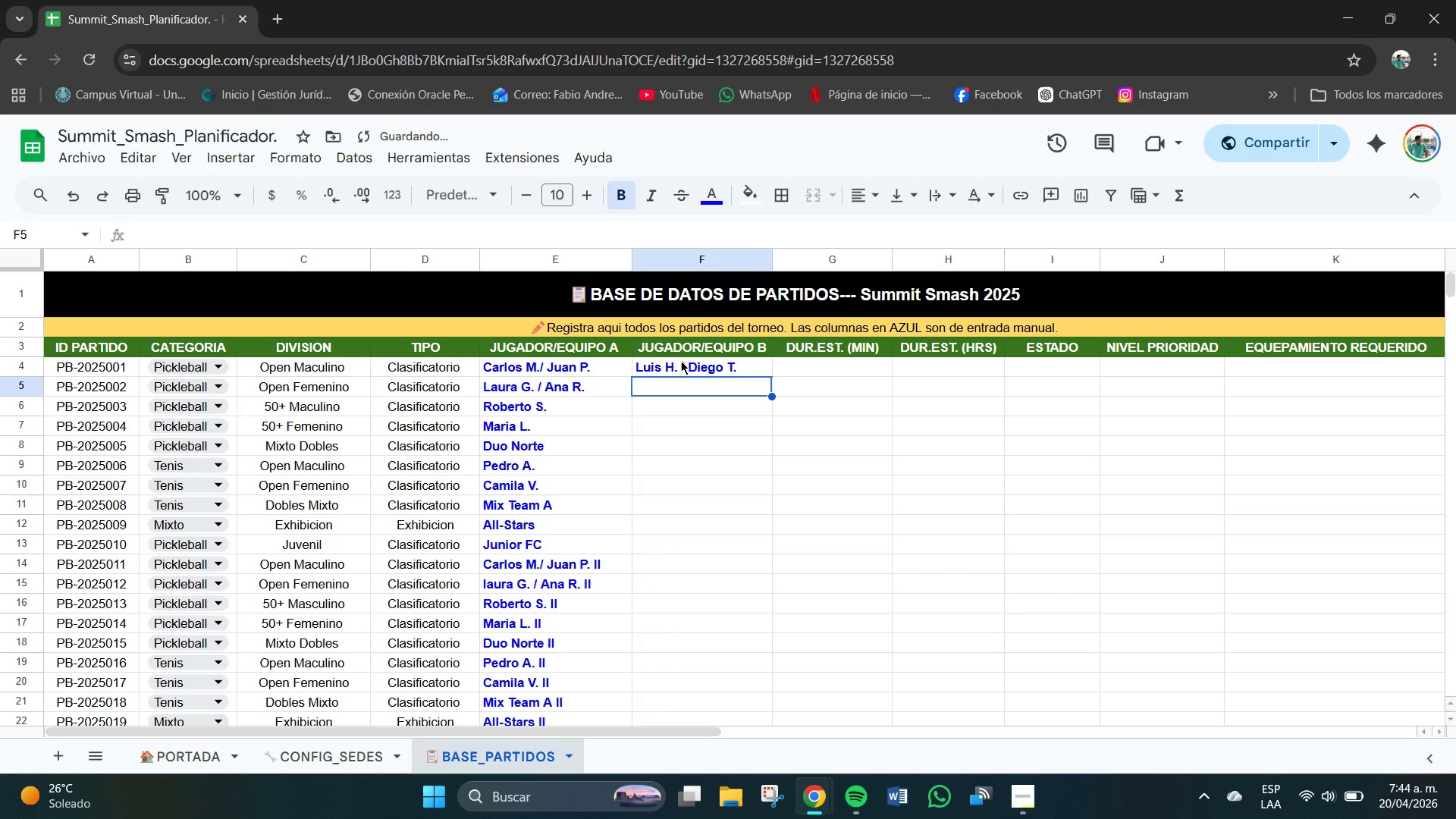 
type(Sofia B. & Valentina C.)
 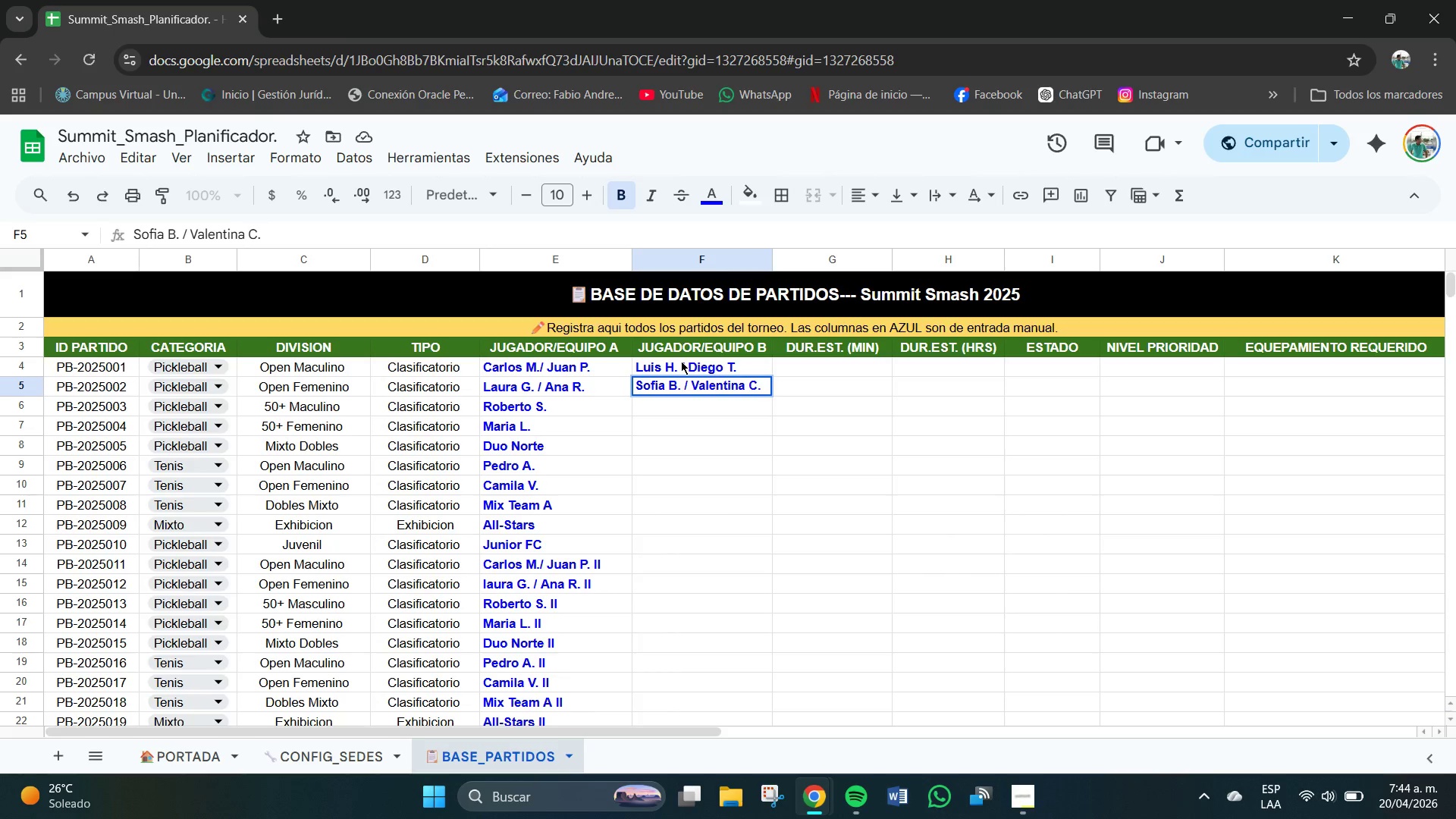 
key(Enter)
 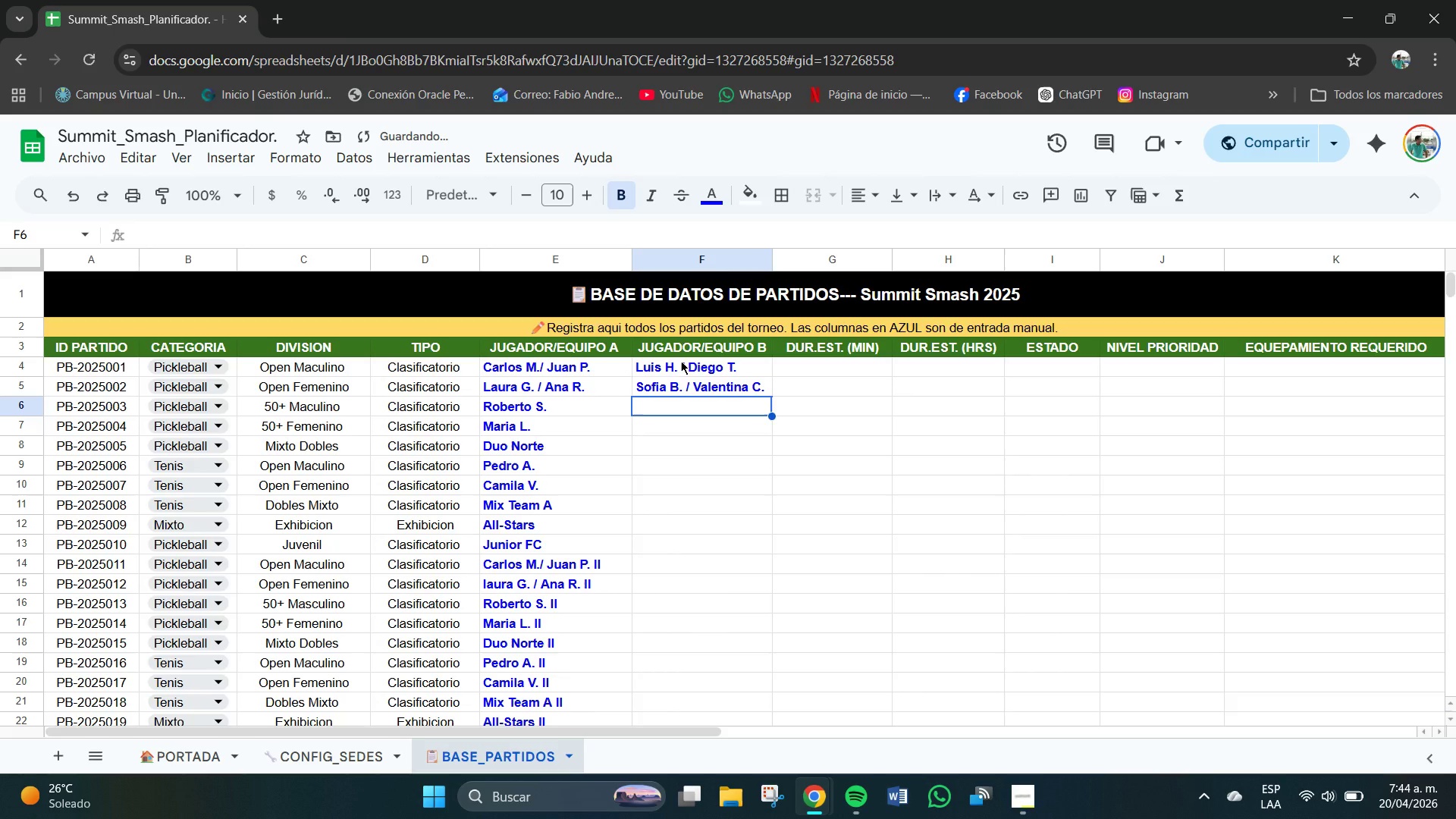 
type(Ernesto P.)
 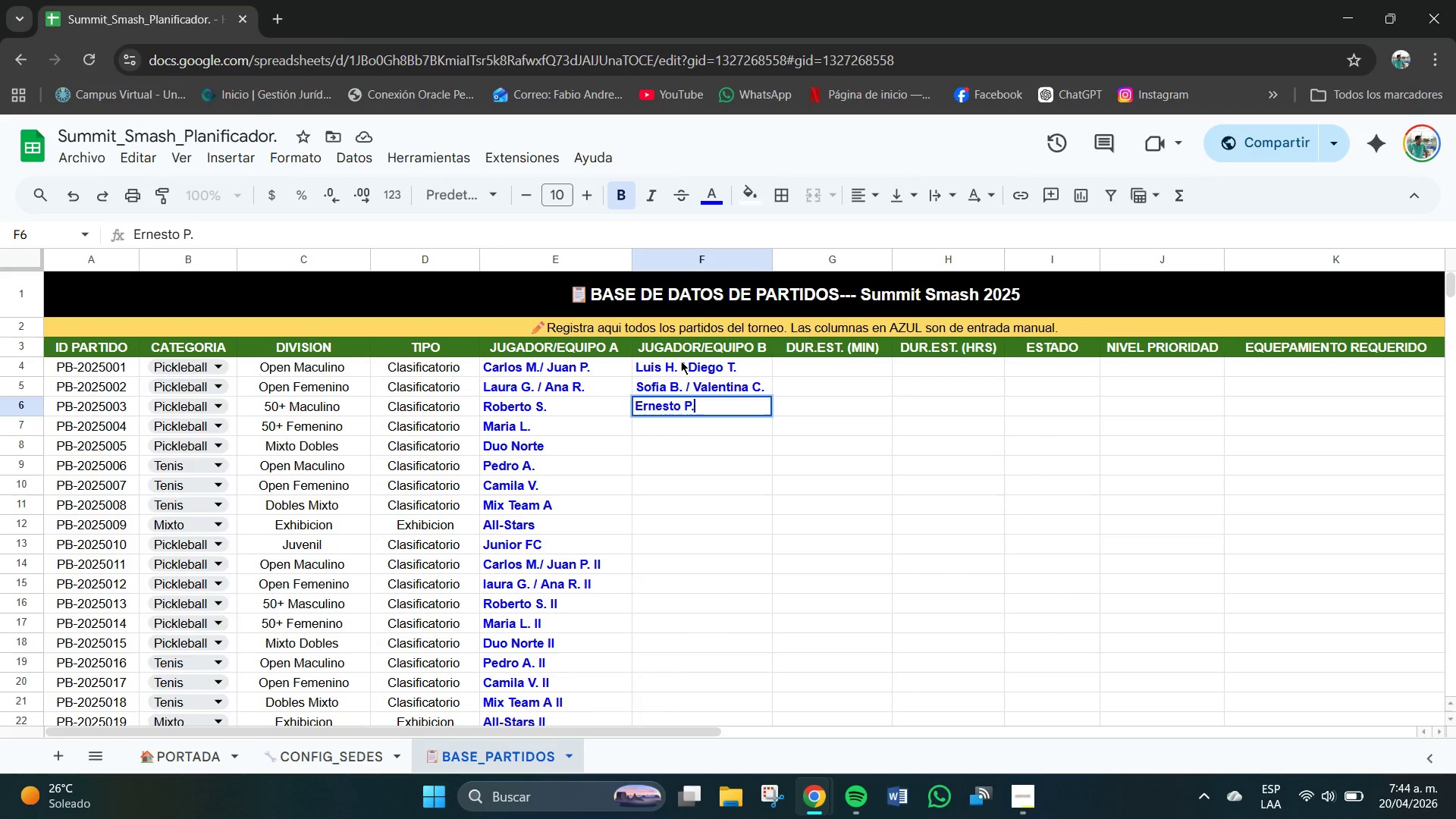 
key(Enter)
 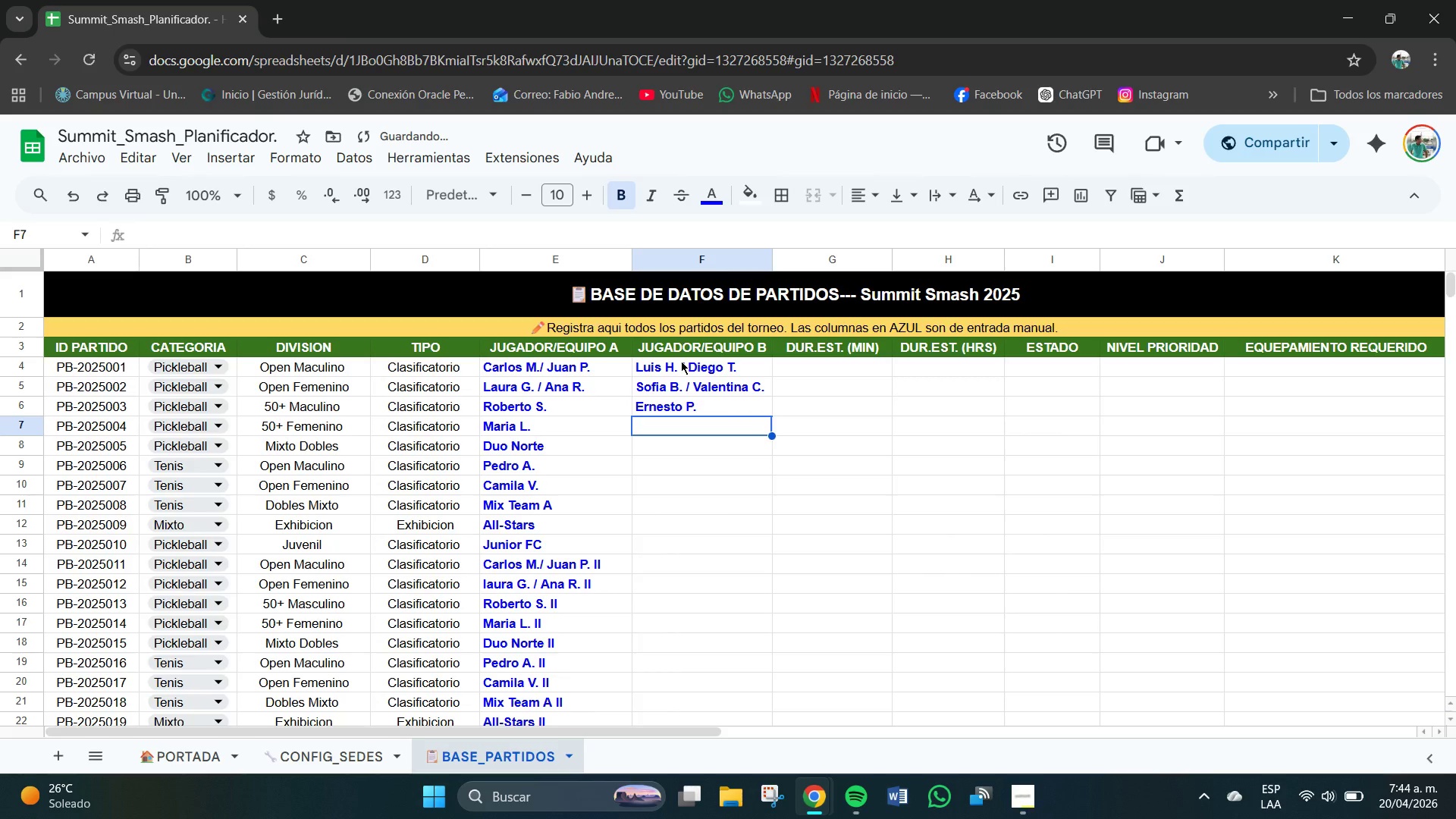 
type(Patricia Q.)
 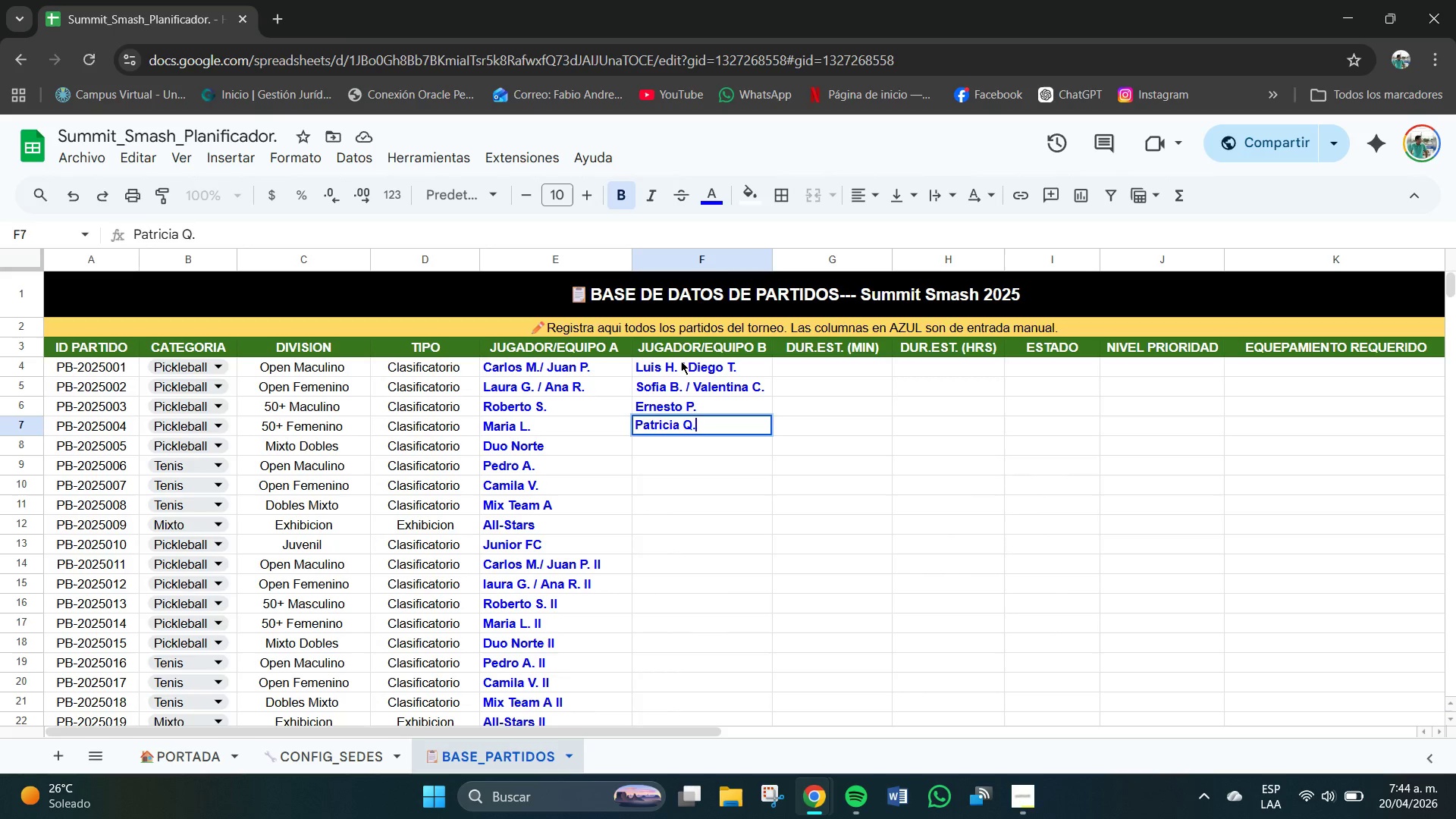 
key(Enter)
 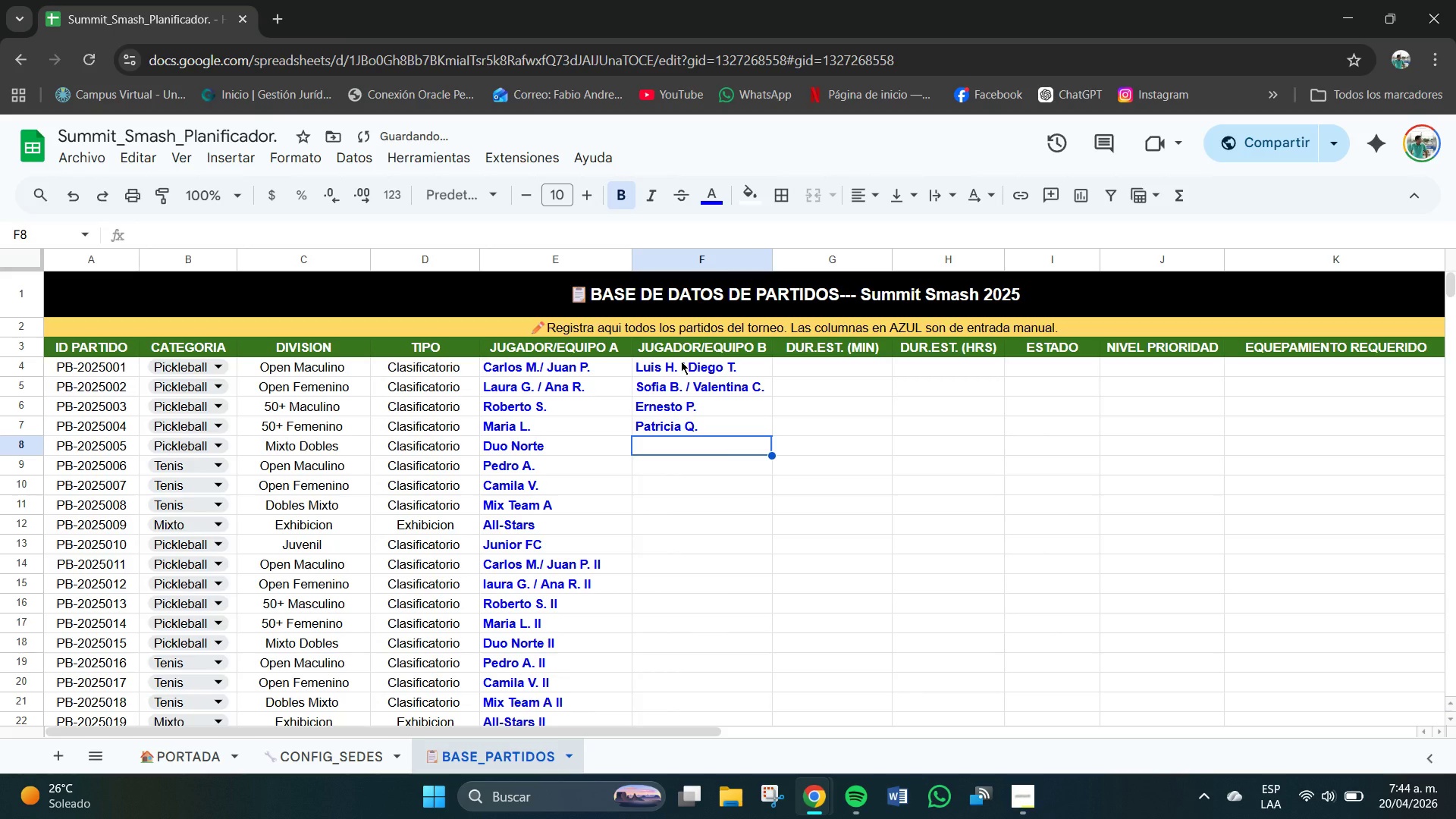 
type(Duo Sur )
 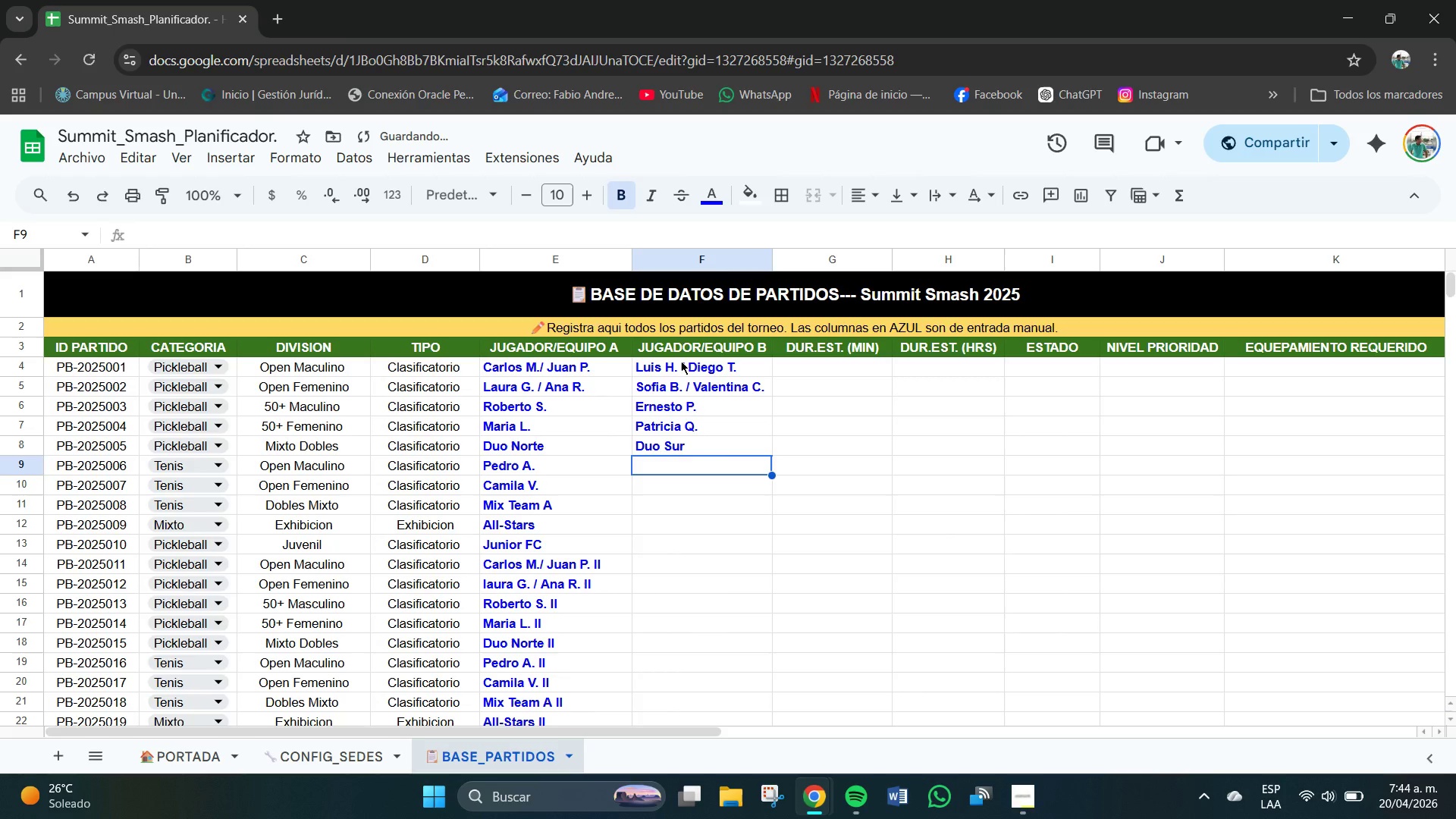 
key(Enter)
 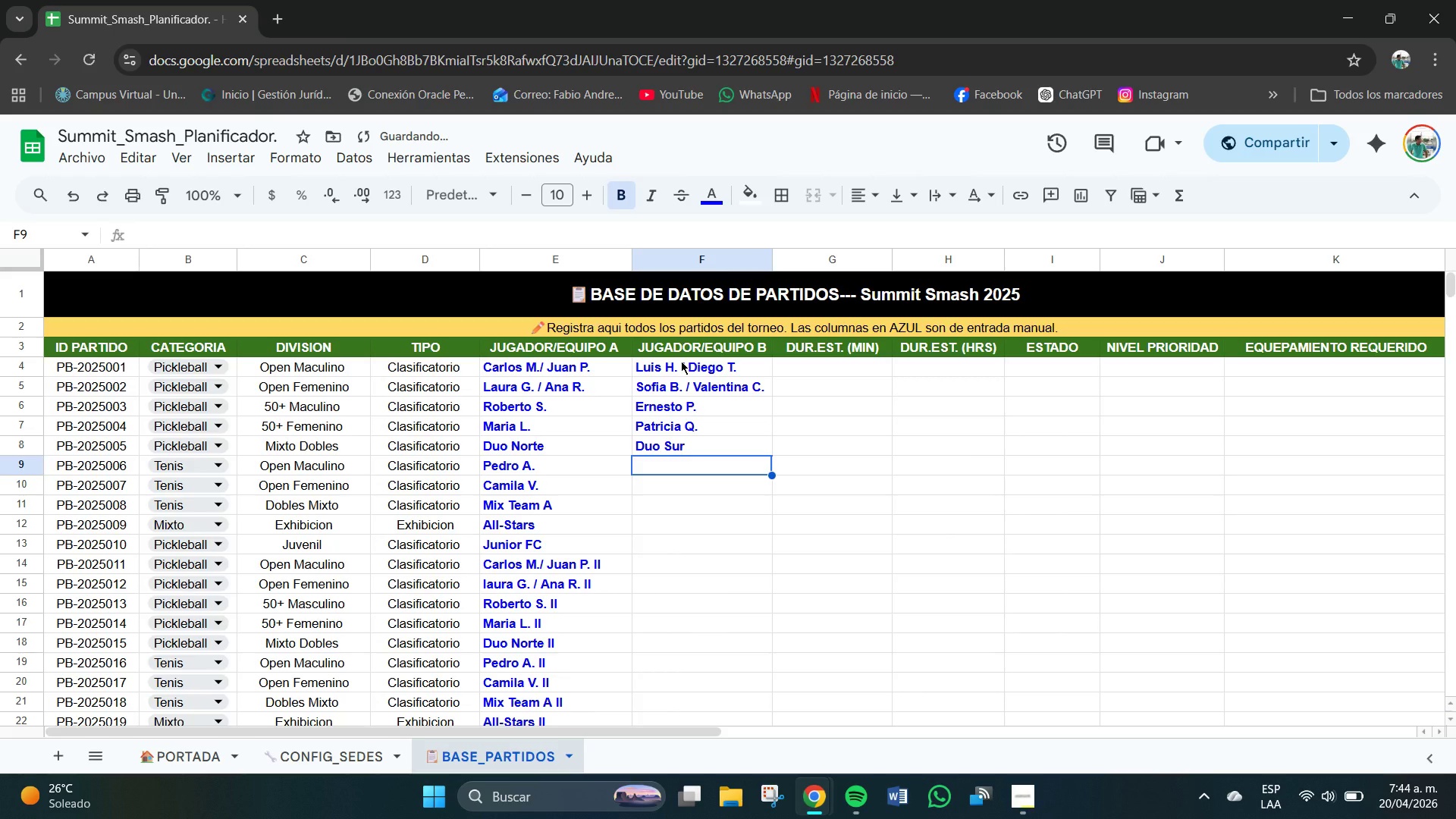 
type(Amdr)
key(Backspace)
key(Backspace)
key(Backspace)
type(ndres M.)
 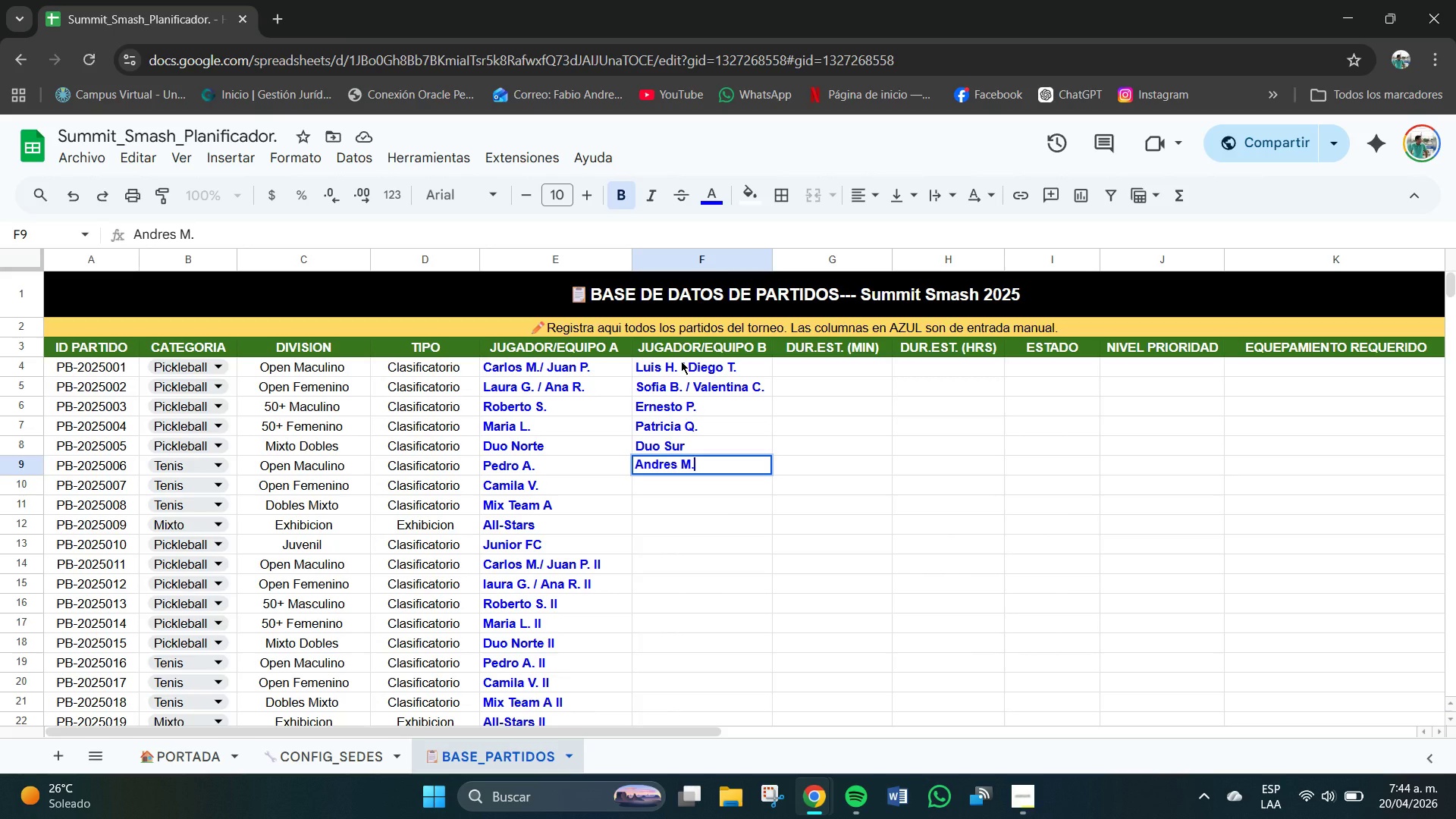 
key(Enter)
 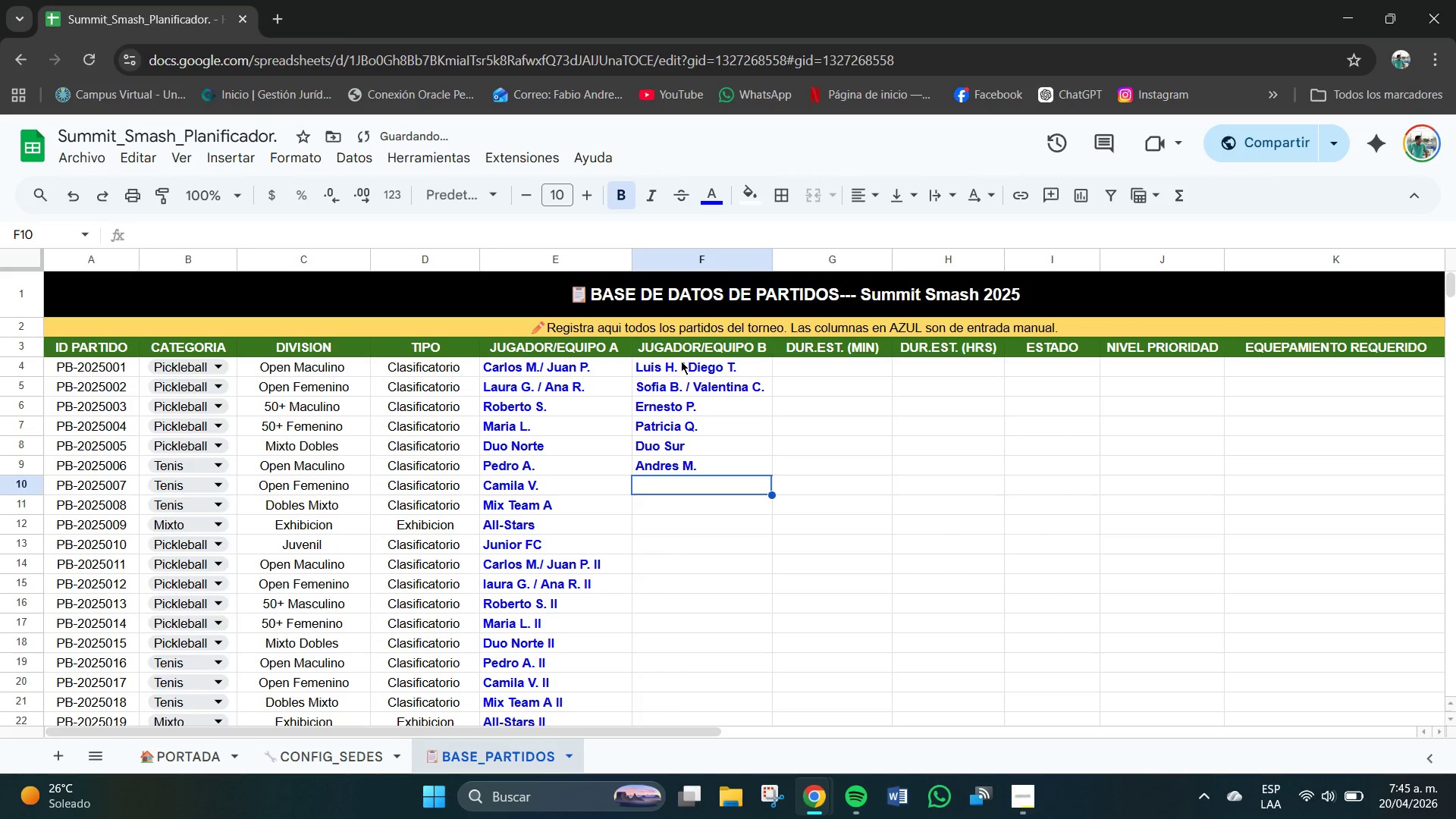 
type(Isabella T.)
 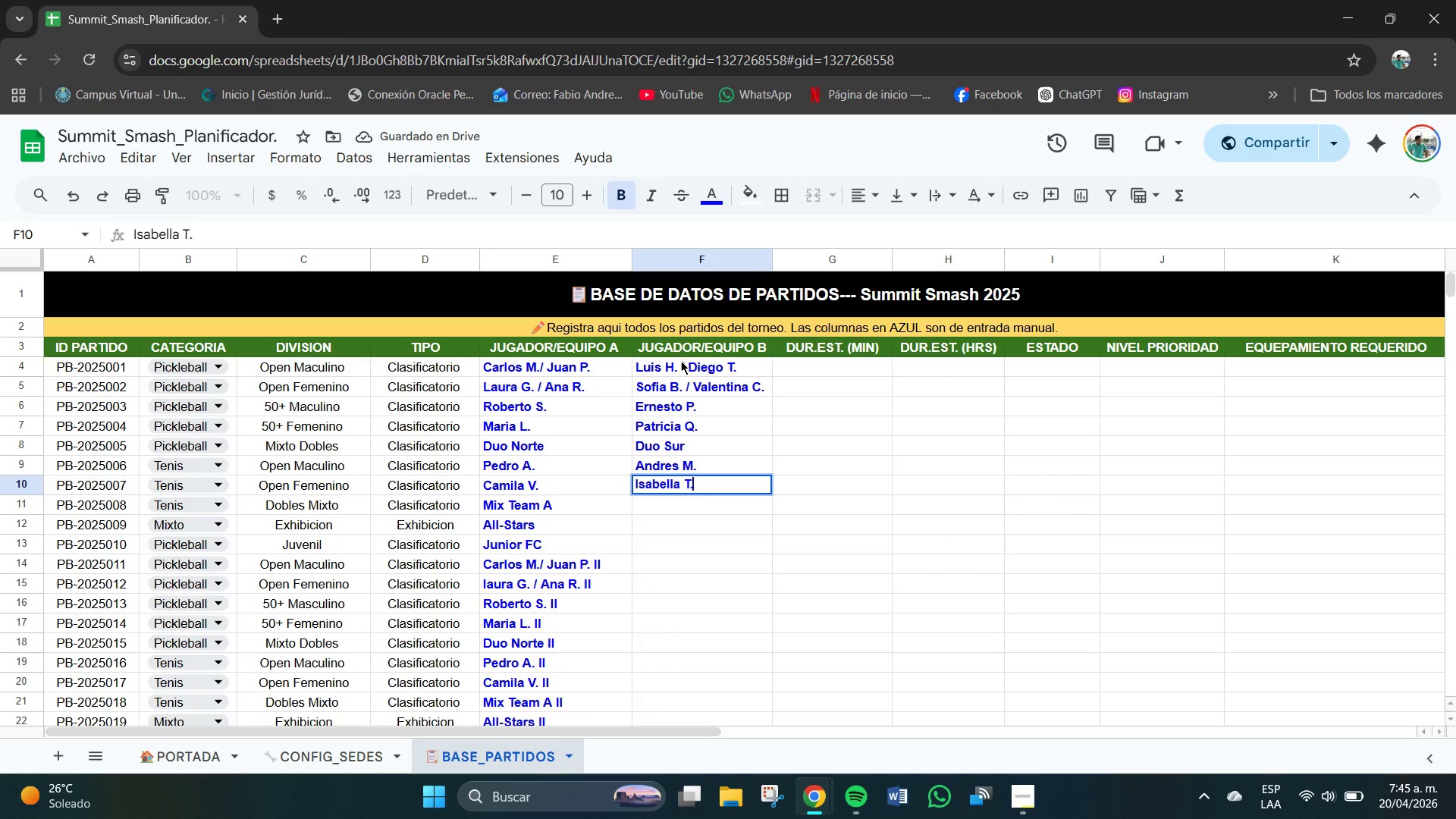 
key(Enter)
 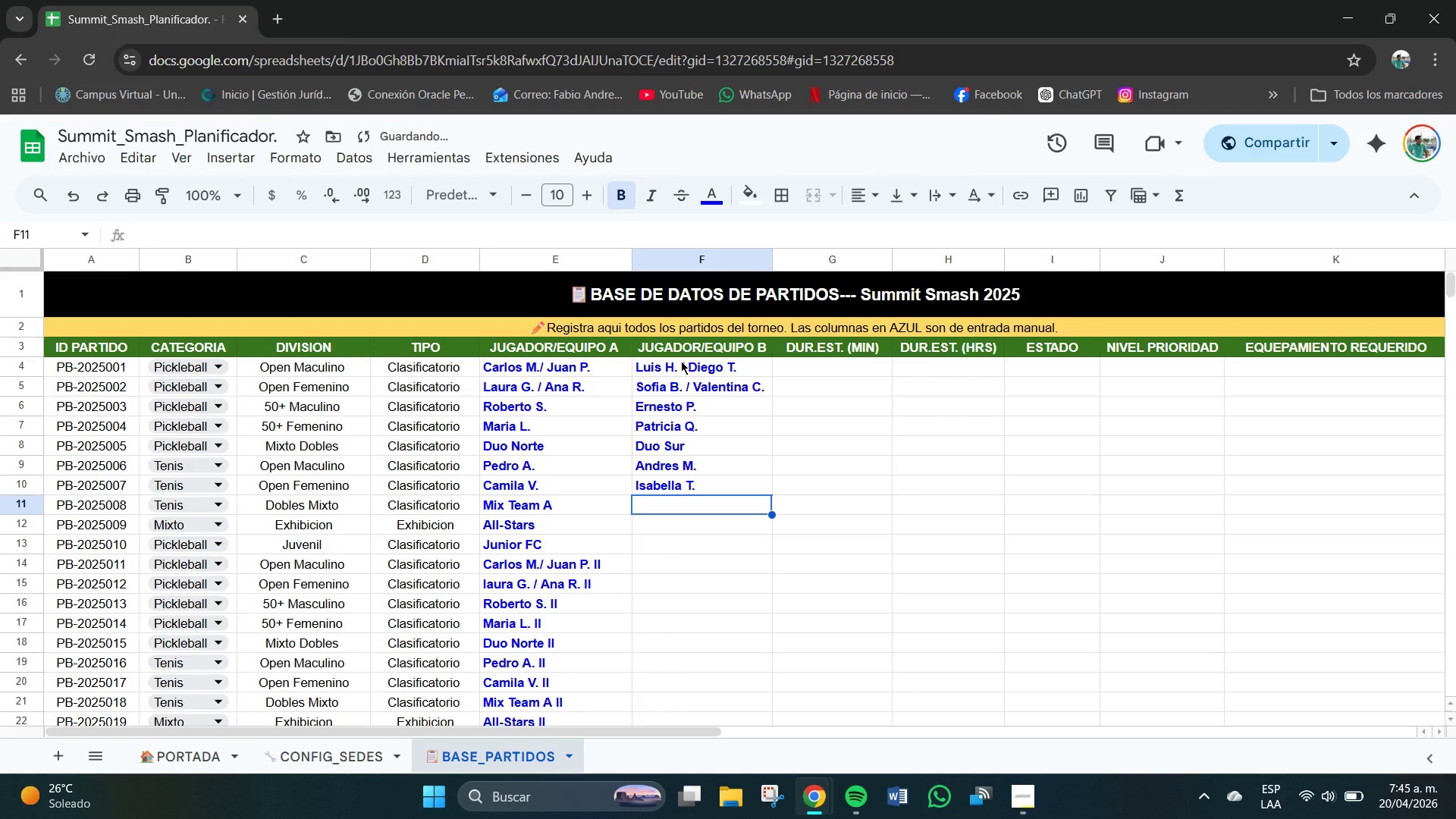 
type(Mix Team B)
 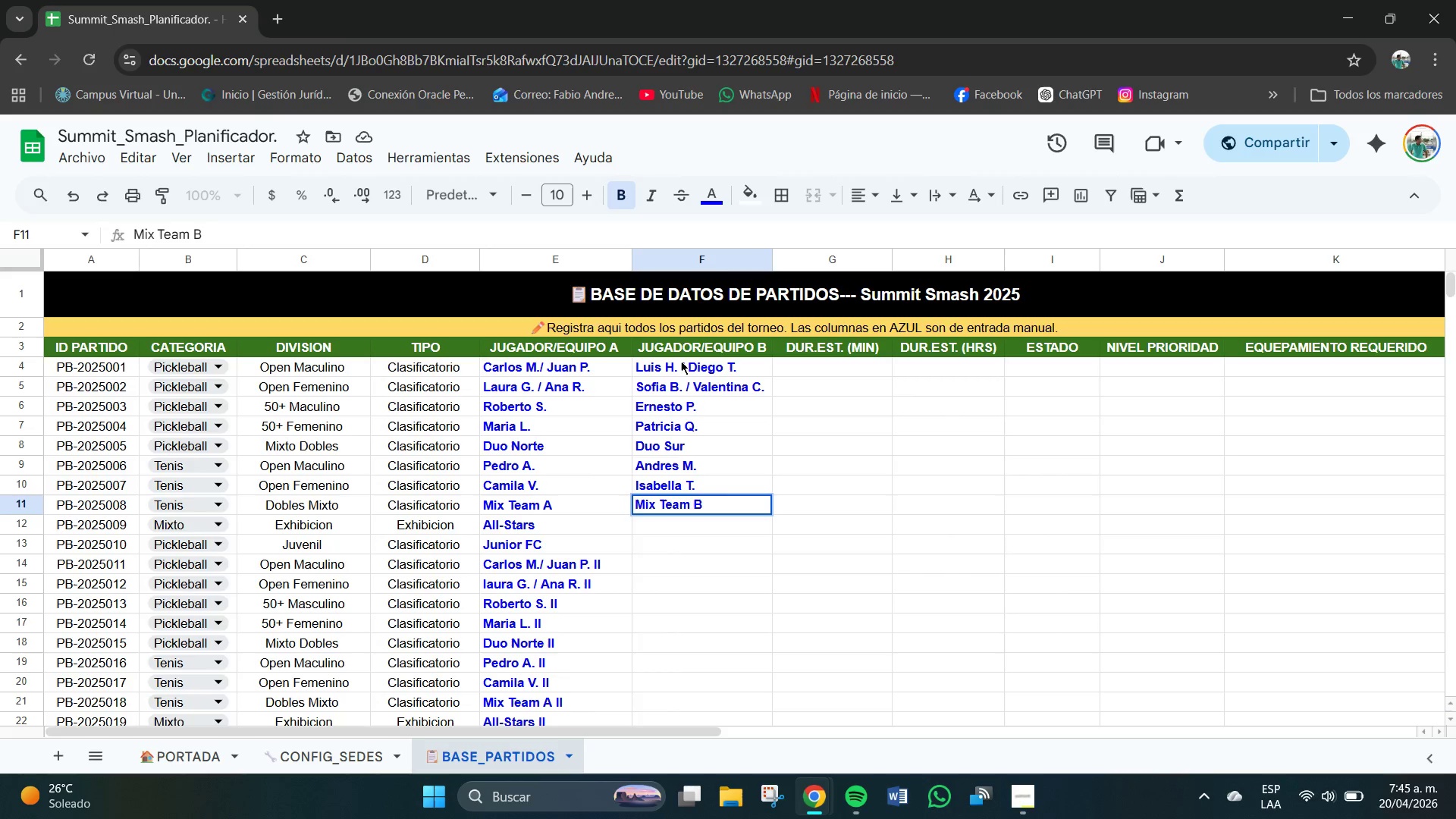 
key(Enter)
 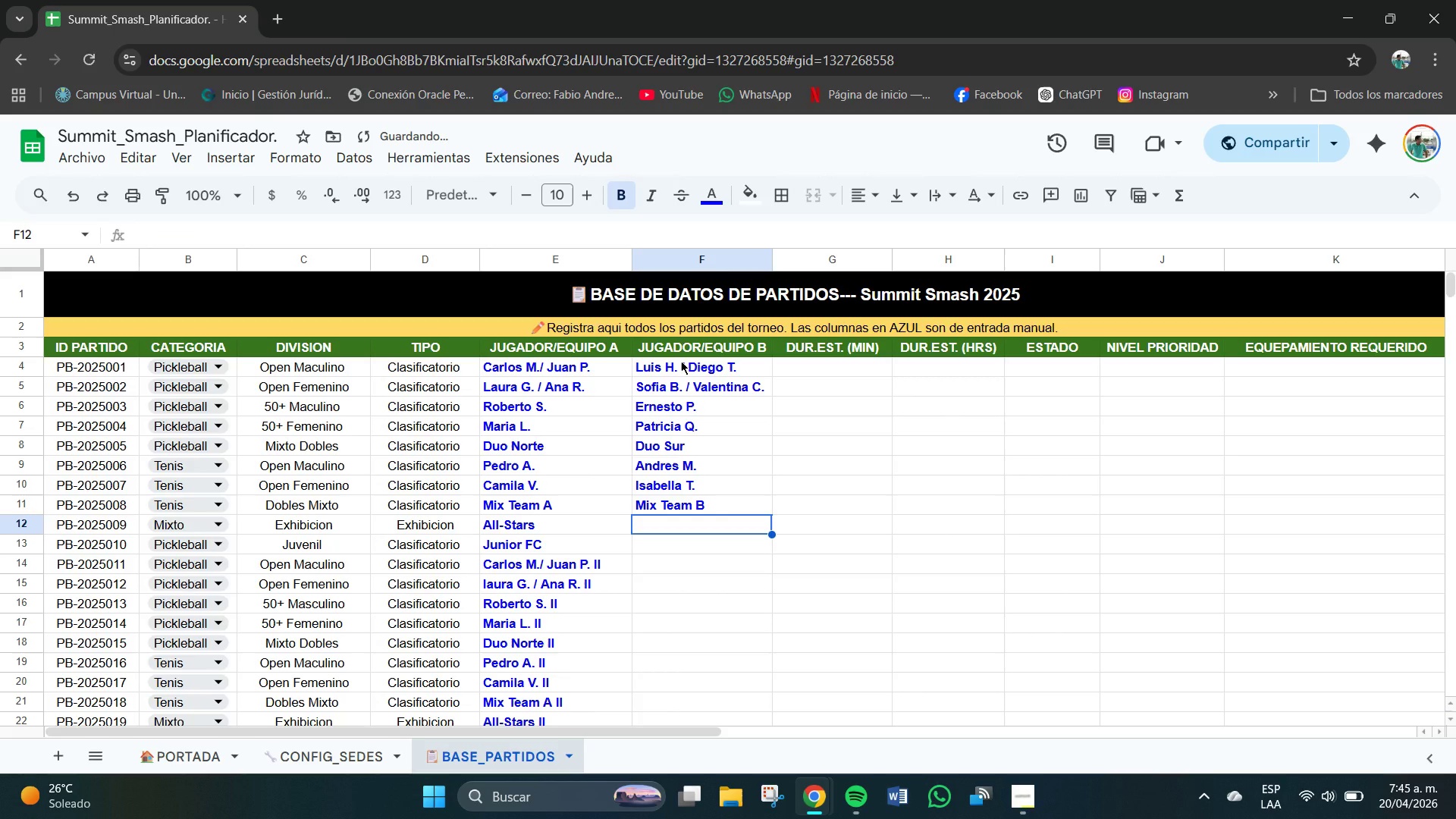 
type(Legends)
 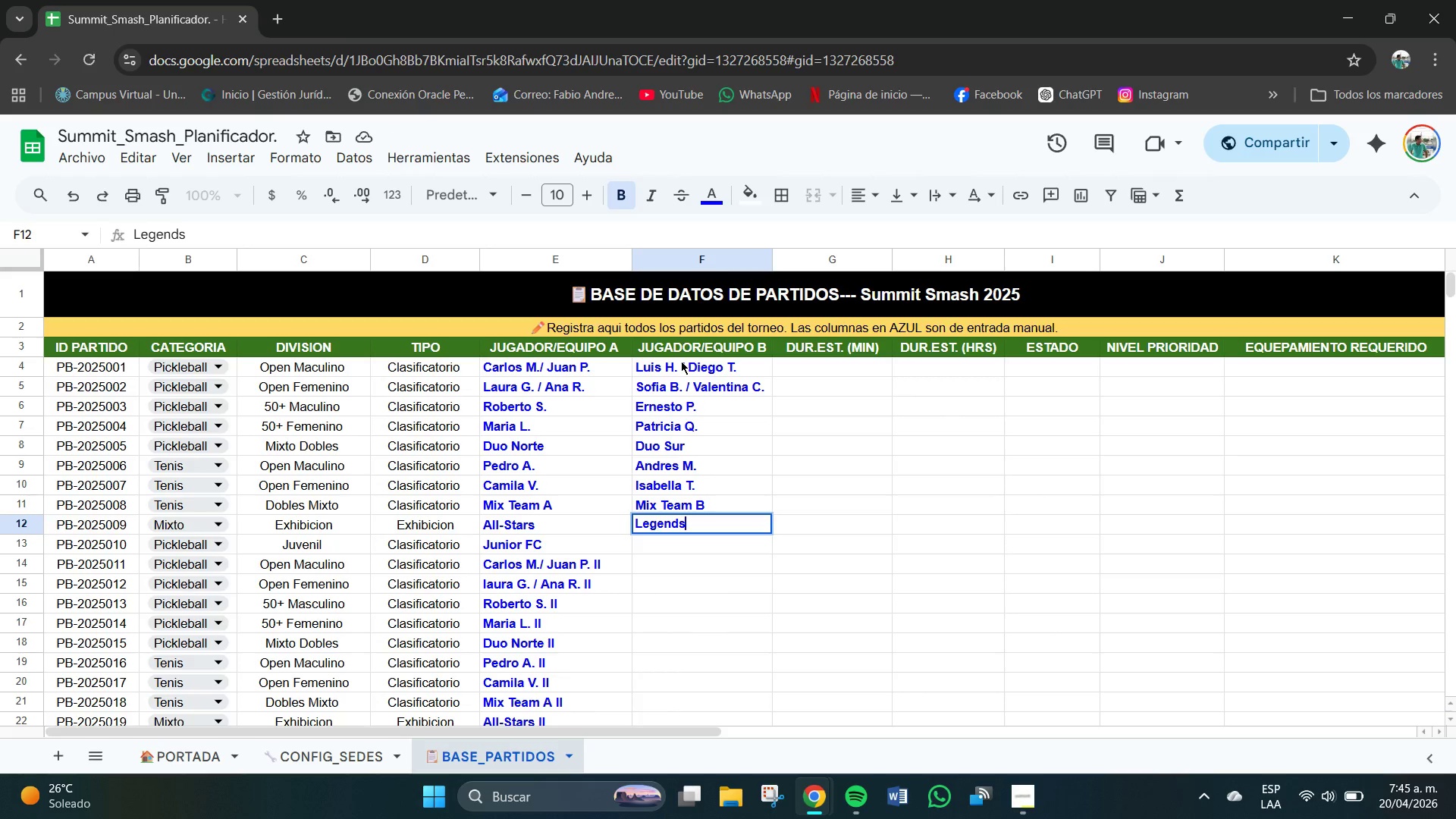 
key(Enter)
 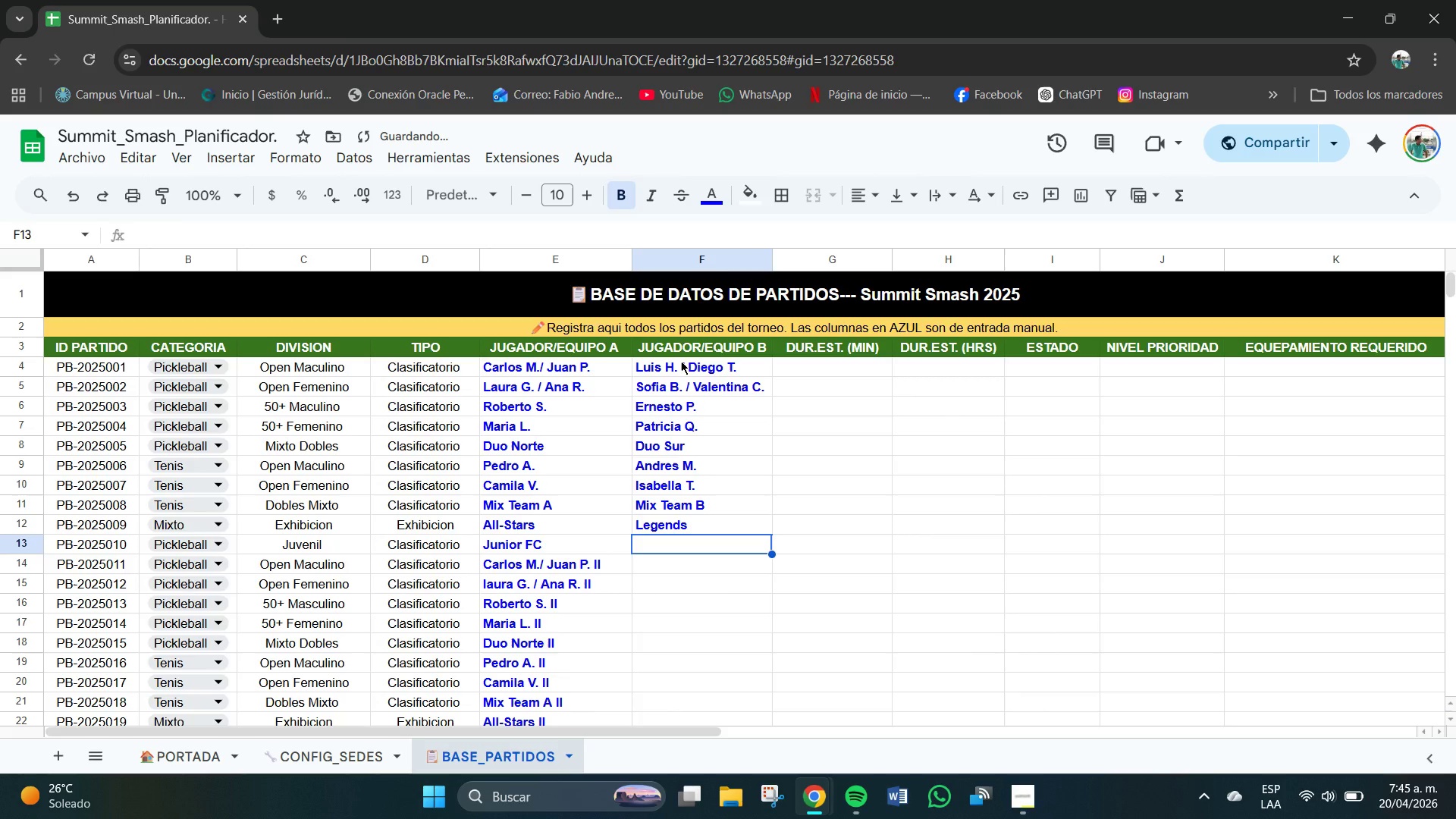 
type(Junicior)
key(Backspace)
key(Backspace)
key(Backspace)
key(Backspace)
type(or BCL)
key(Backspace)
type(Luis)
 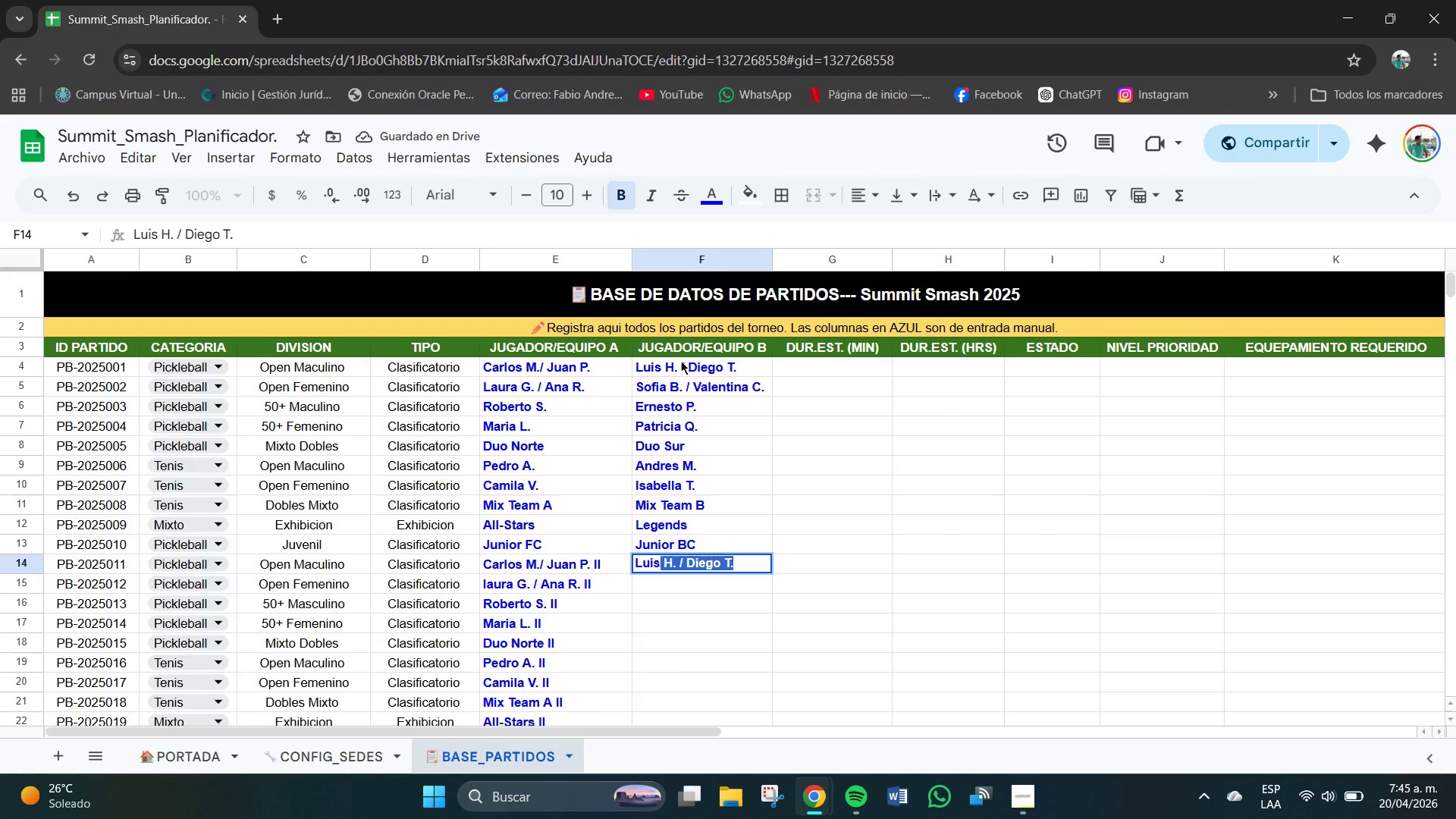 
hold_key(key=Enter, duration=10.39)
 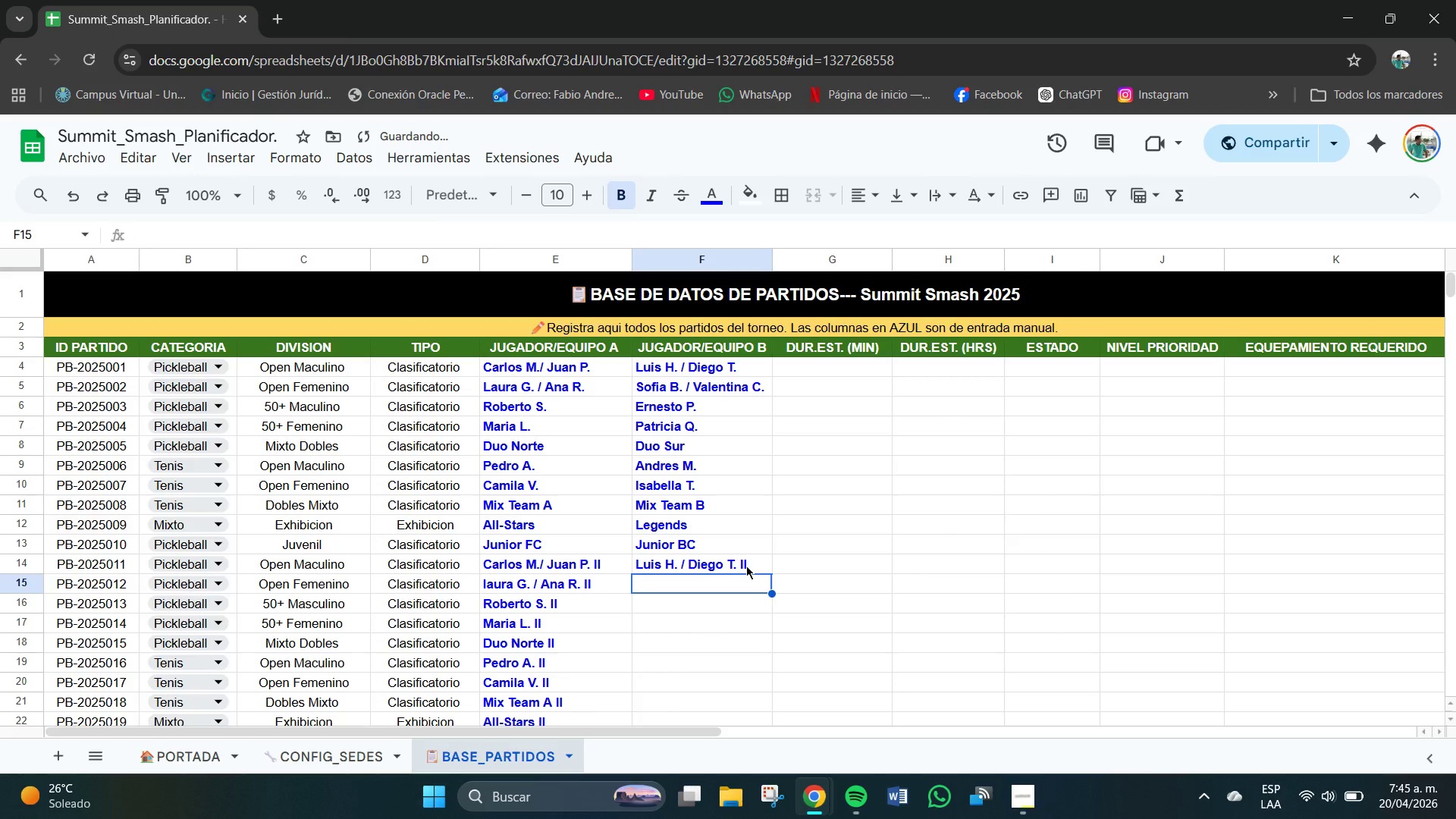 
left_click([748, 565])
 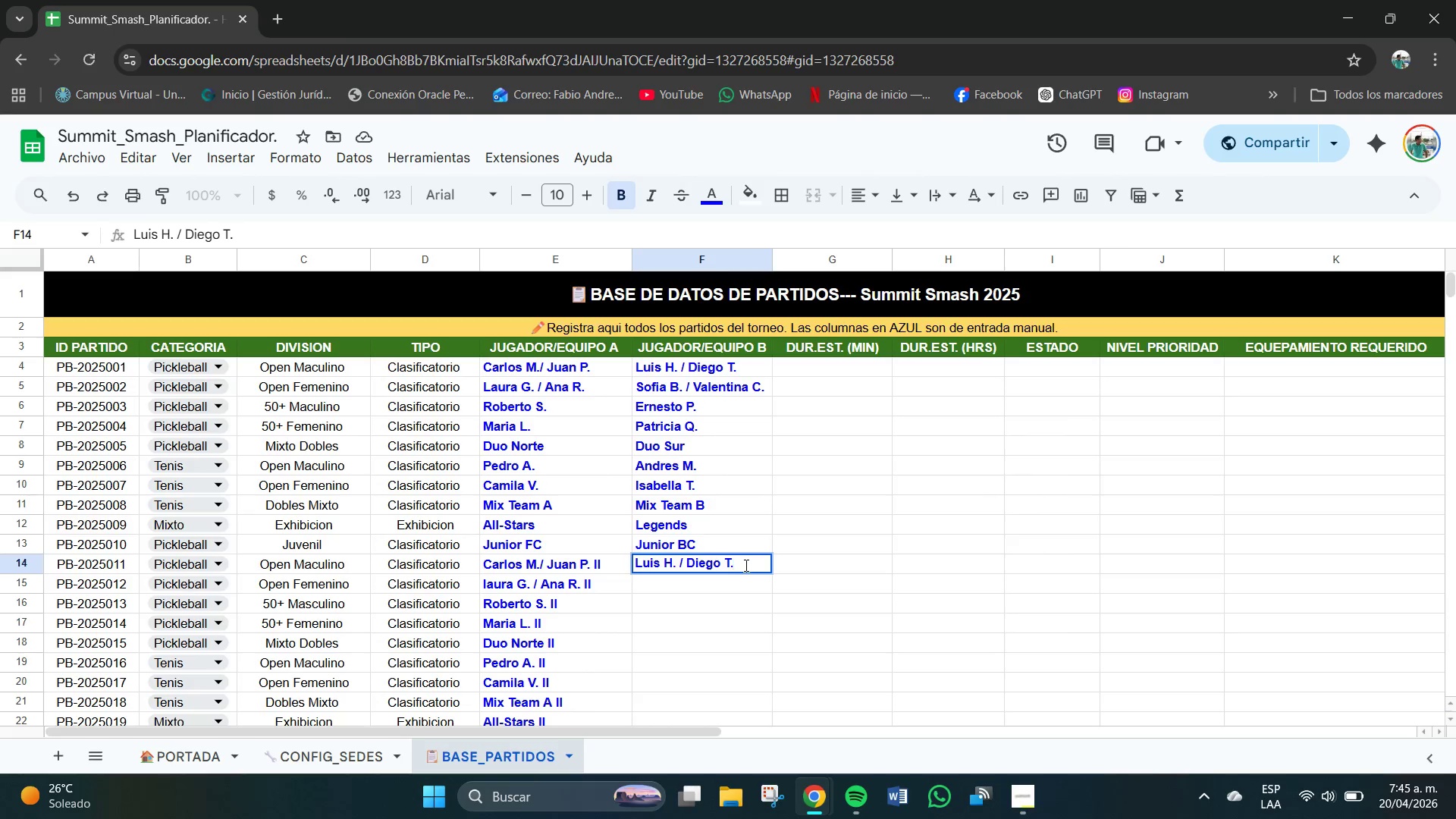 
type( II)
 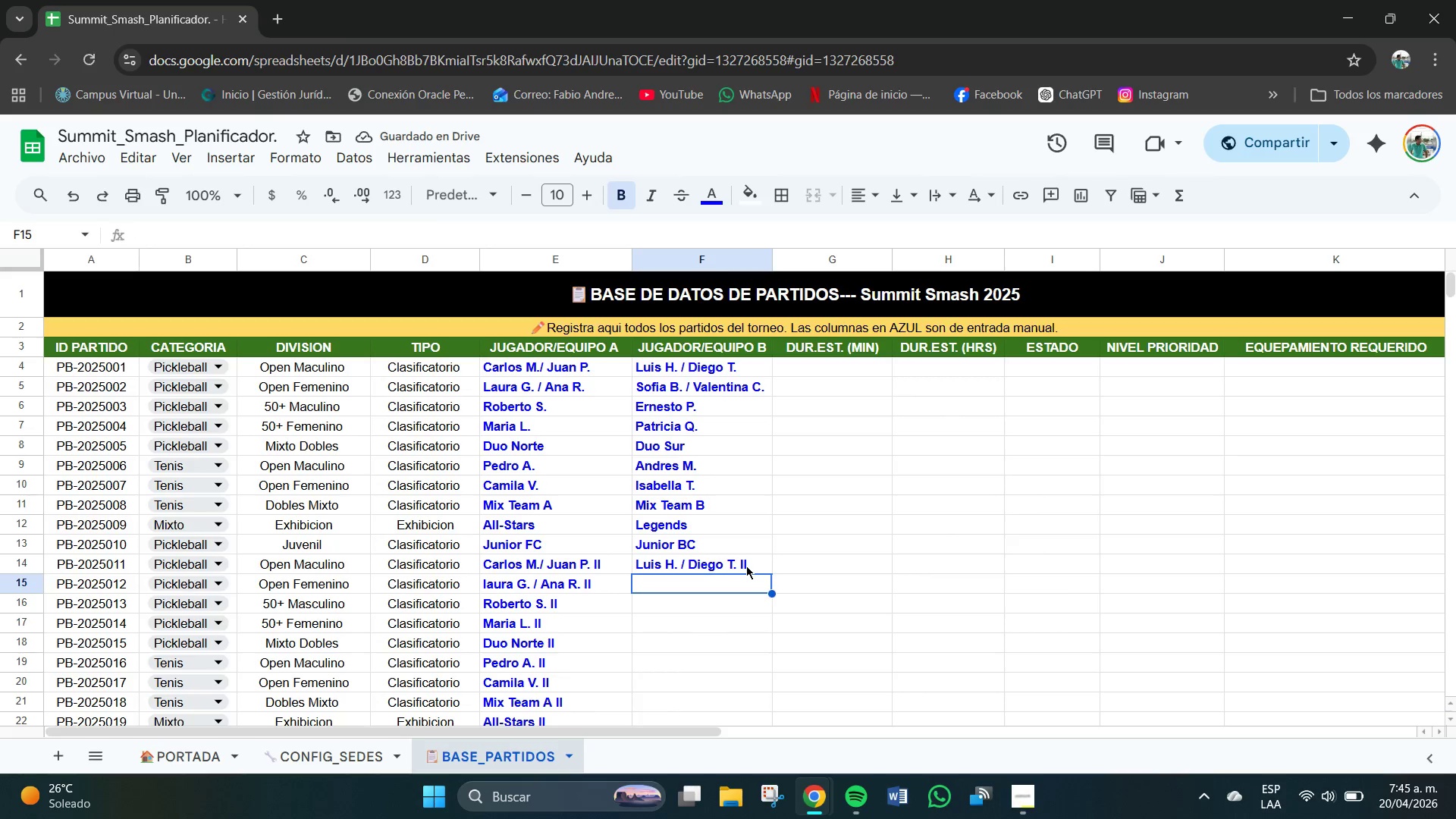 
key(S)
 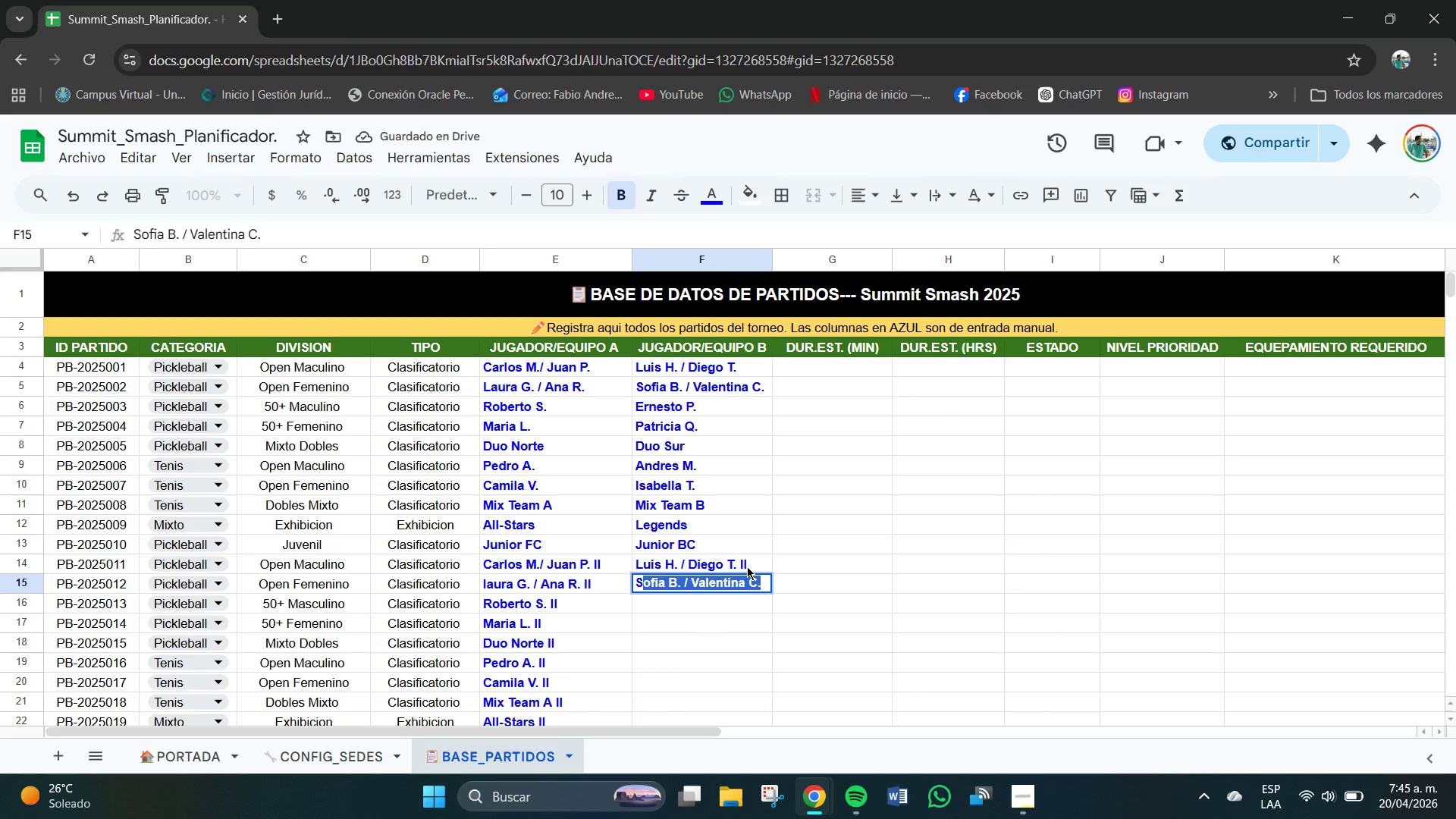 
key(CapsLock)
 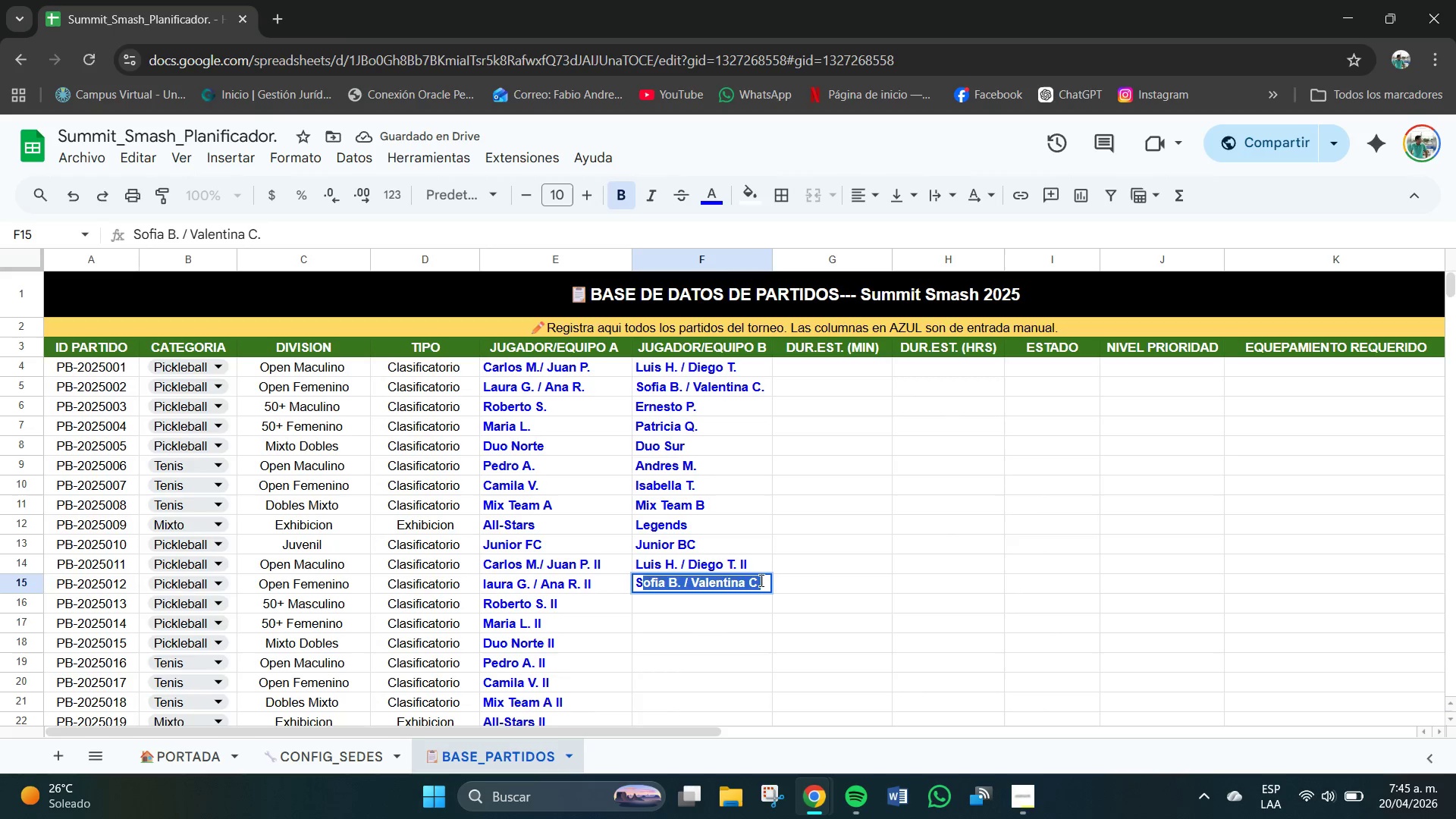 
double_click([761, 581])
 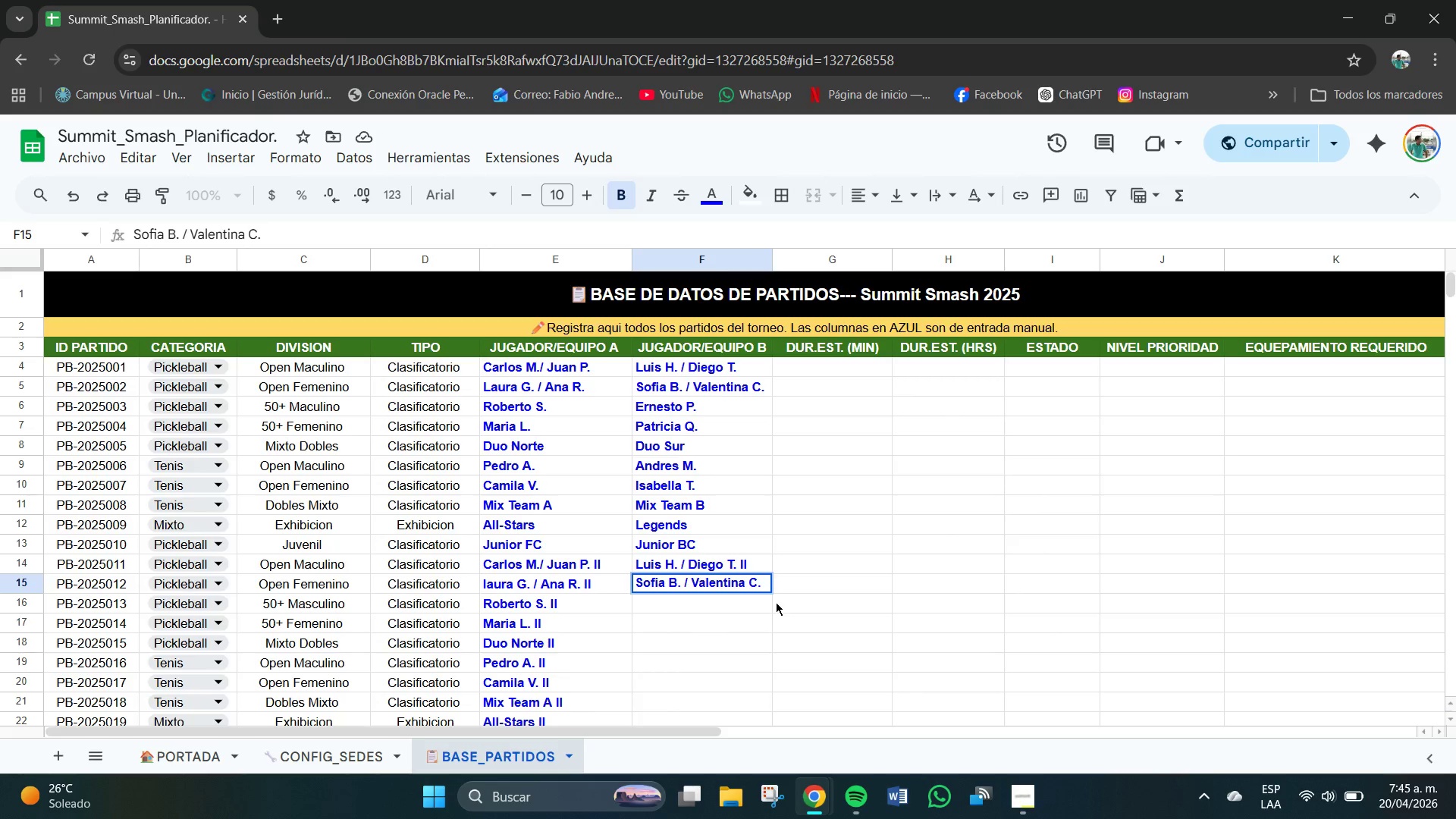 
type( II)
 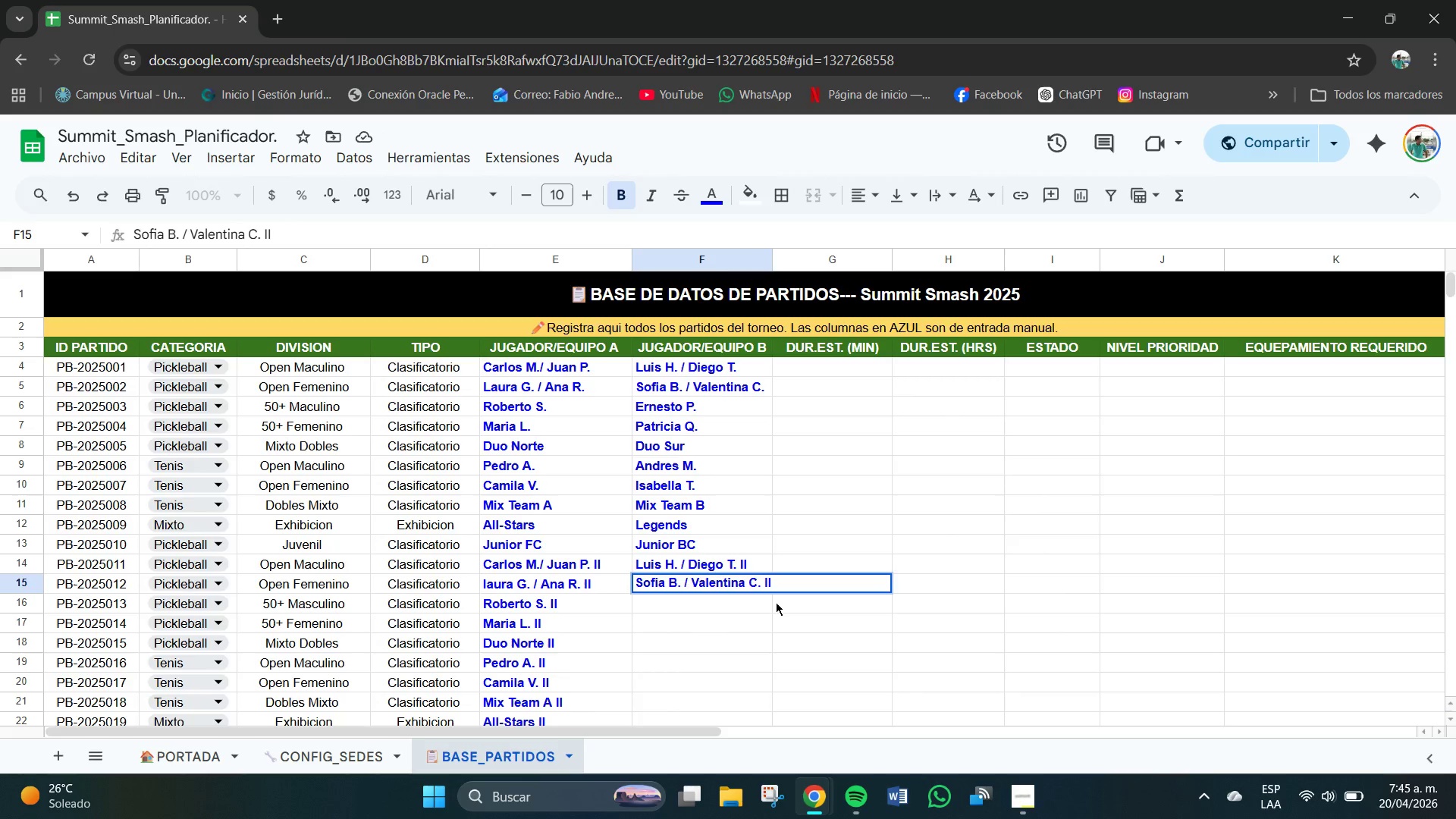 
key(Enter)
 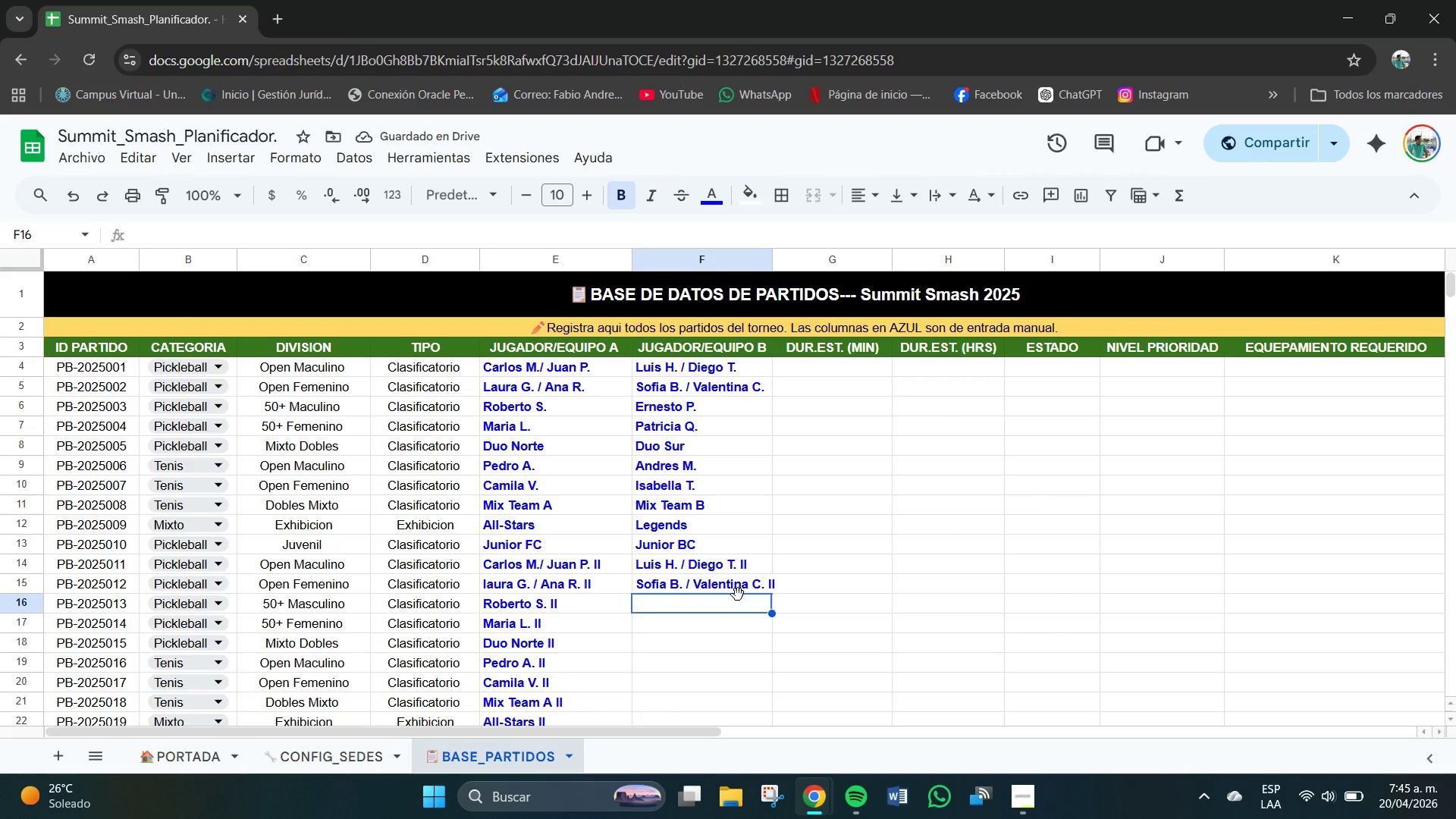 
type(ER)
 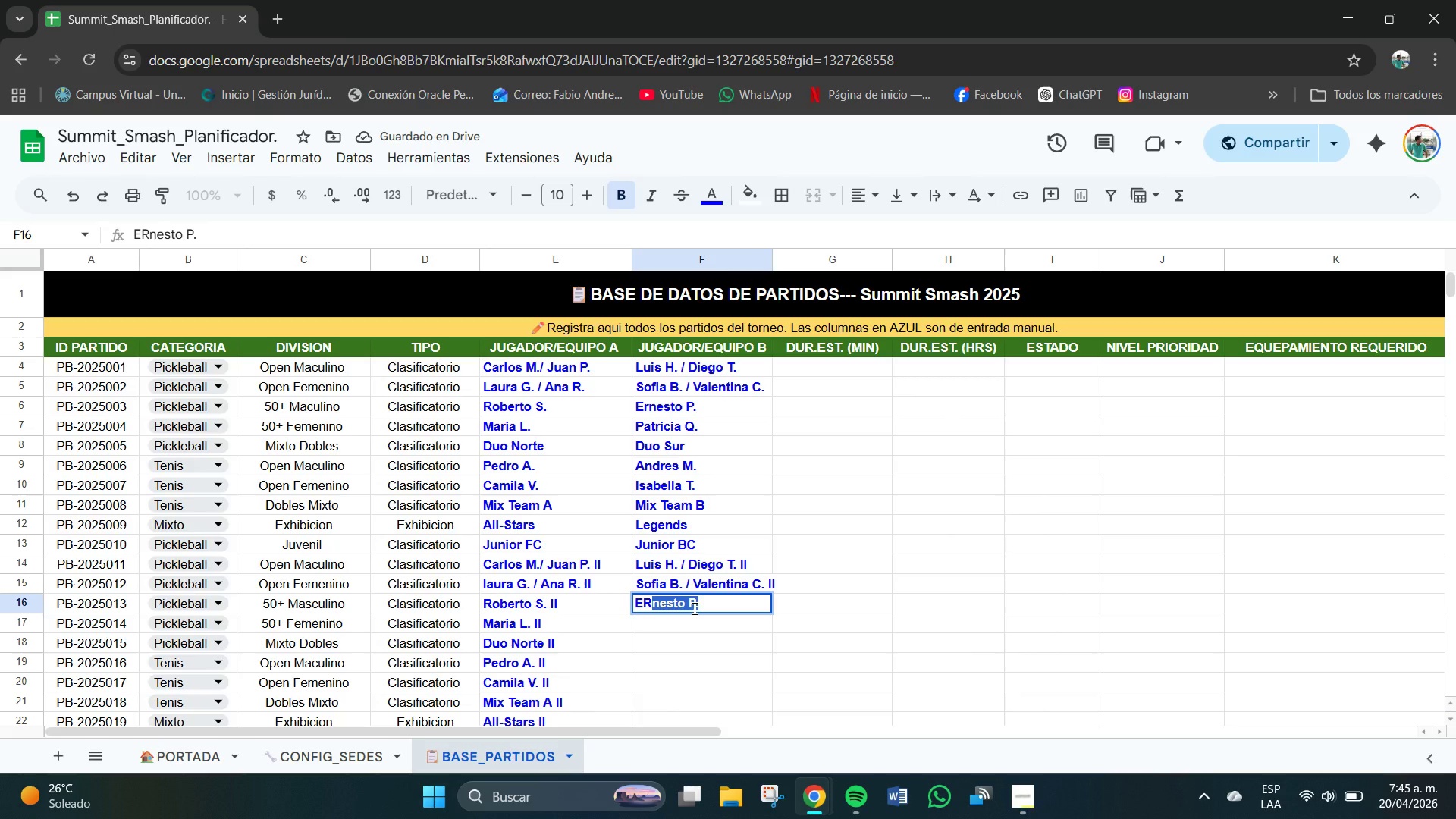 
key(Backspace)
 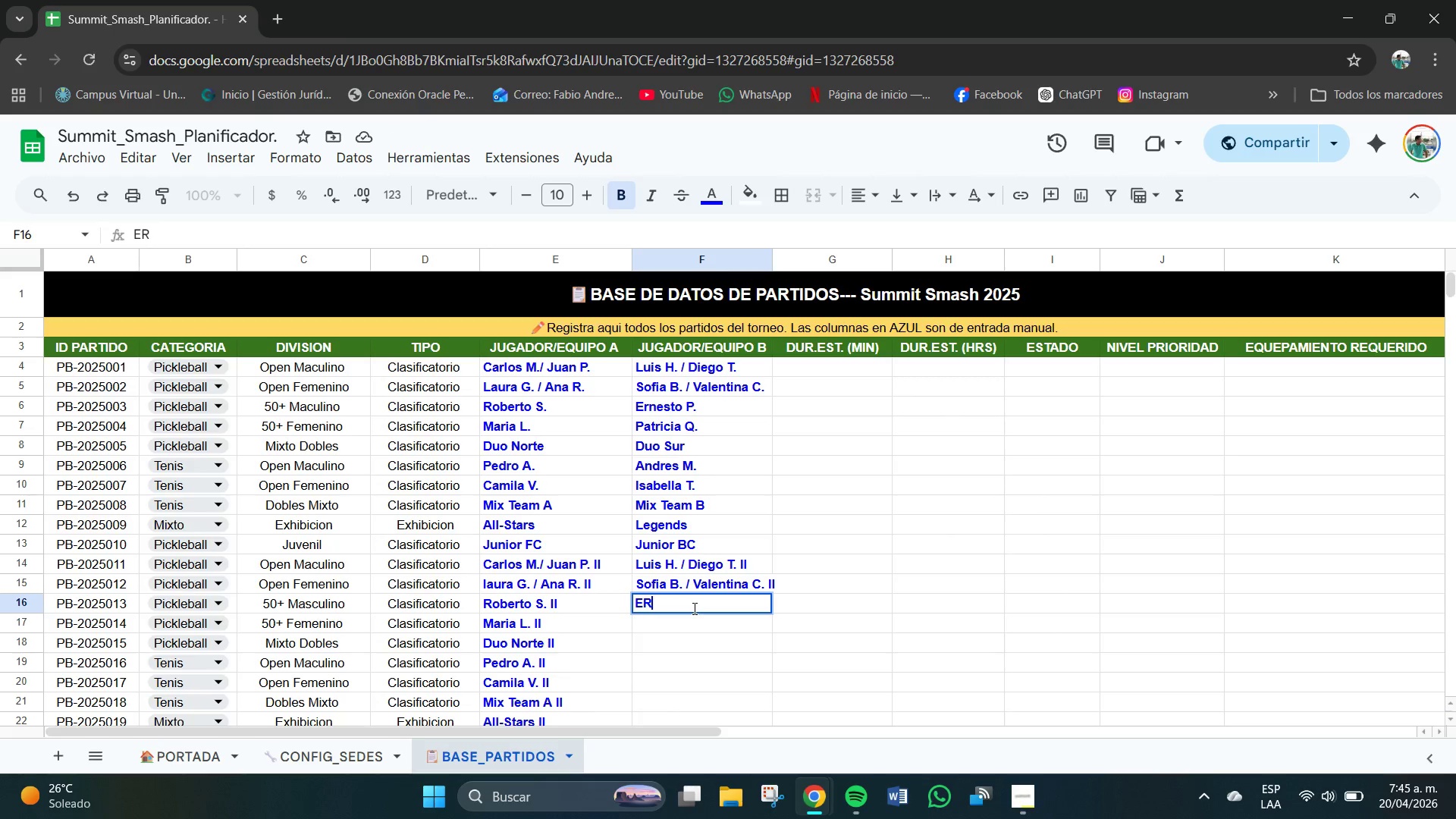 
key(Backspace)
 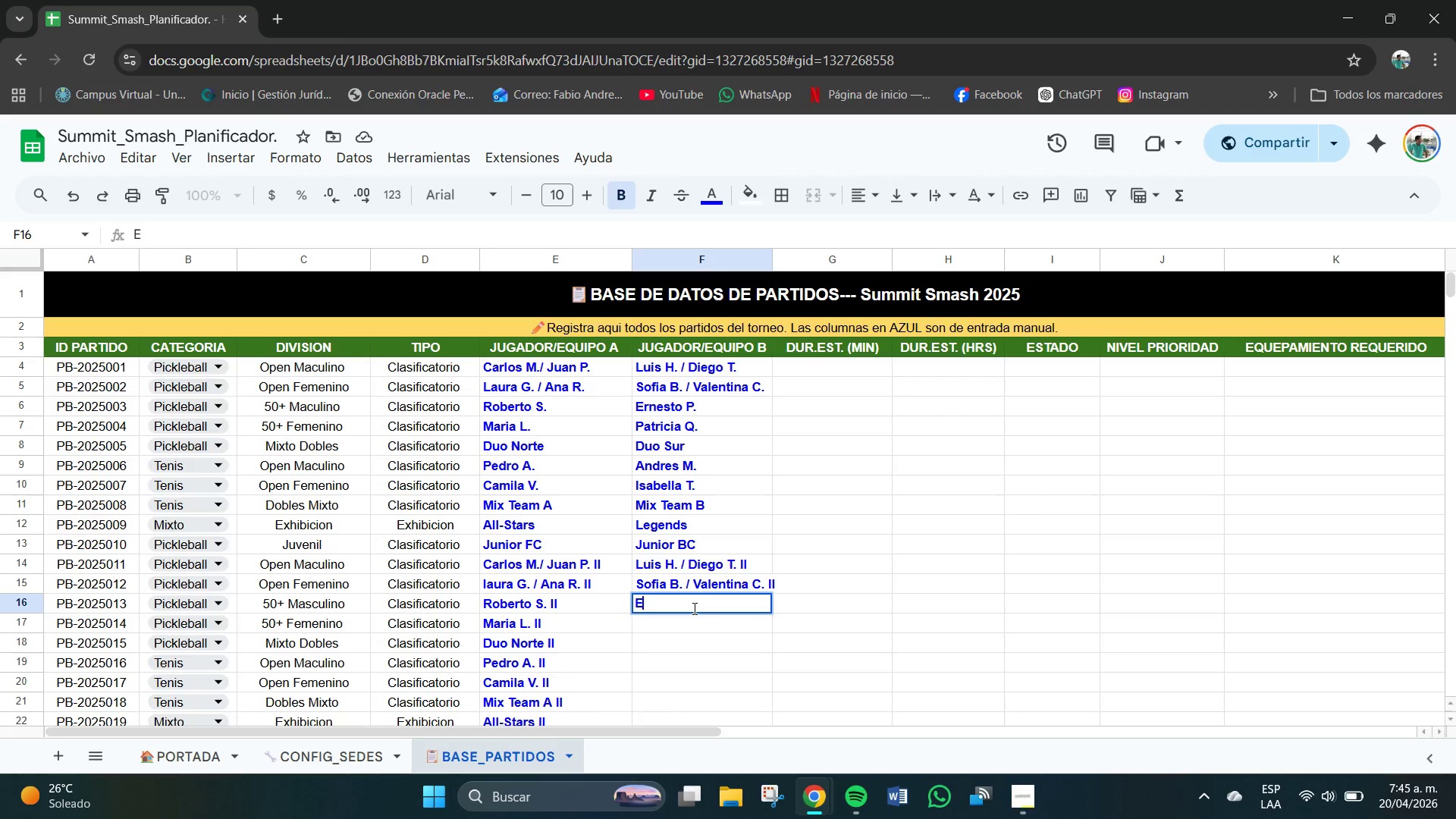 
key(CapsLock)
 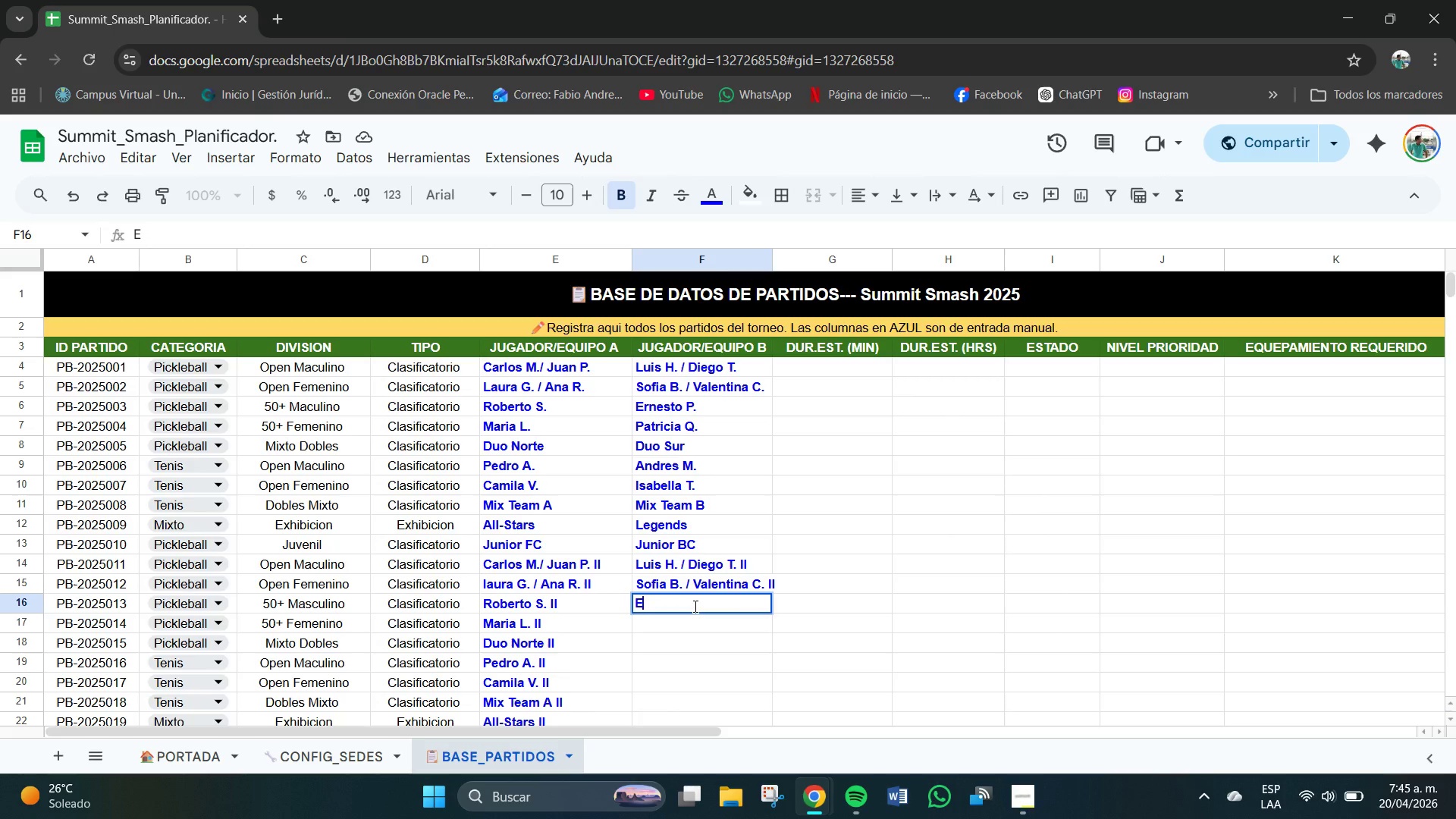 
key(Backspace)
 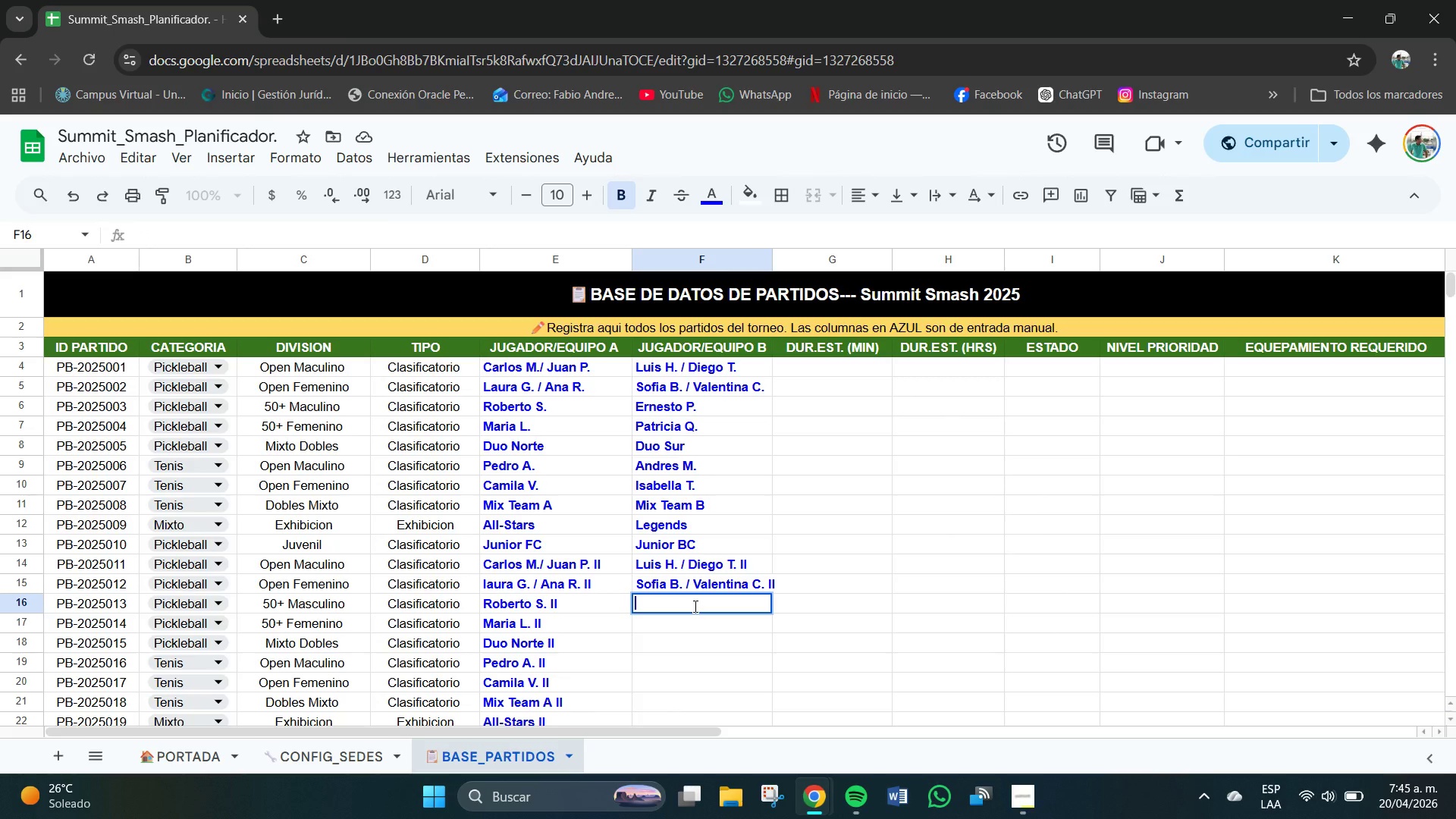 
key(CapsLock)
 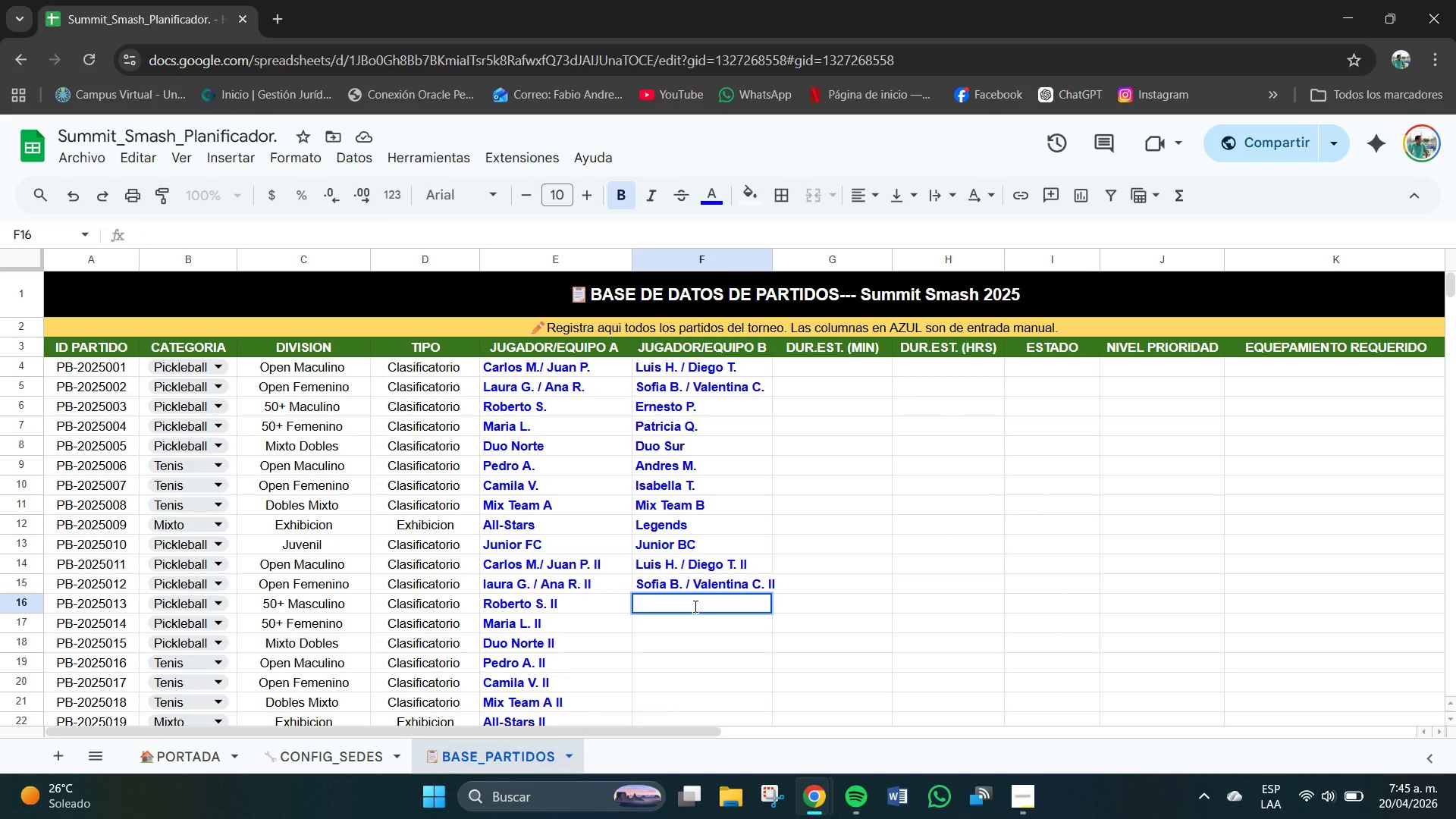 
key(E)
 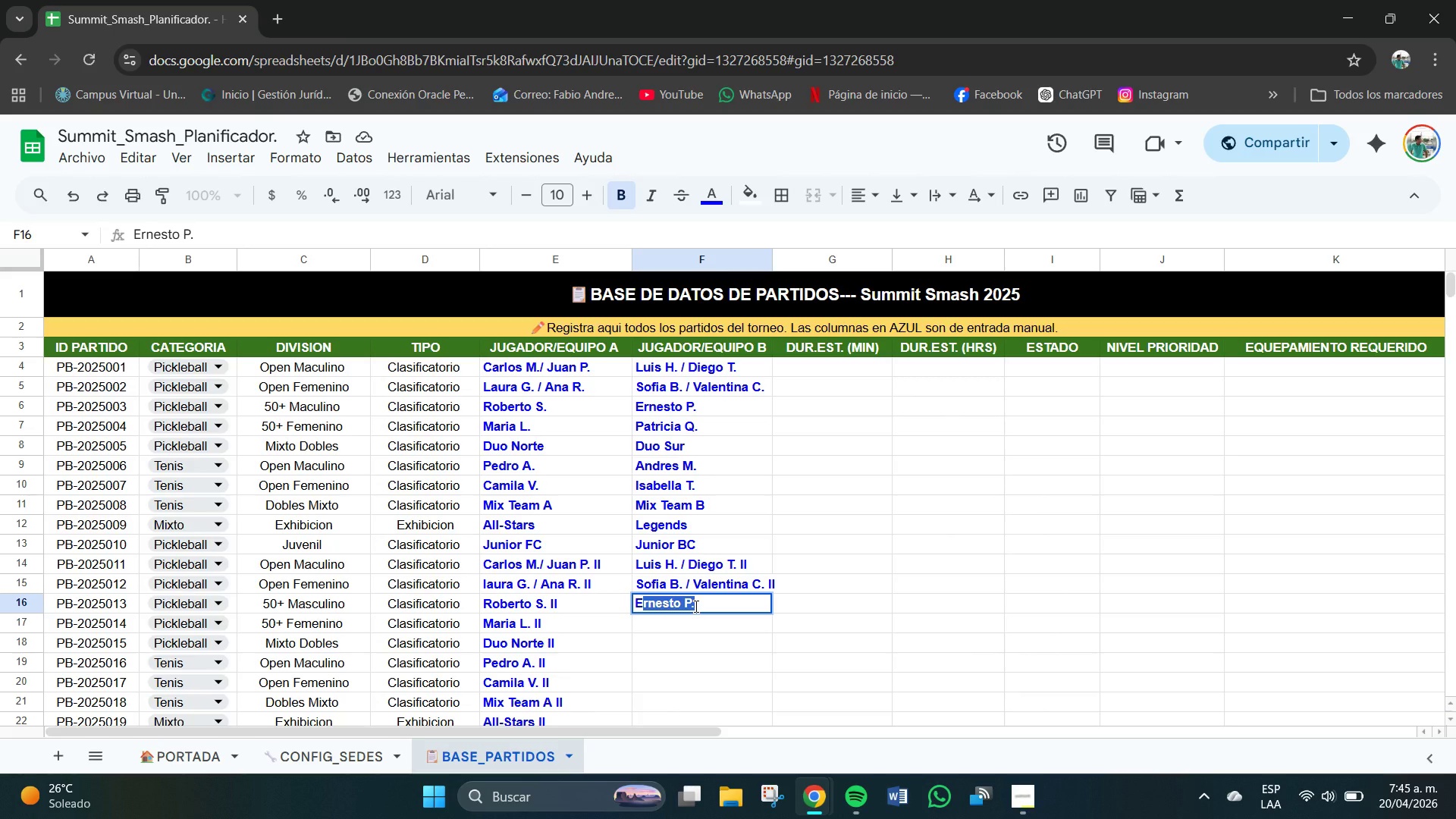 
double_click([696, 606])
 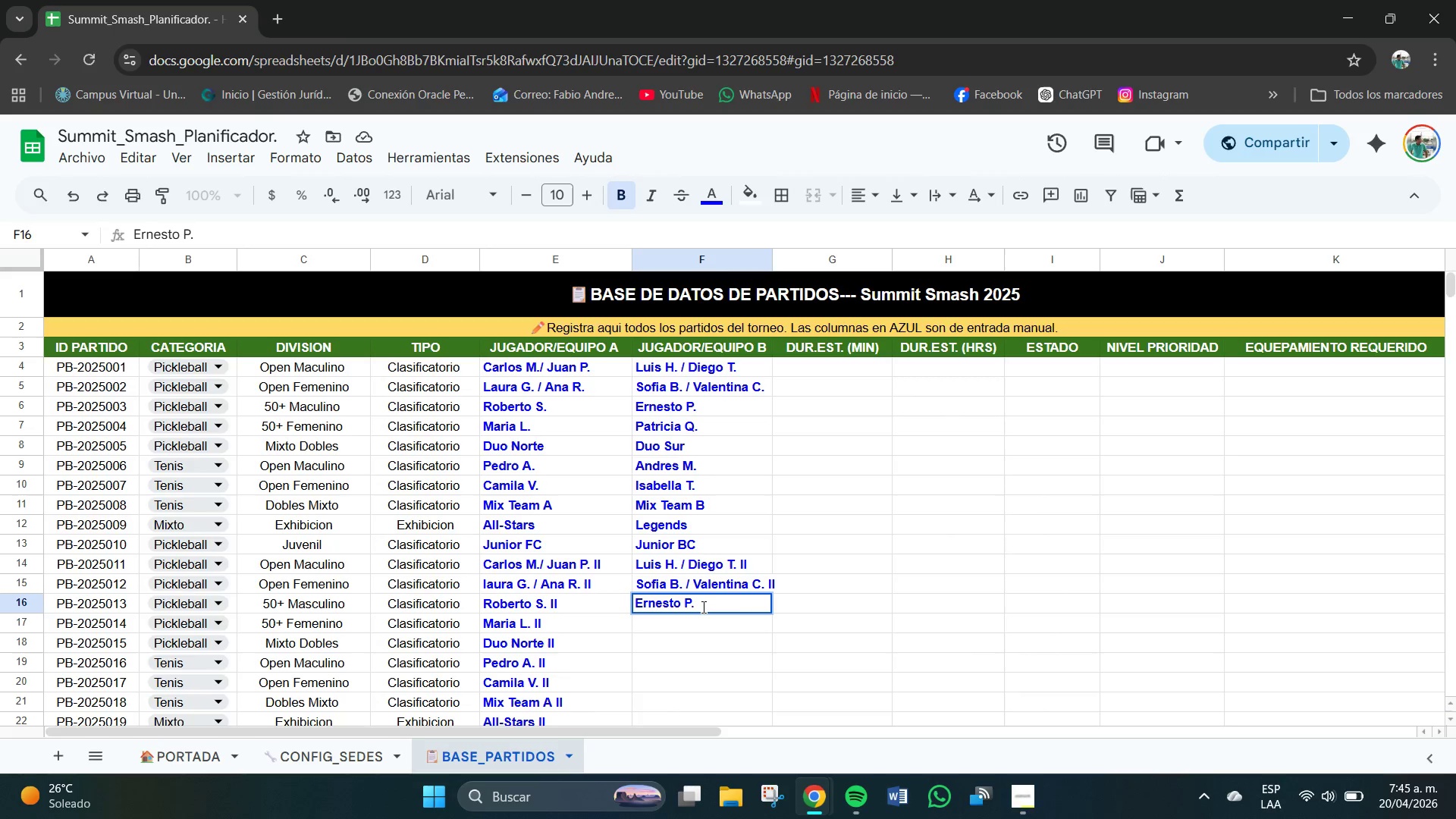 
type( II)
 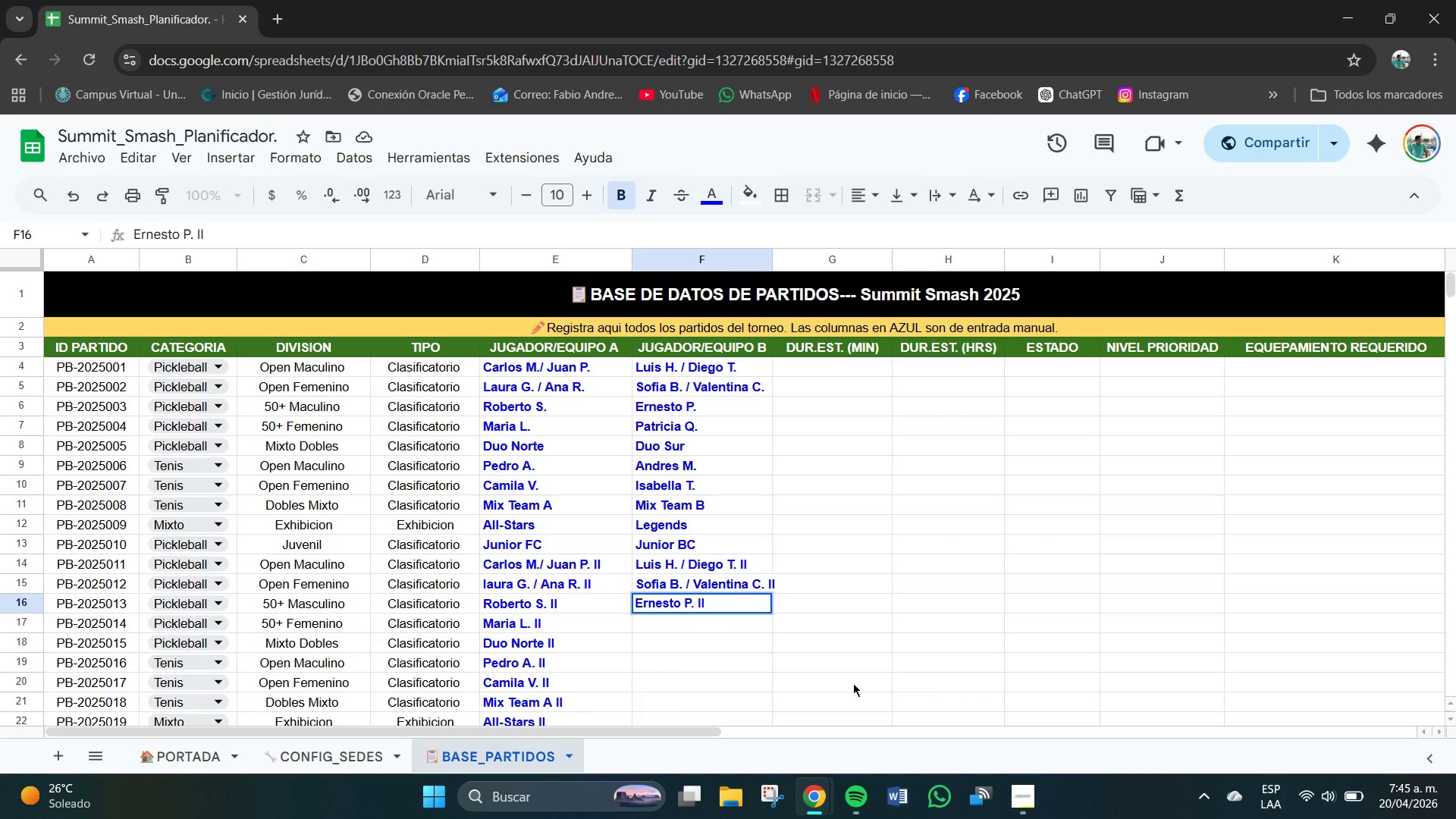 
key(Enter)
 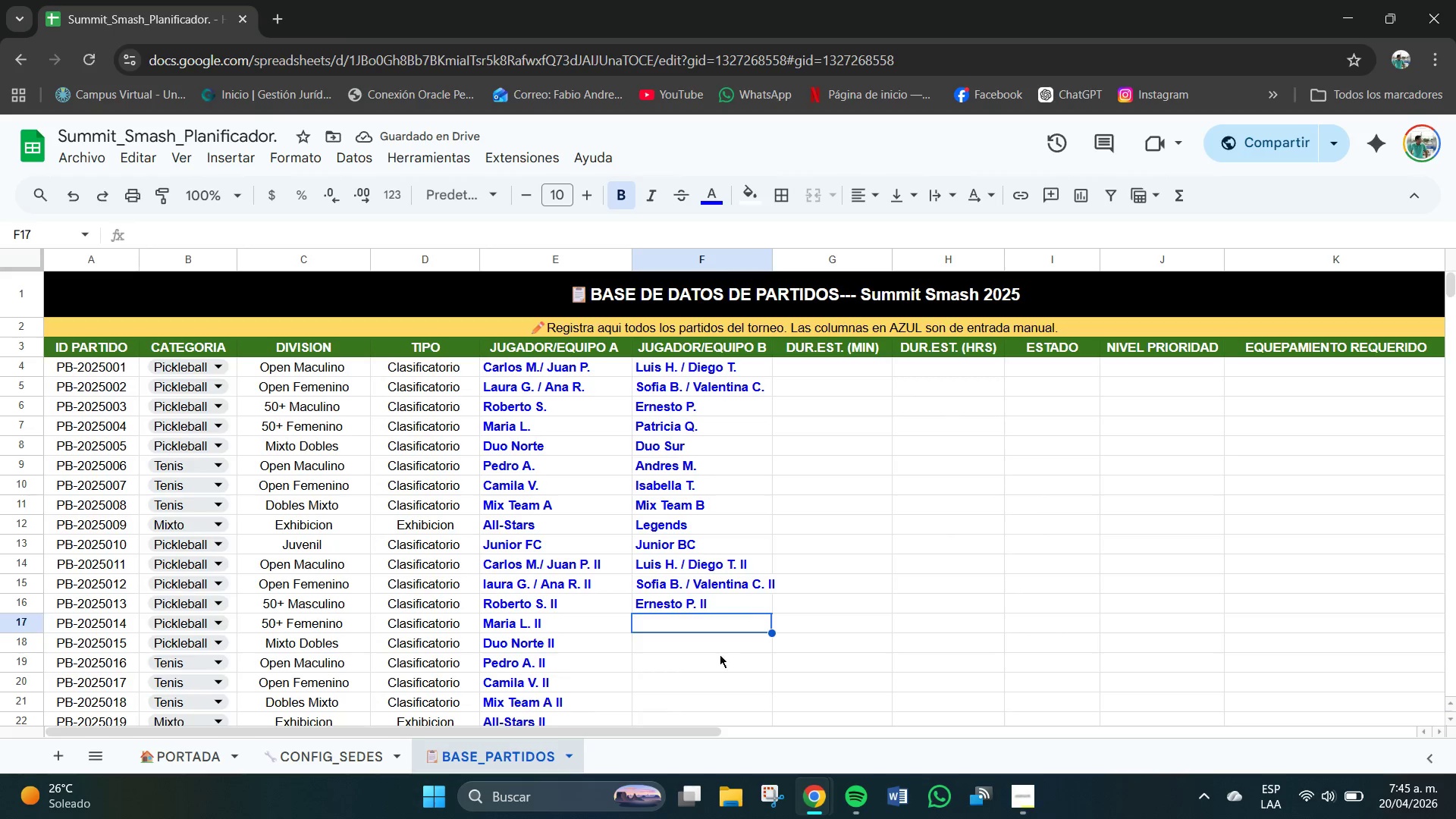 
key(P)
 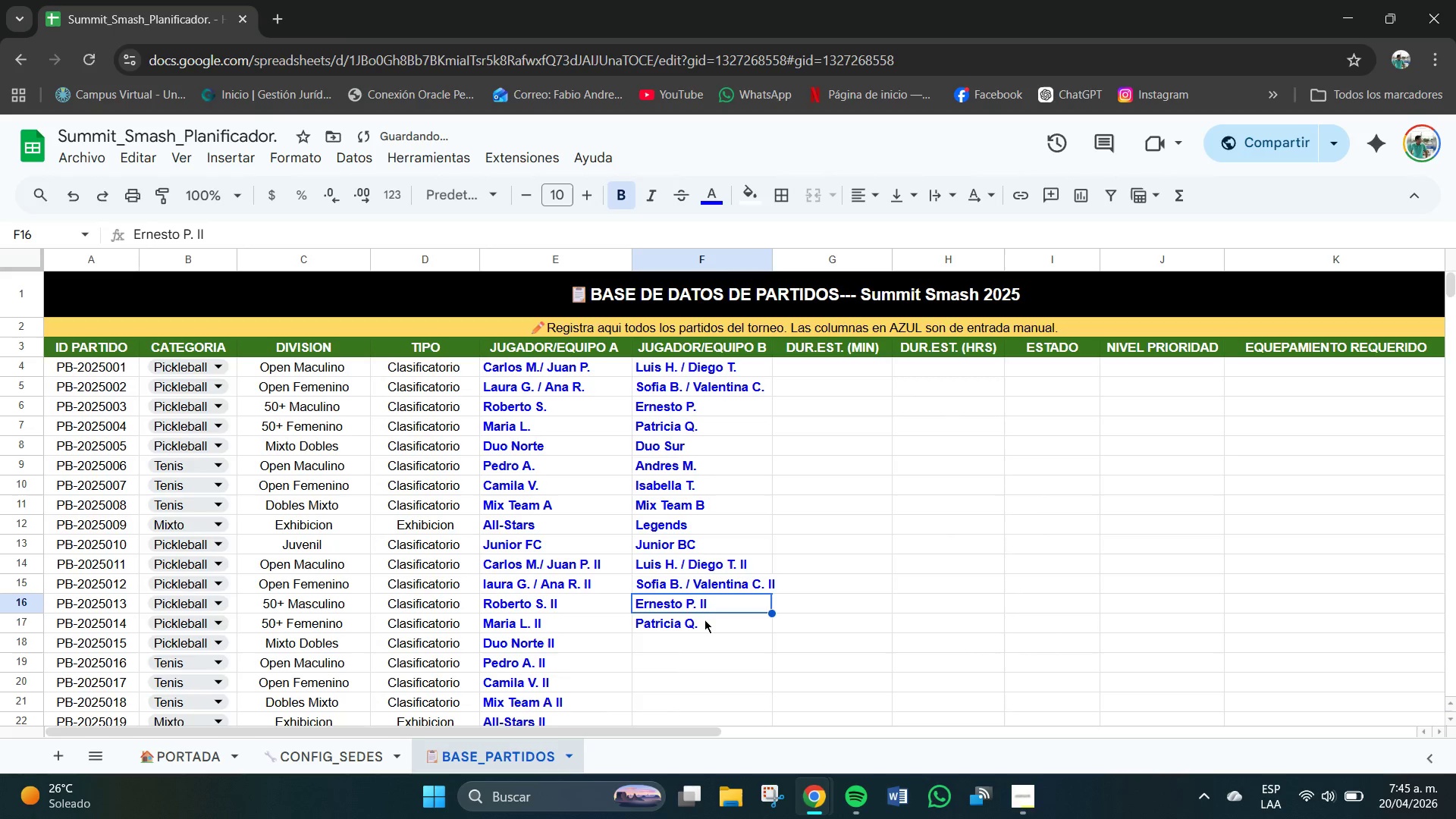 
double_click([704, 625])
 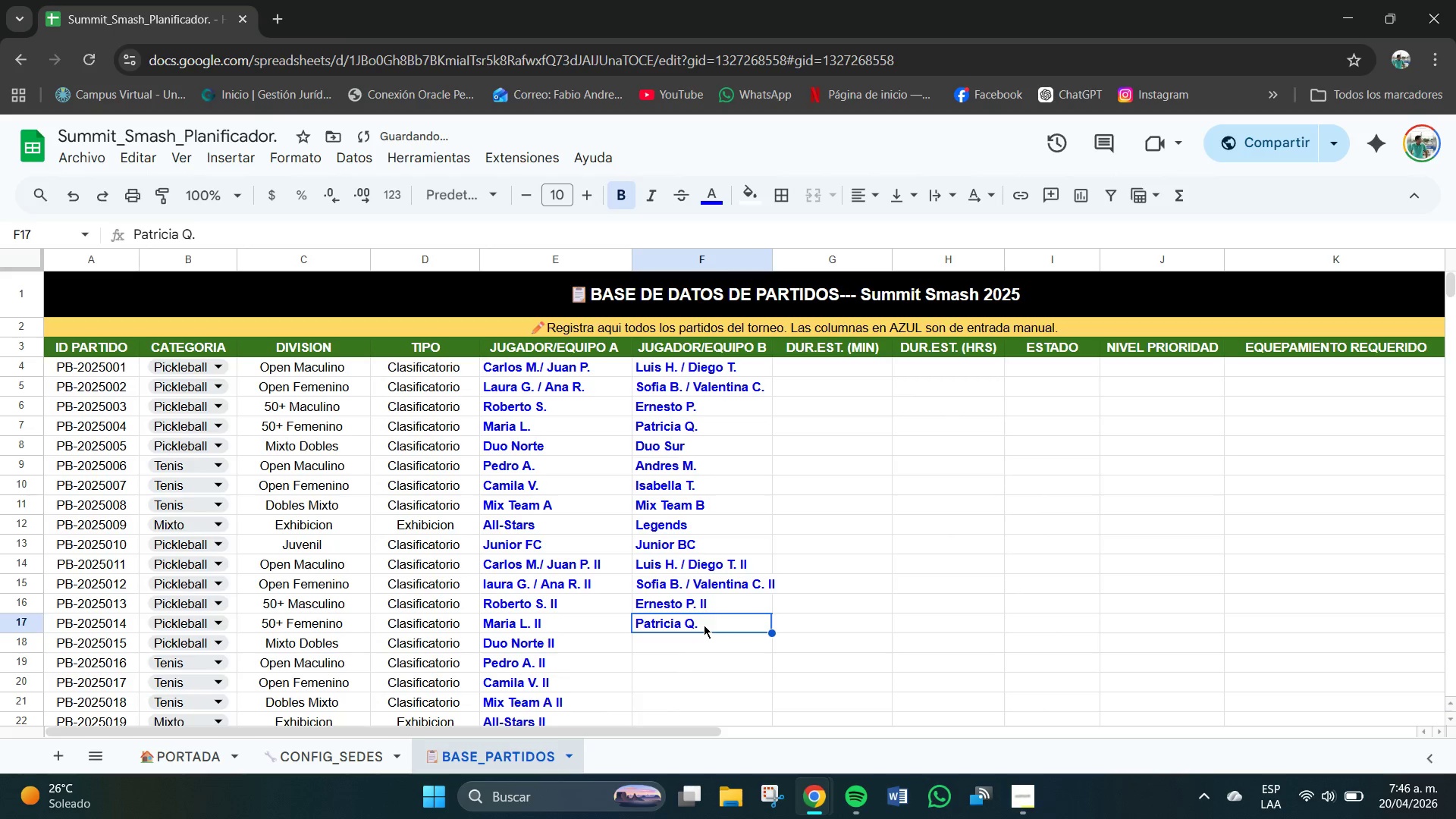 
triple_click([704, 625])
 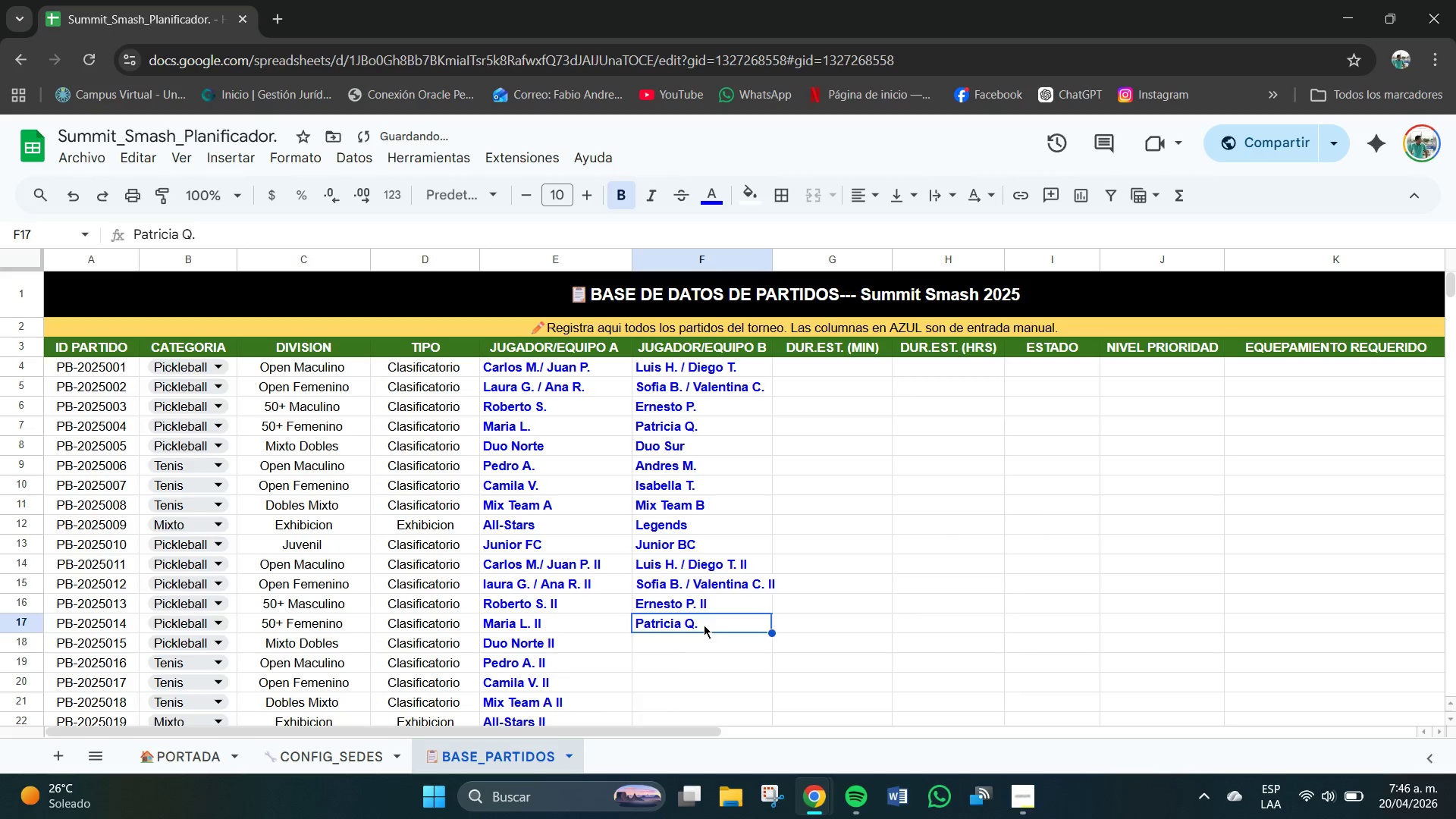 
triple_click([704, 625])
 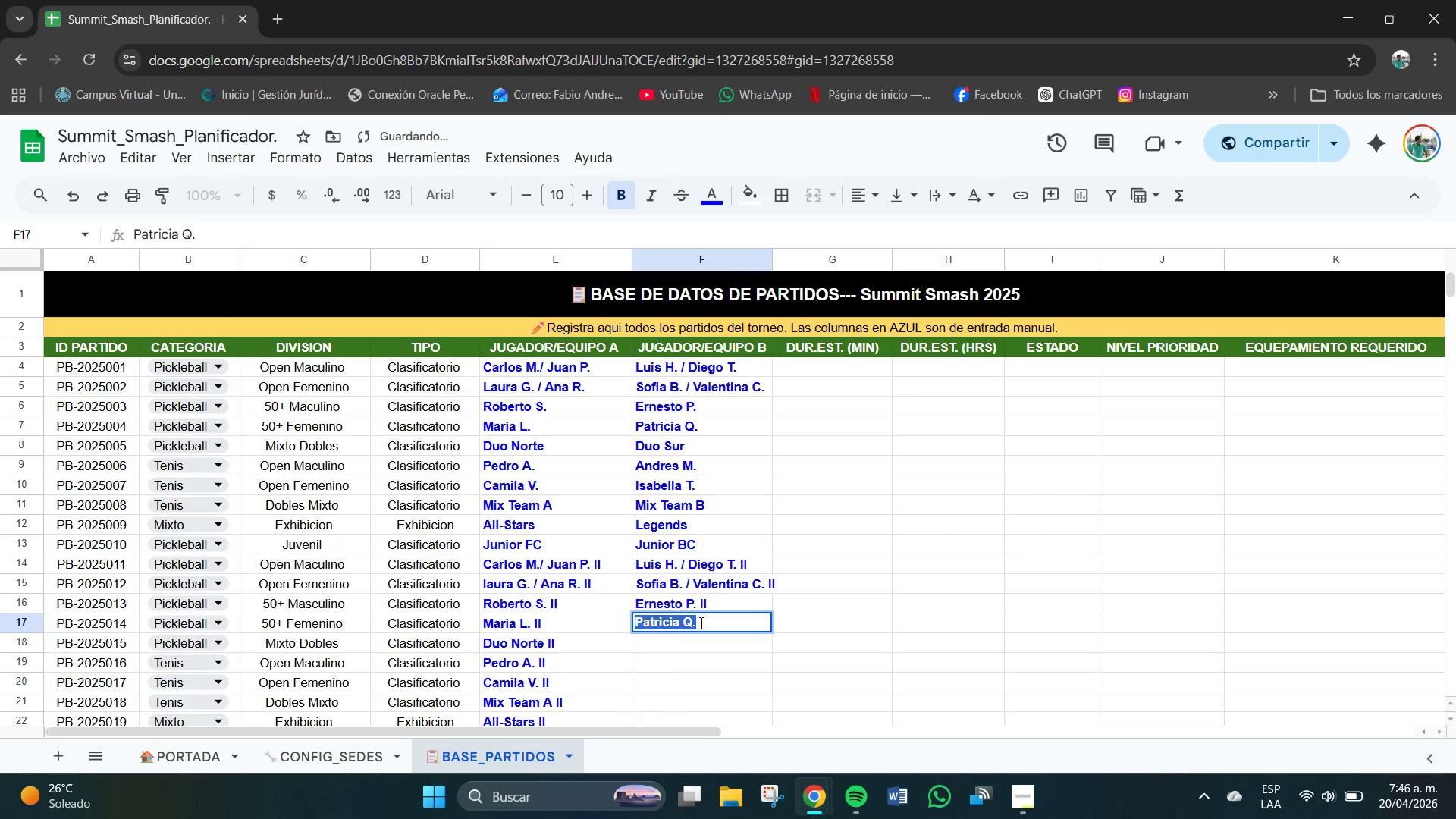 
triple_click([699, 623])
 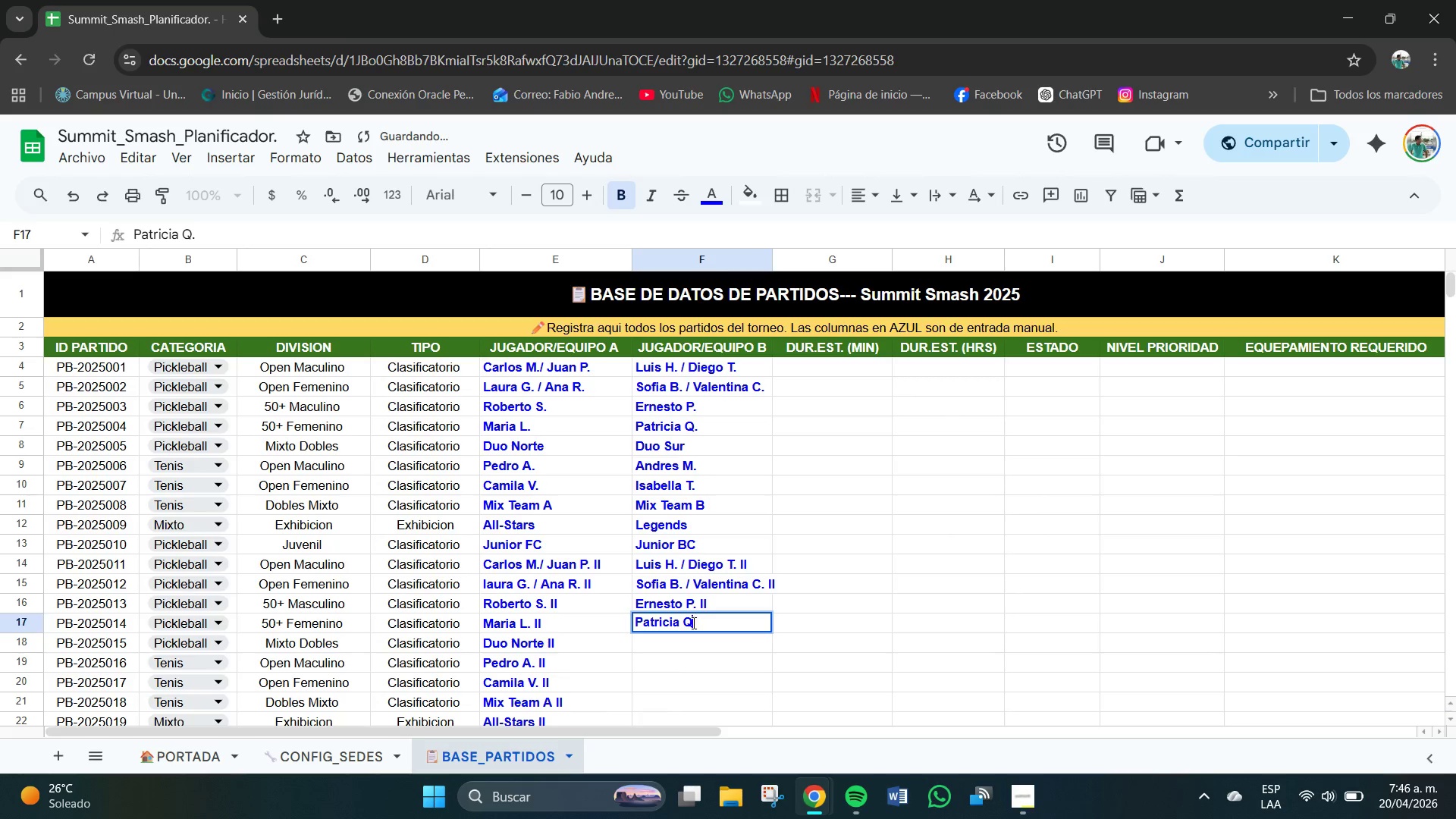 
triple_click([694, 623])
 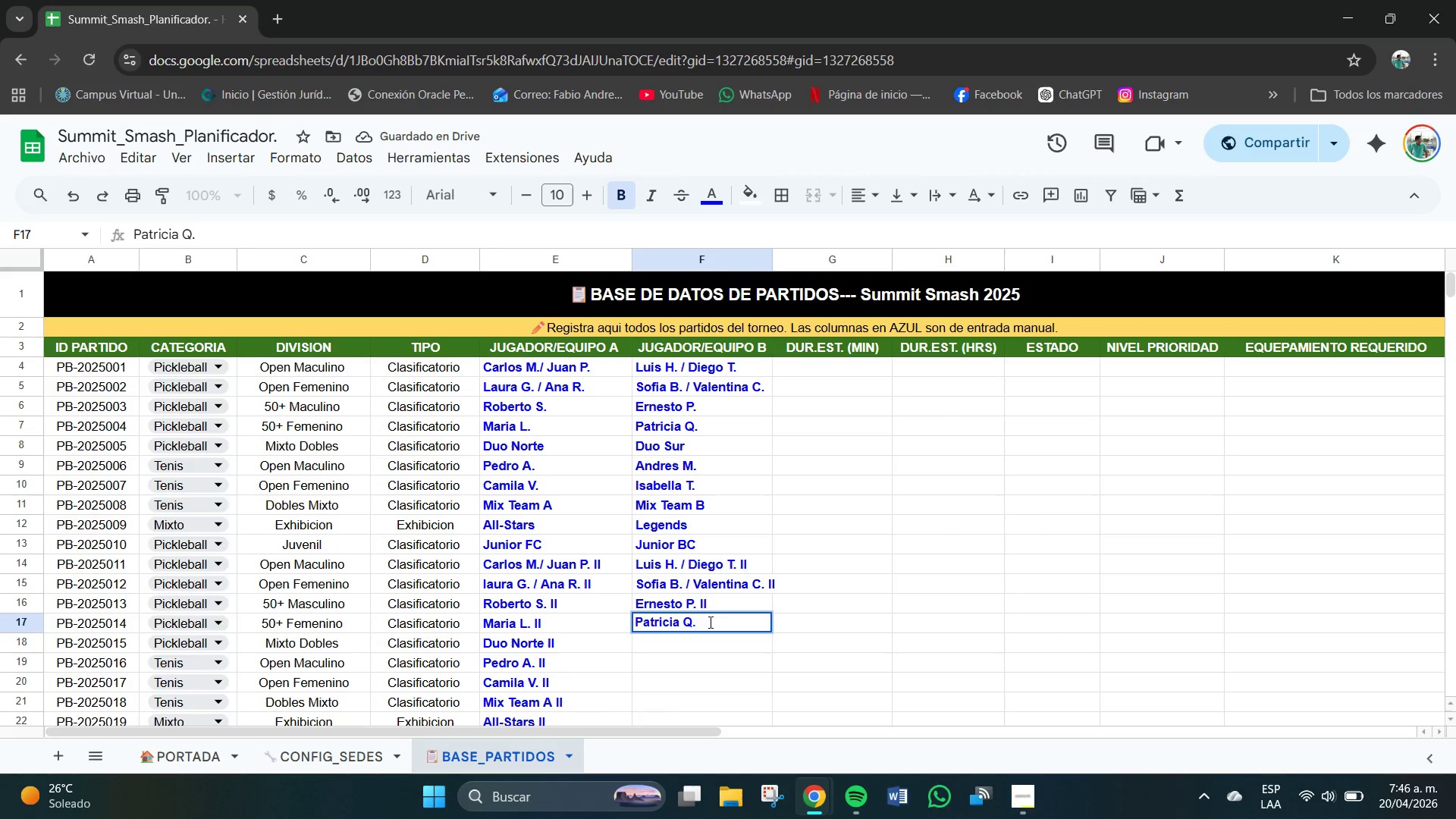 
left_click([705, 620])
 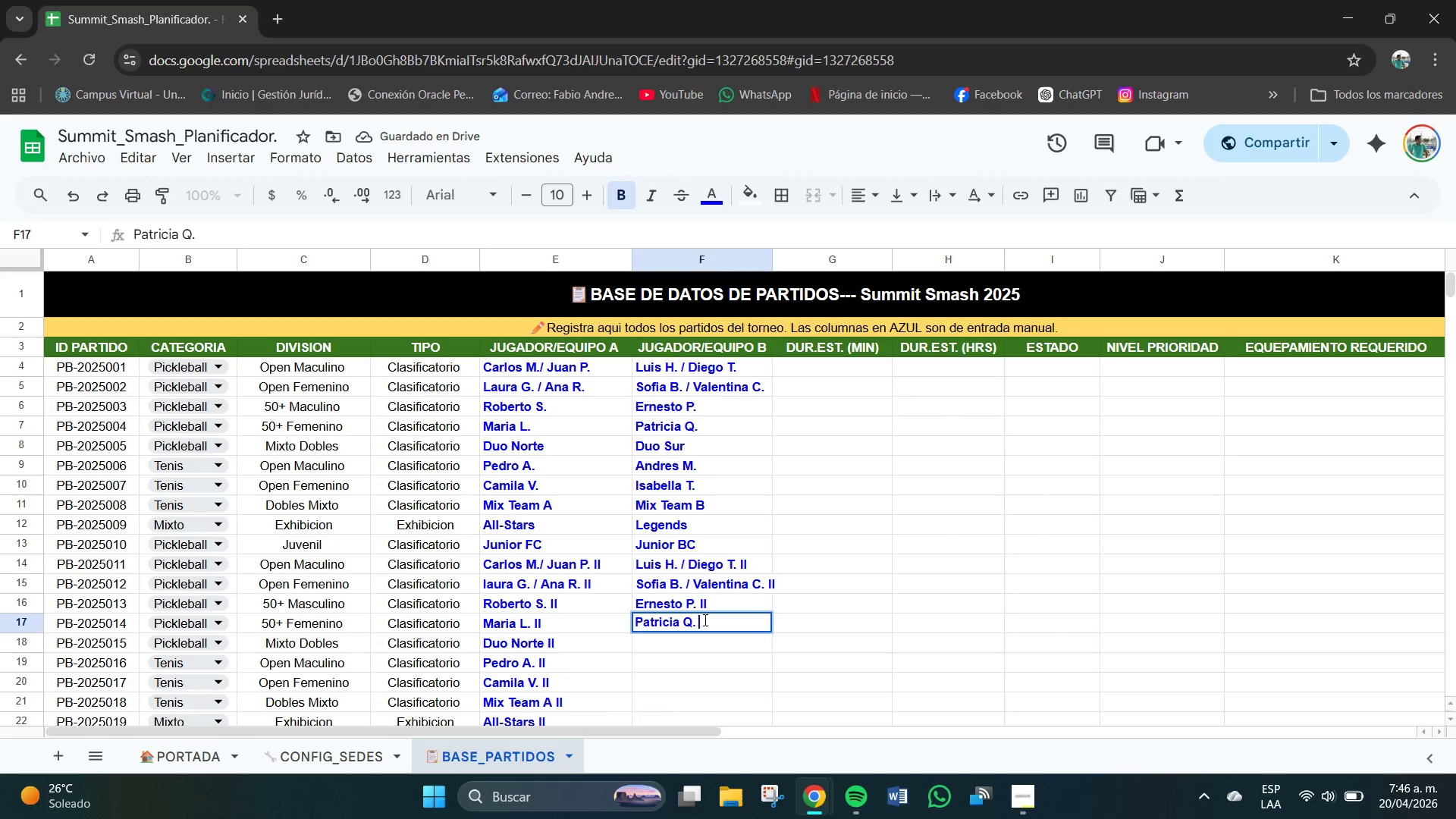 
type( II)
 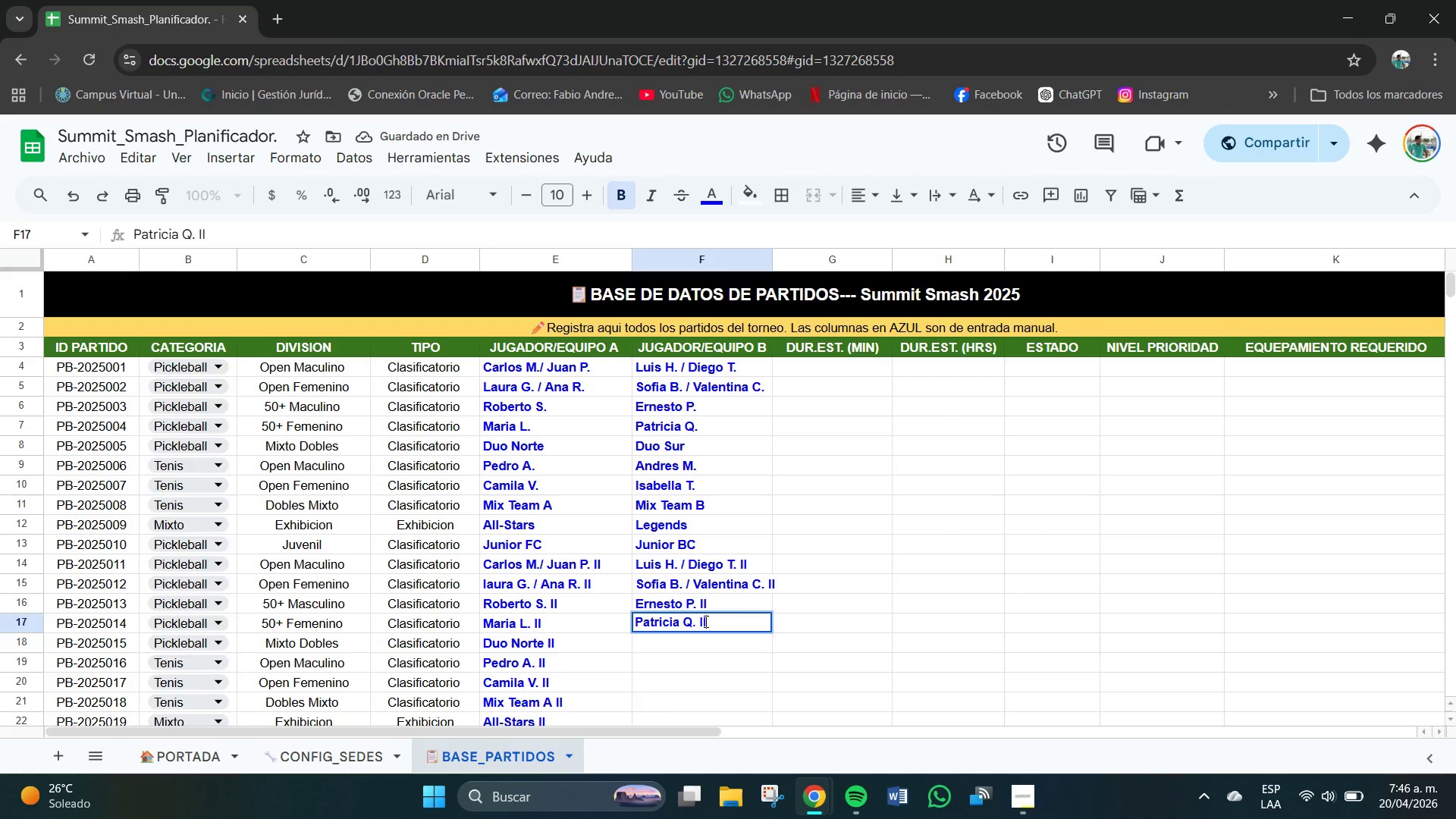 
key(Enter)
 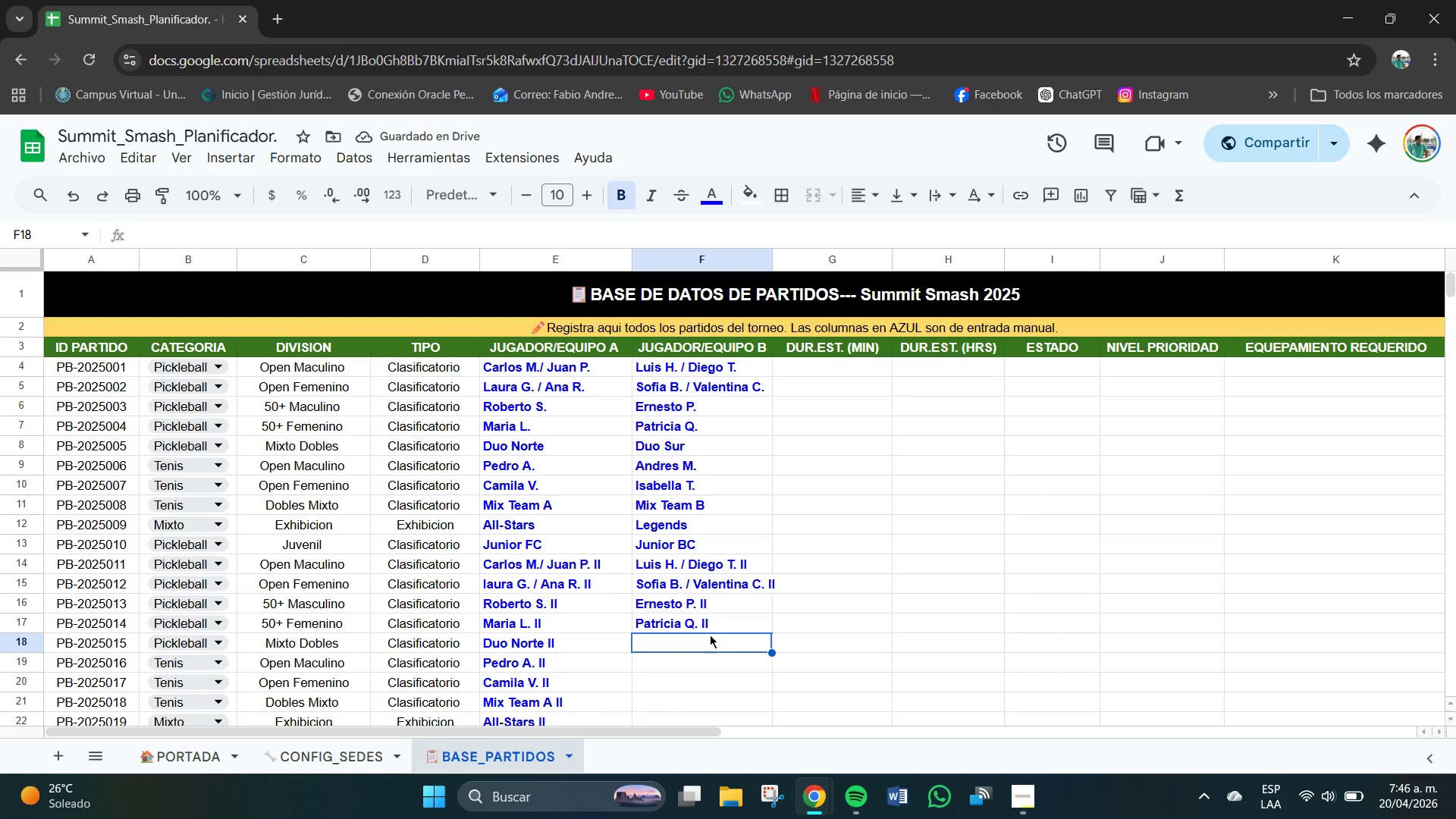 
key(D)
 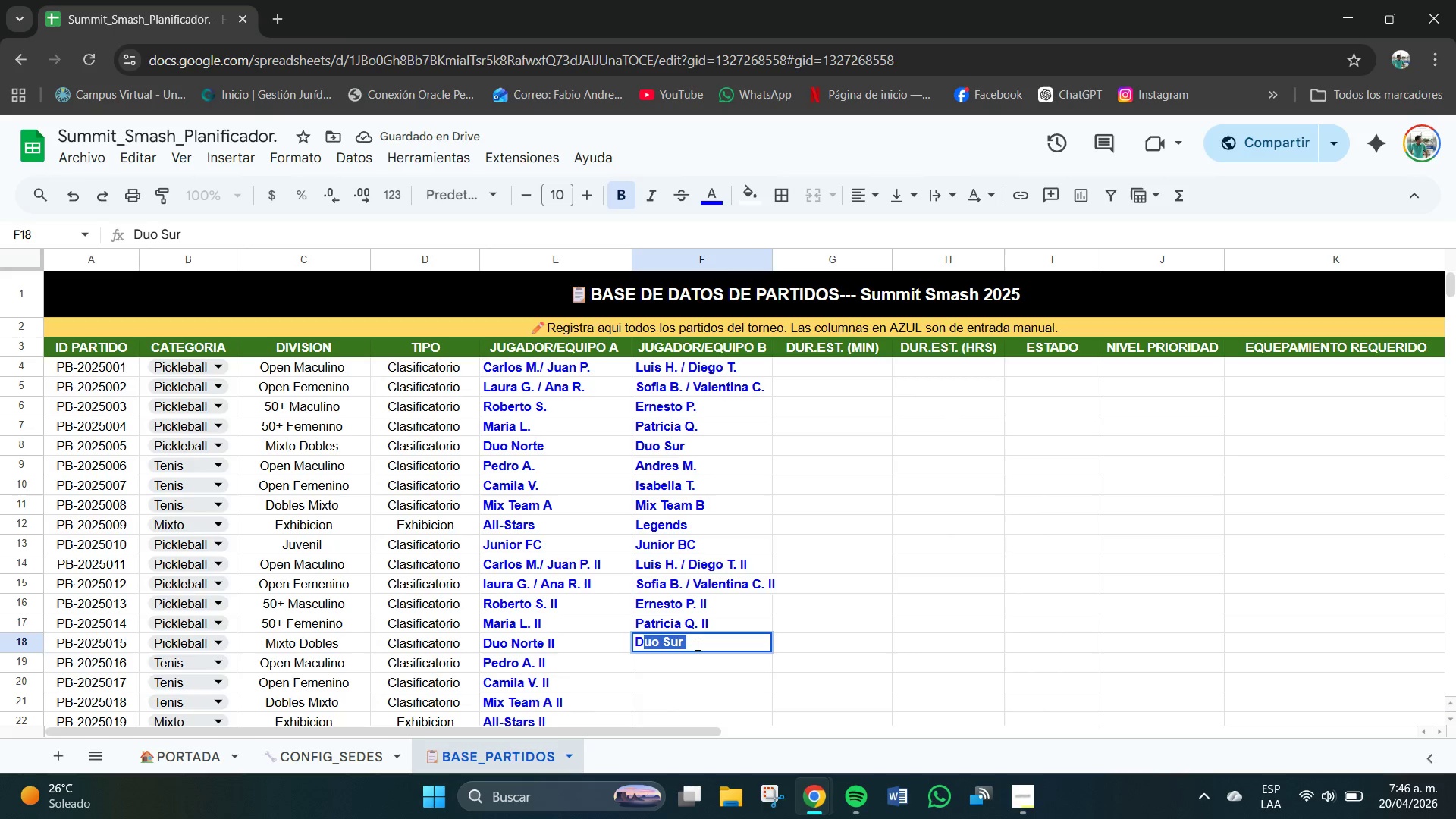 
double_click([698, 645])
 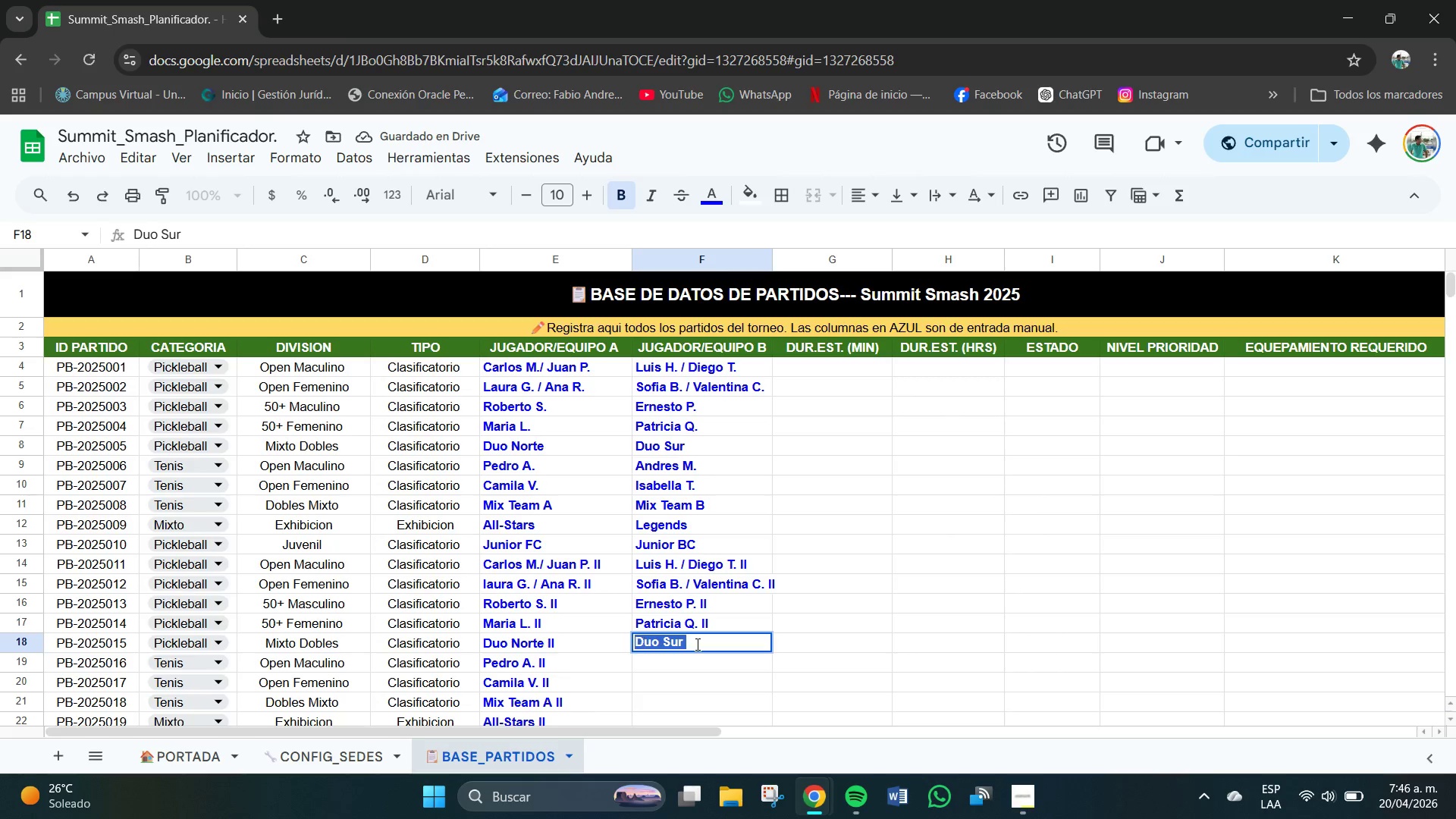 
triple_click([698, 645])
 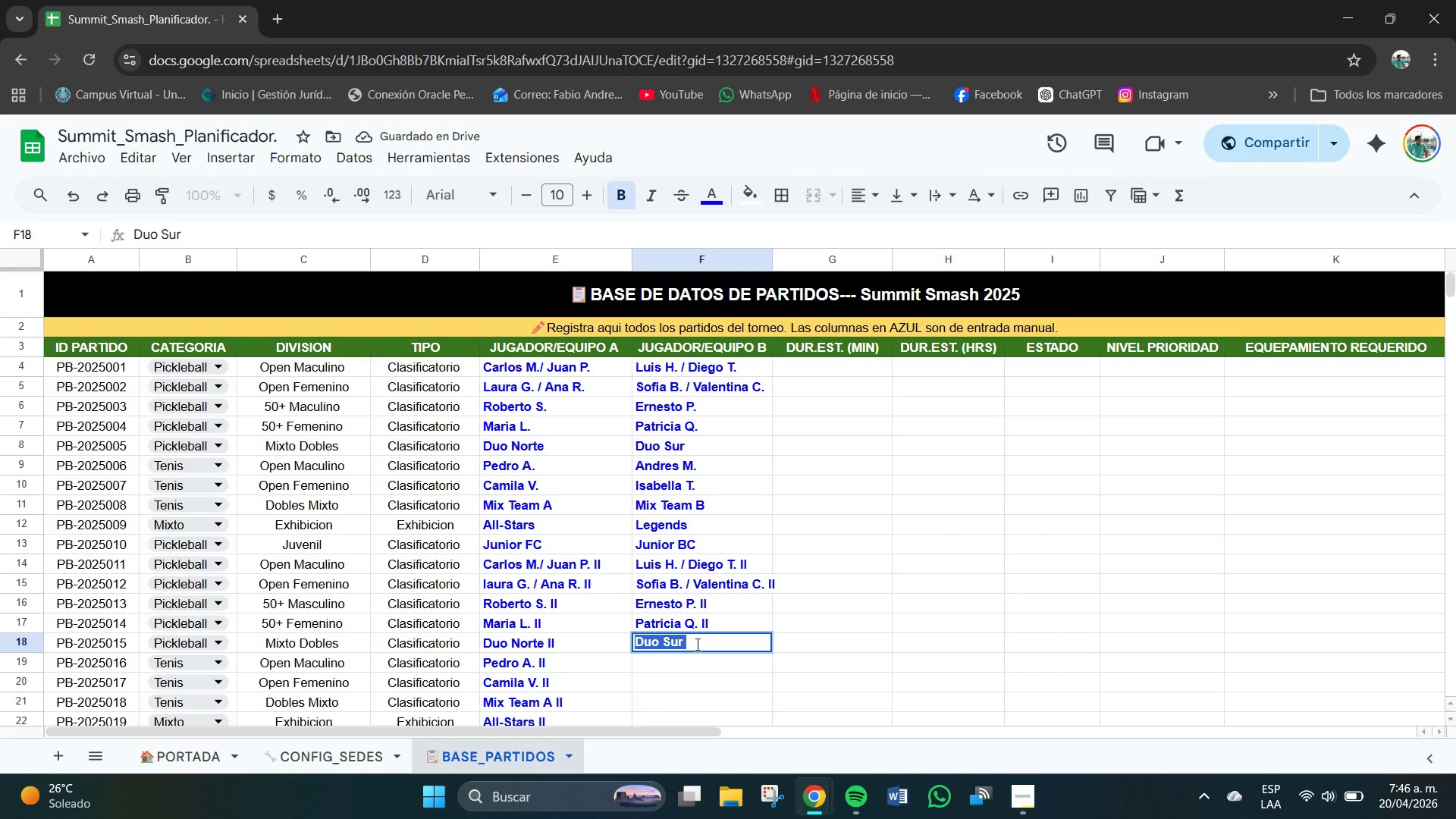 
triple_click([698, 645])
 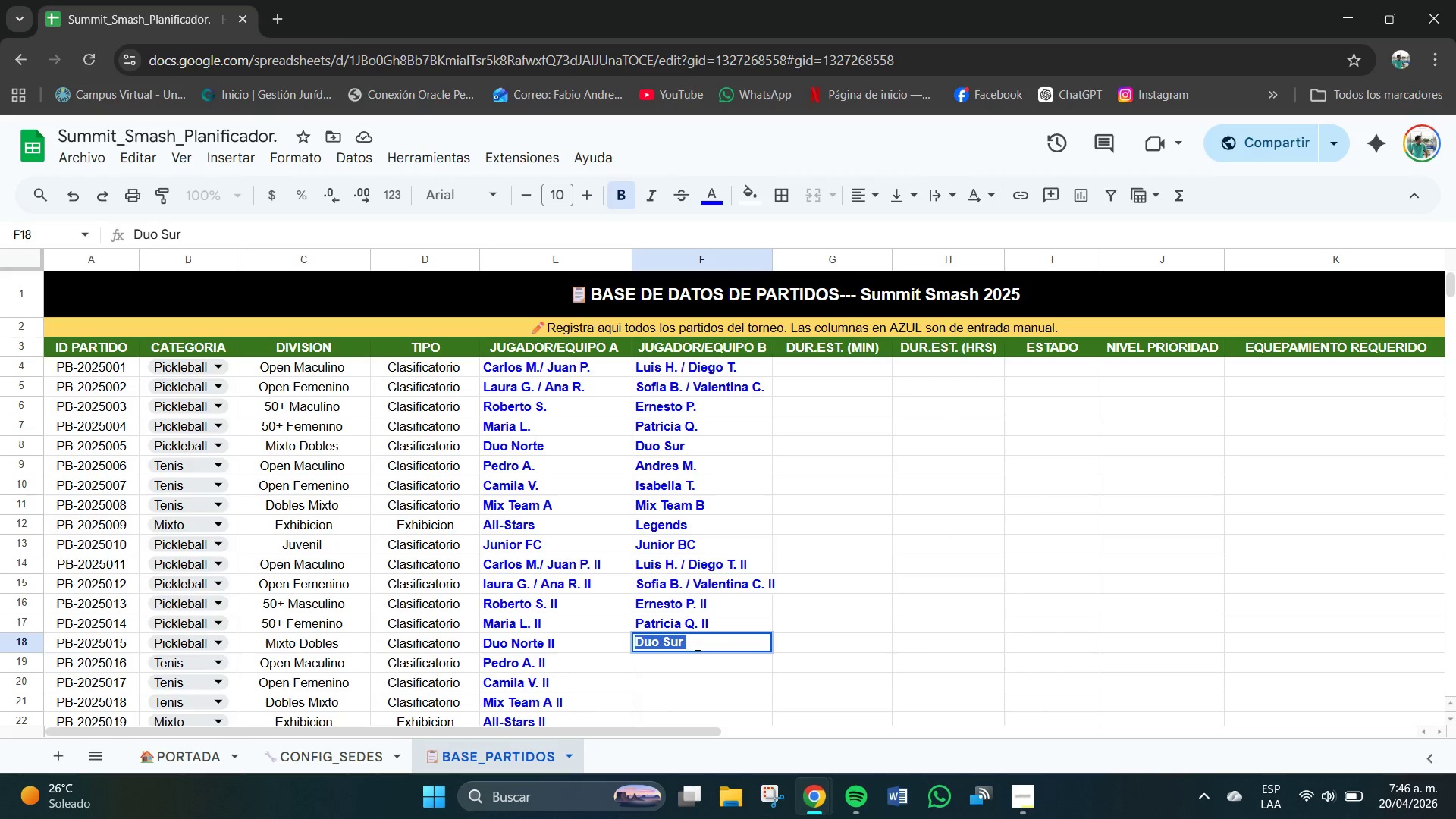 
triple_click([698, 645])
 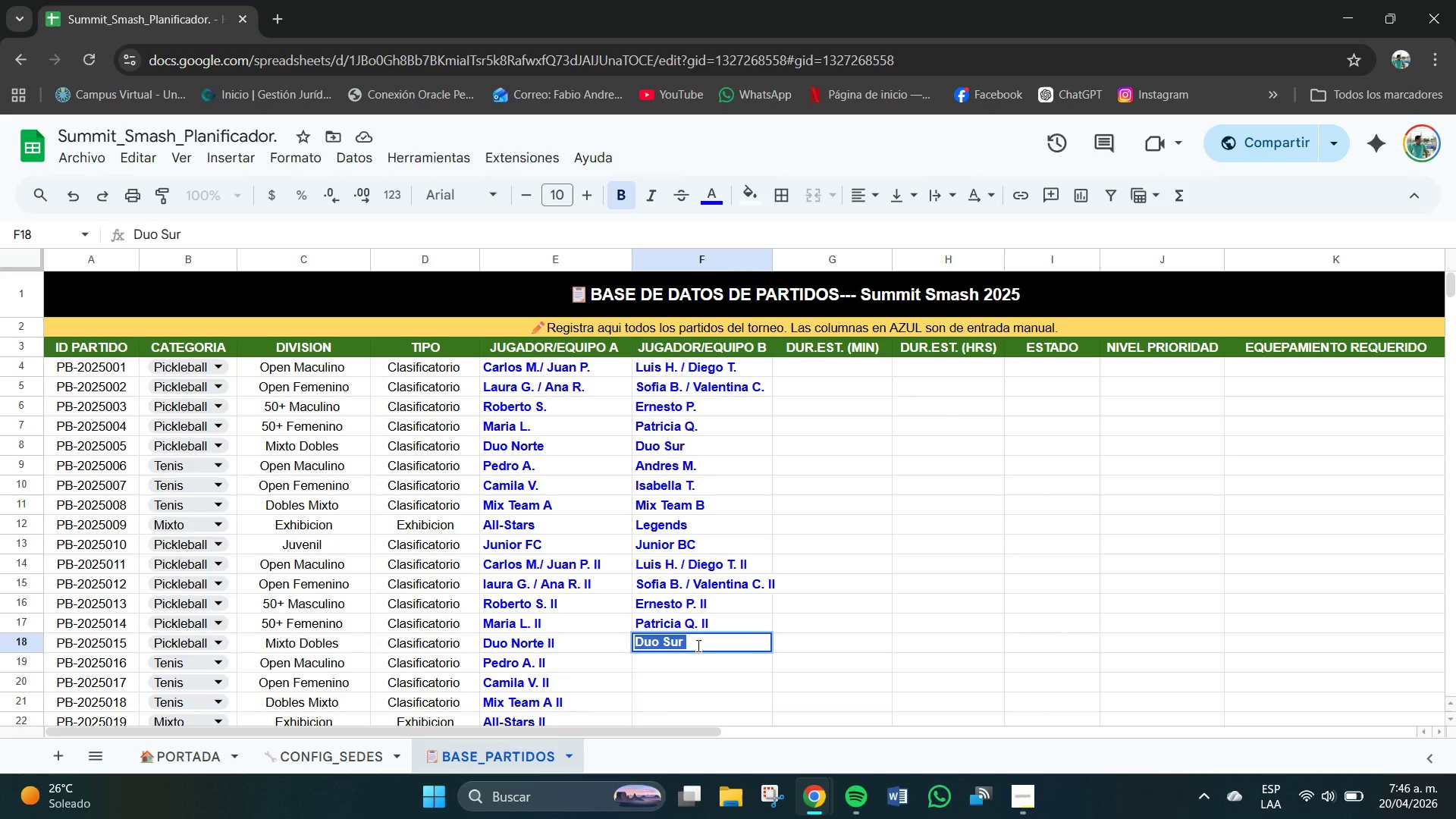 
triple_click([698, 646])
 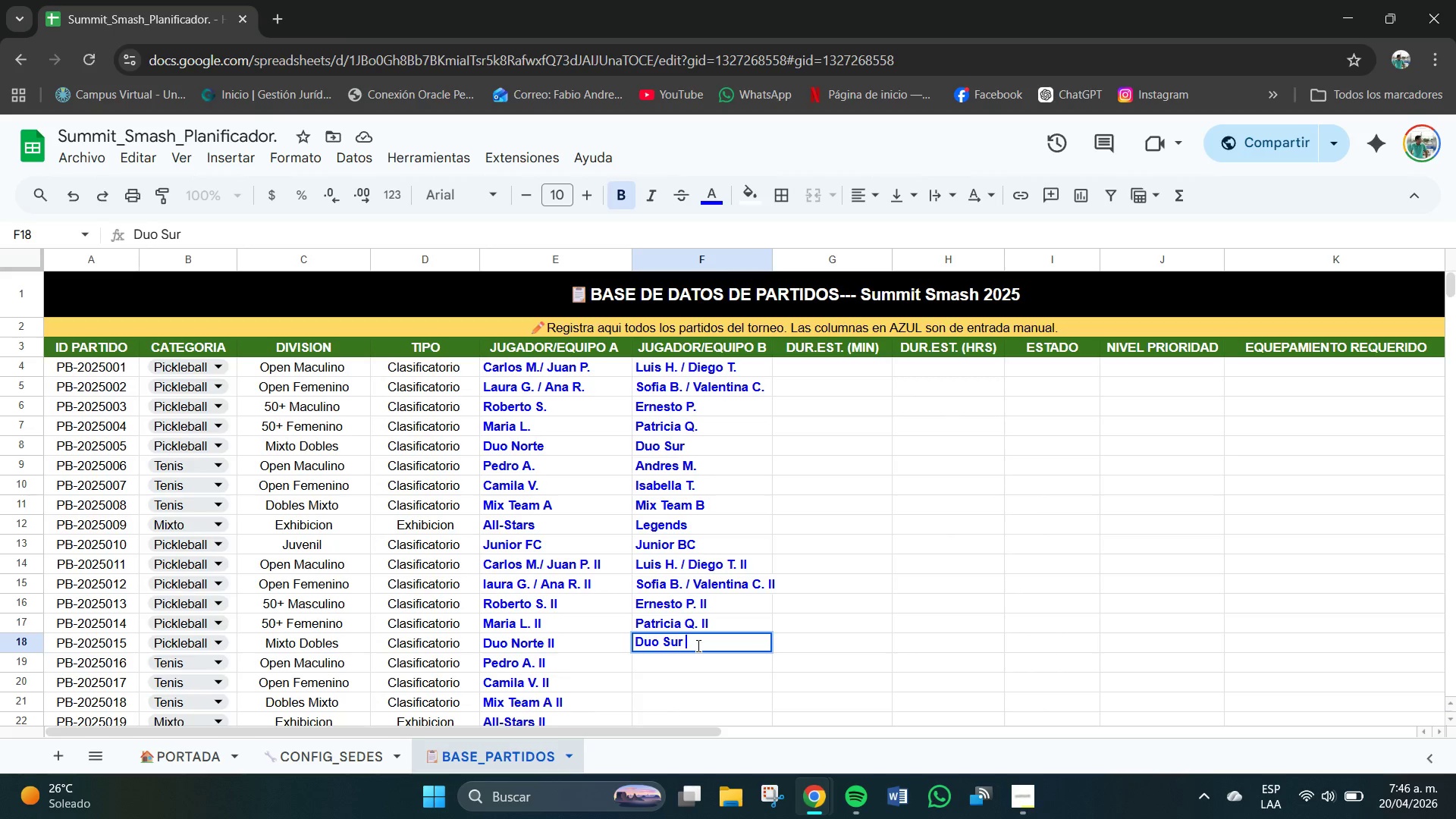 
triple_click([698, 646])
 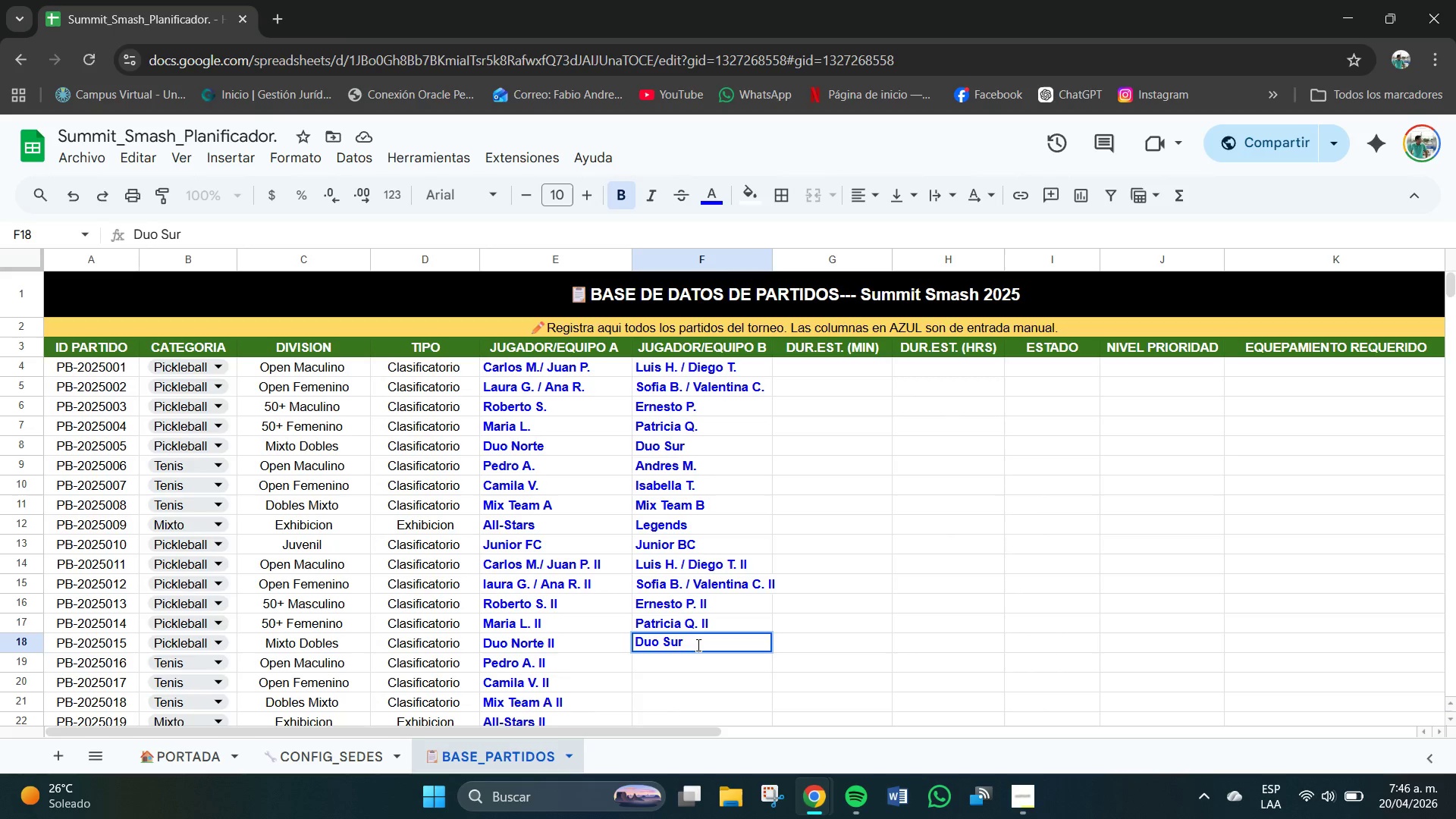 
type(II)
 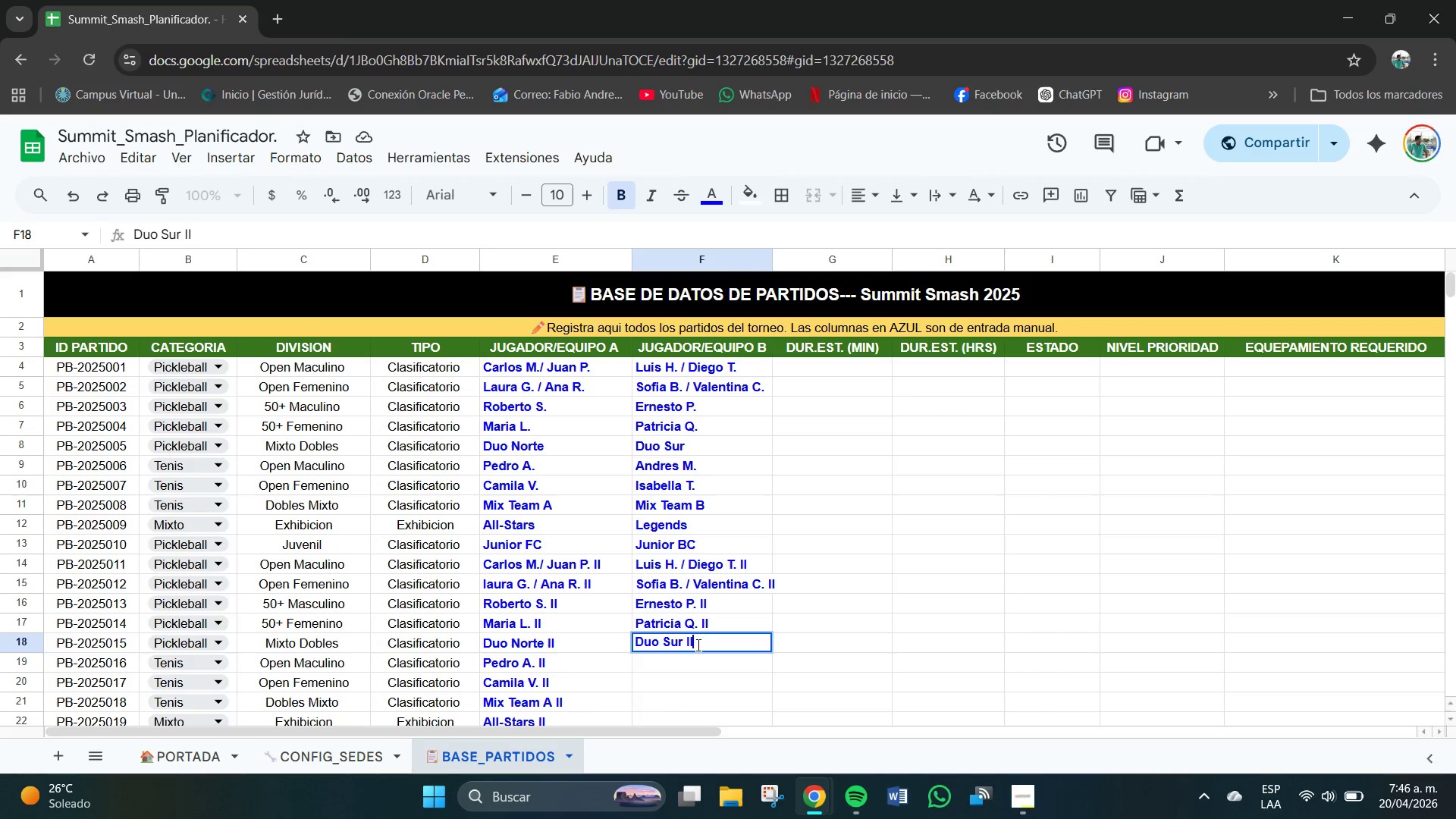 
key(Enter)
 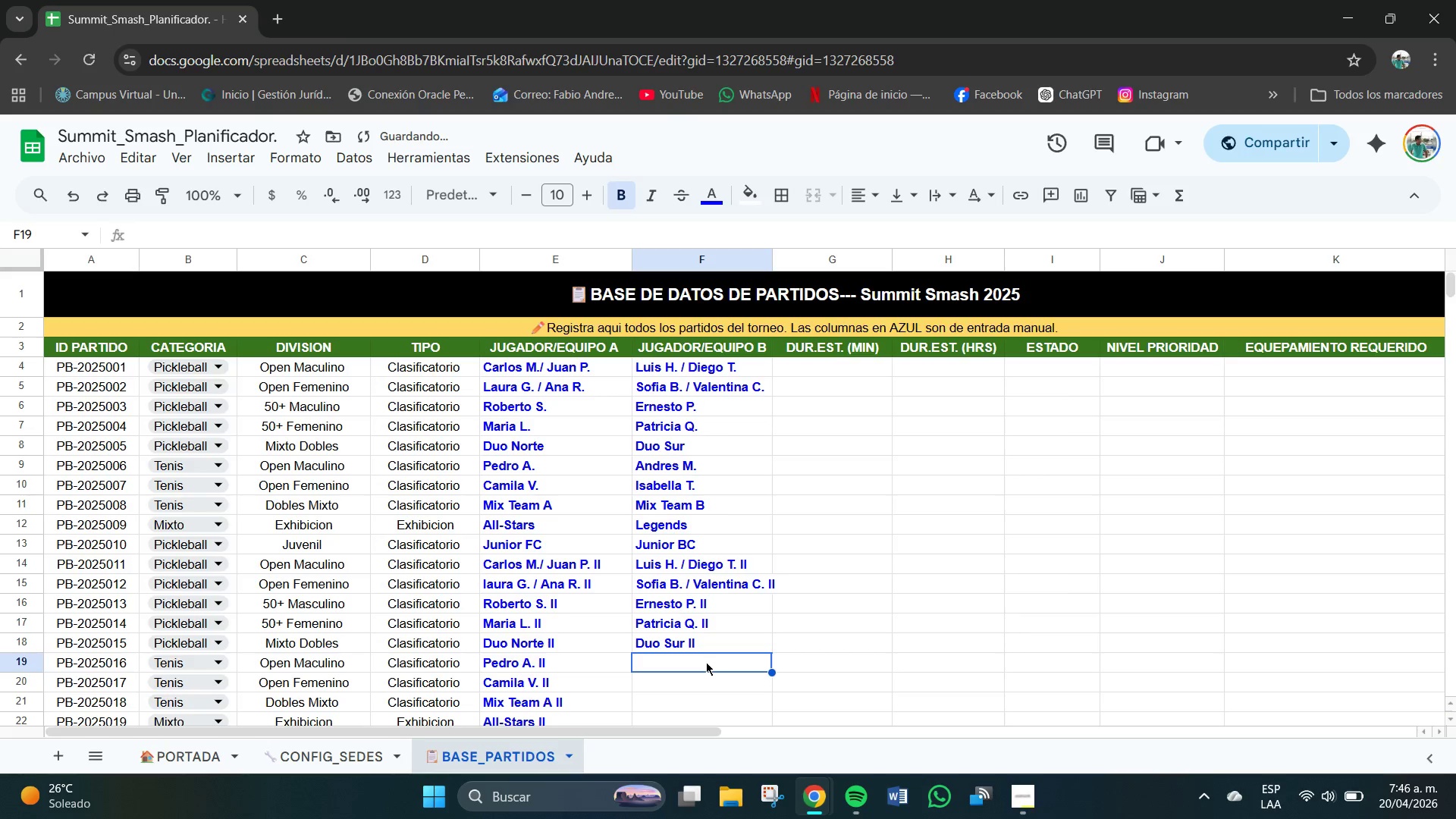 
key(A)
 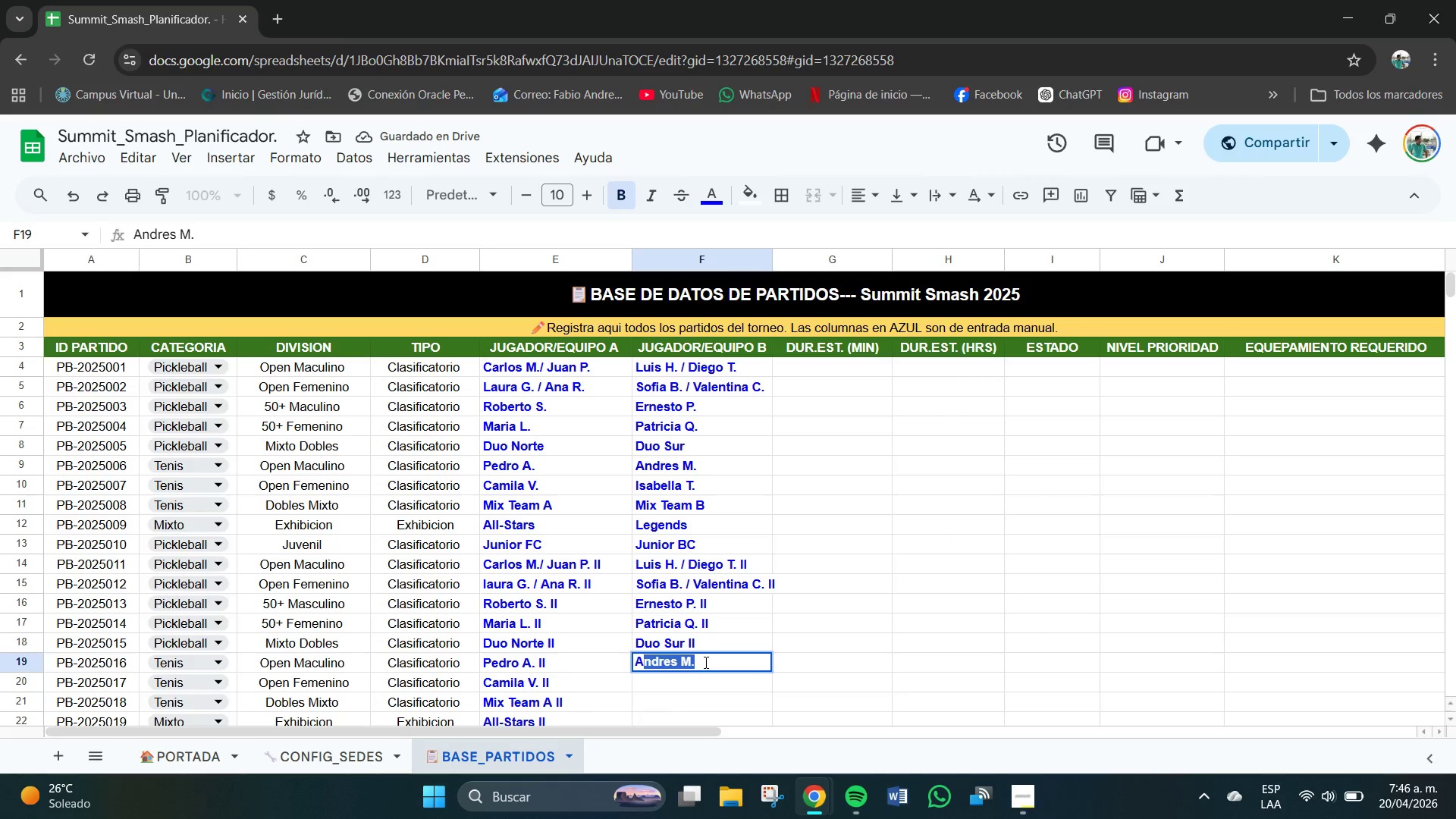 
left_click([706, 663])
 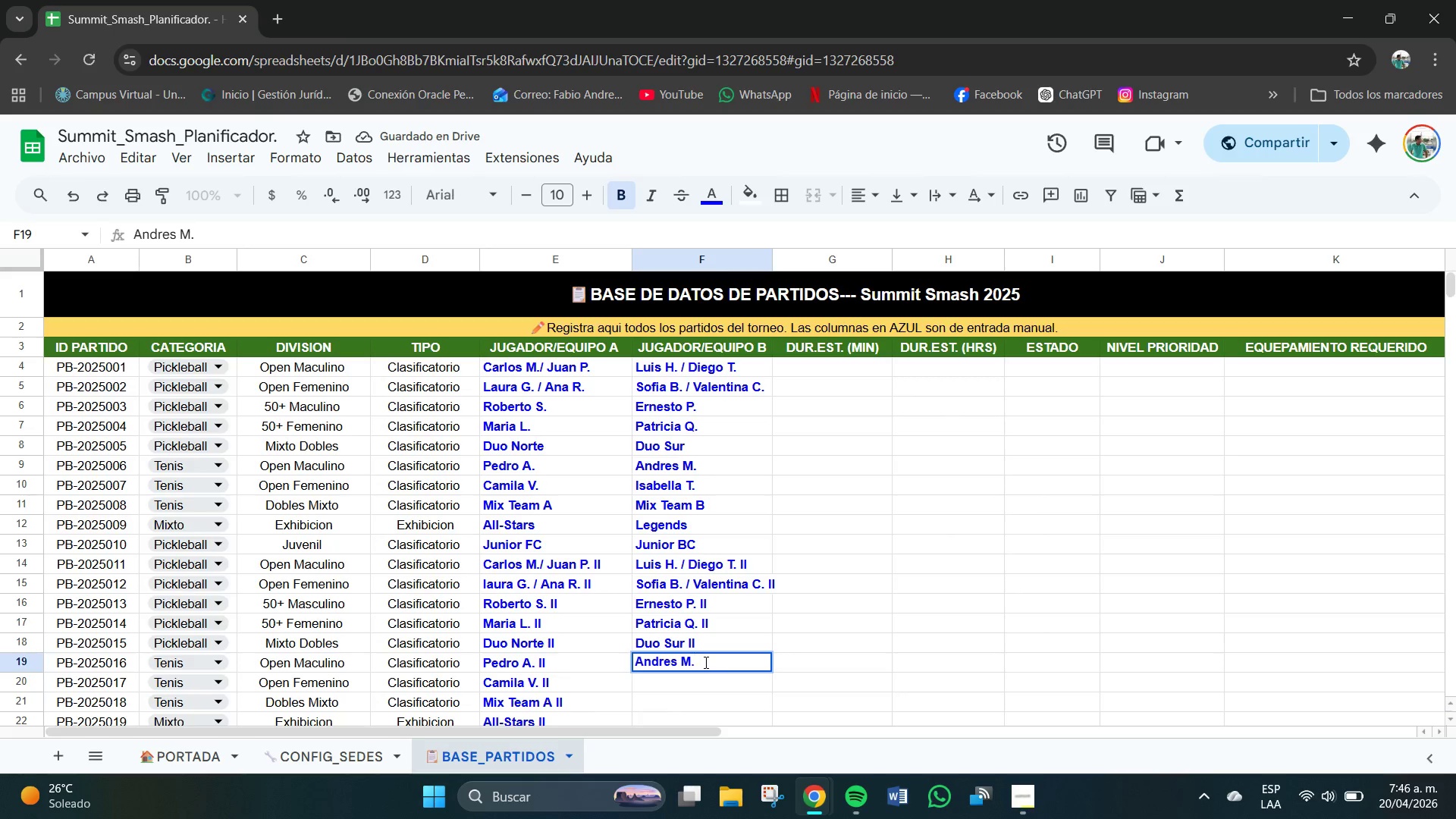 
type( II)
 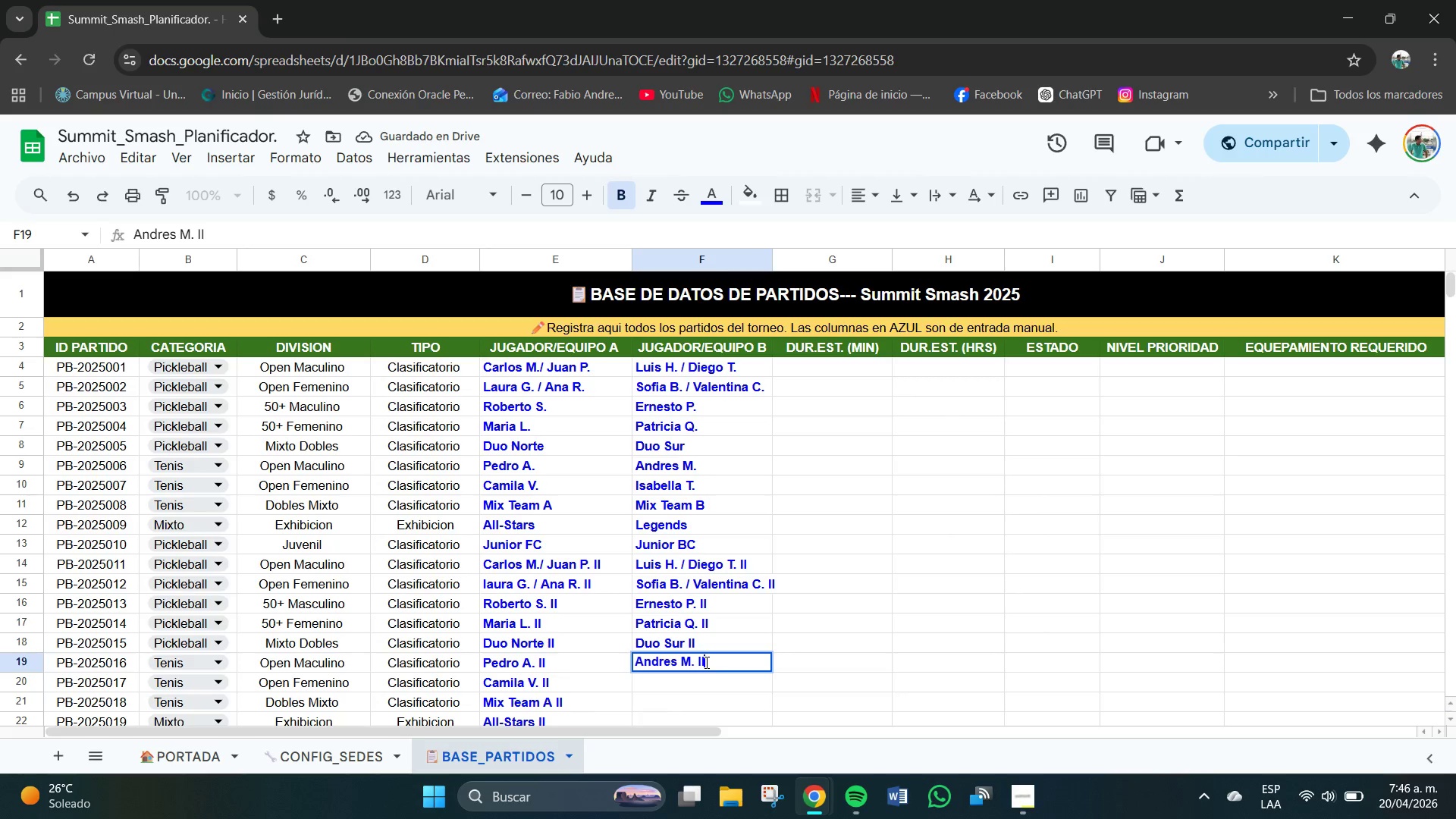 
key(Enter)
 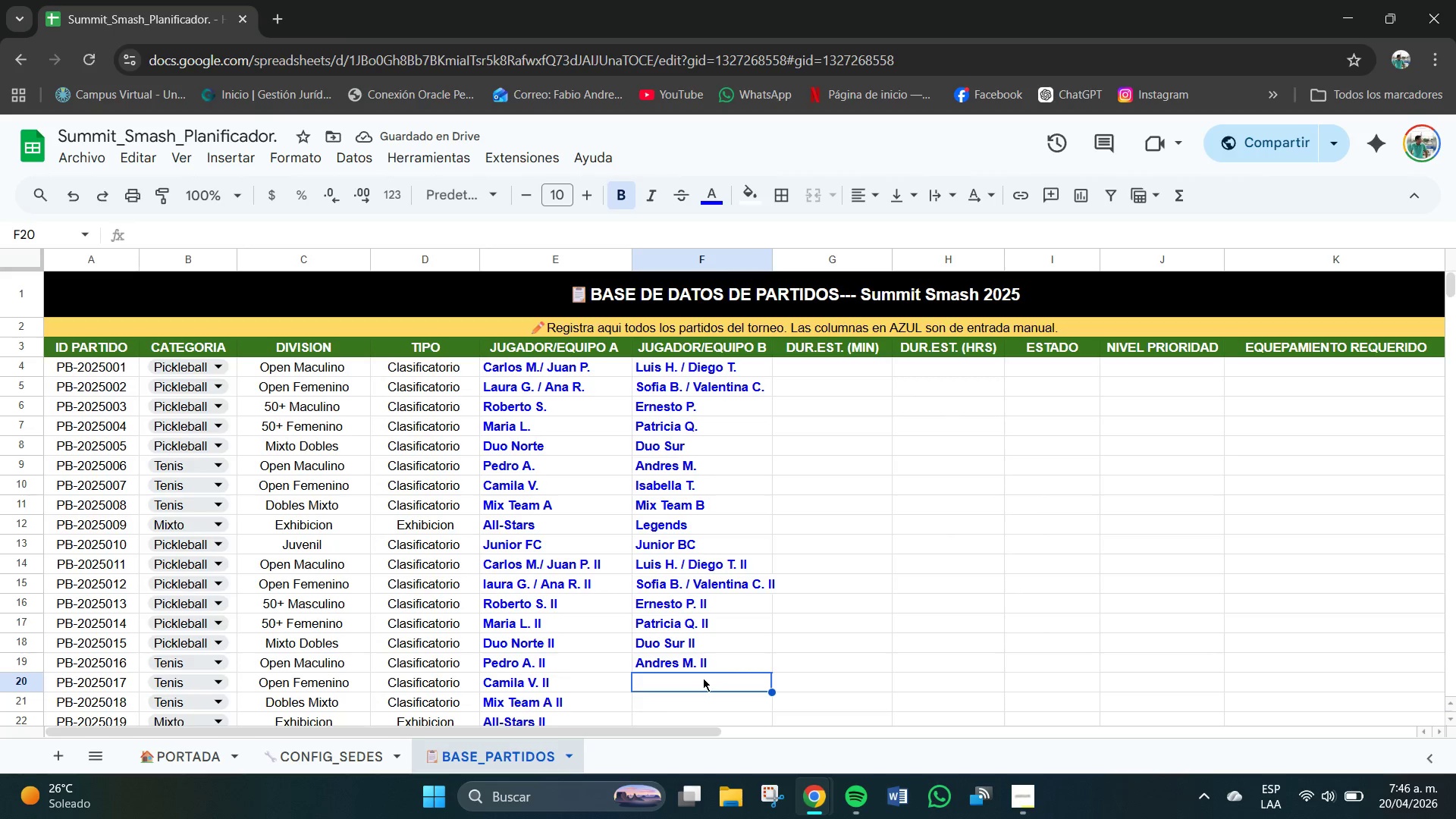 
key(I)
 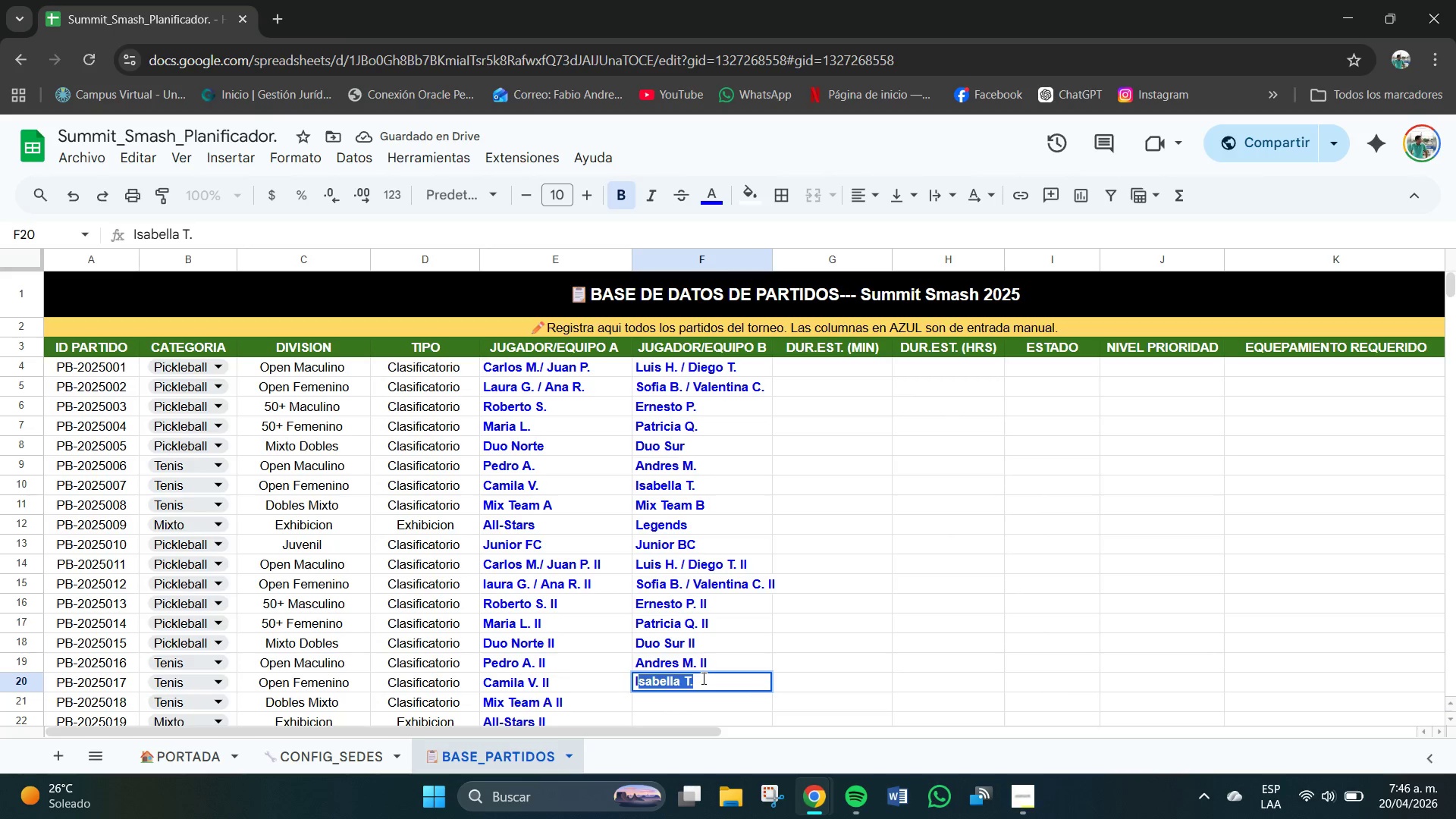 
double_click([704, 679])
 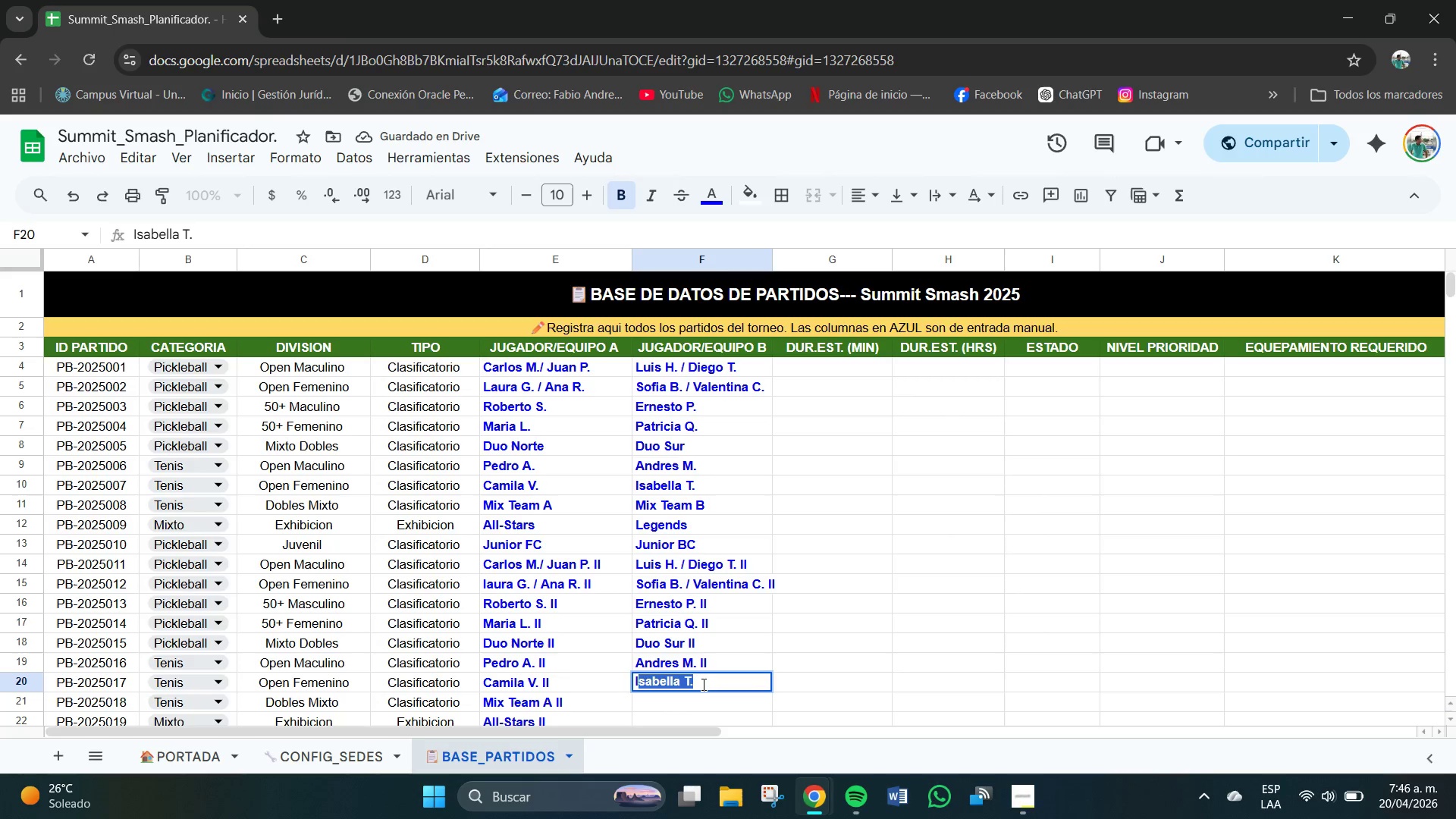 
triple_click([706, 687])
 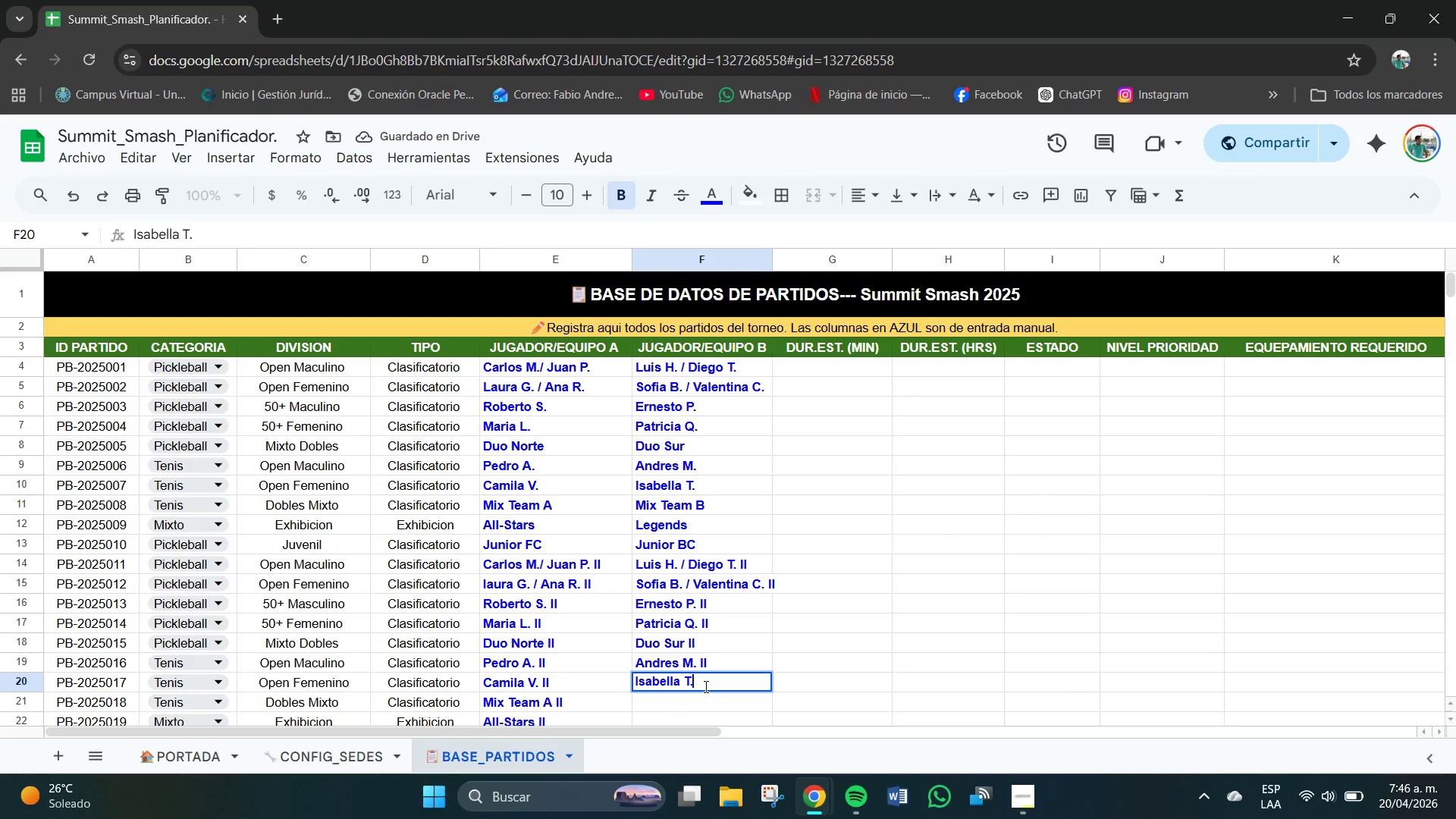 
triple_click([706, 687])
 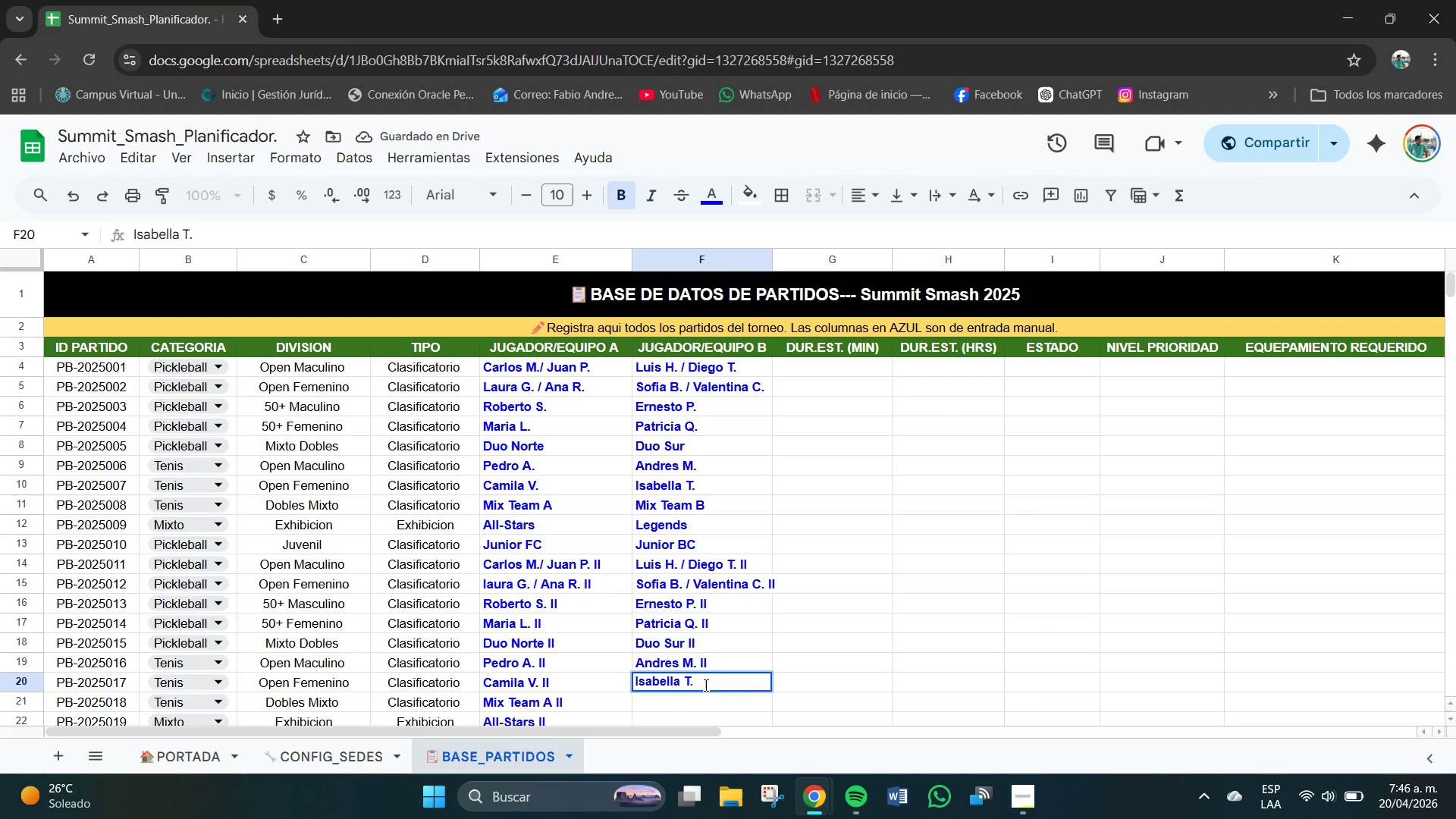 
type( II)
 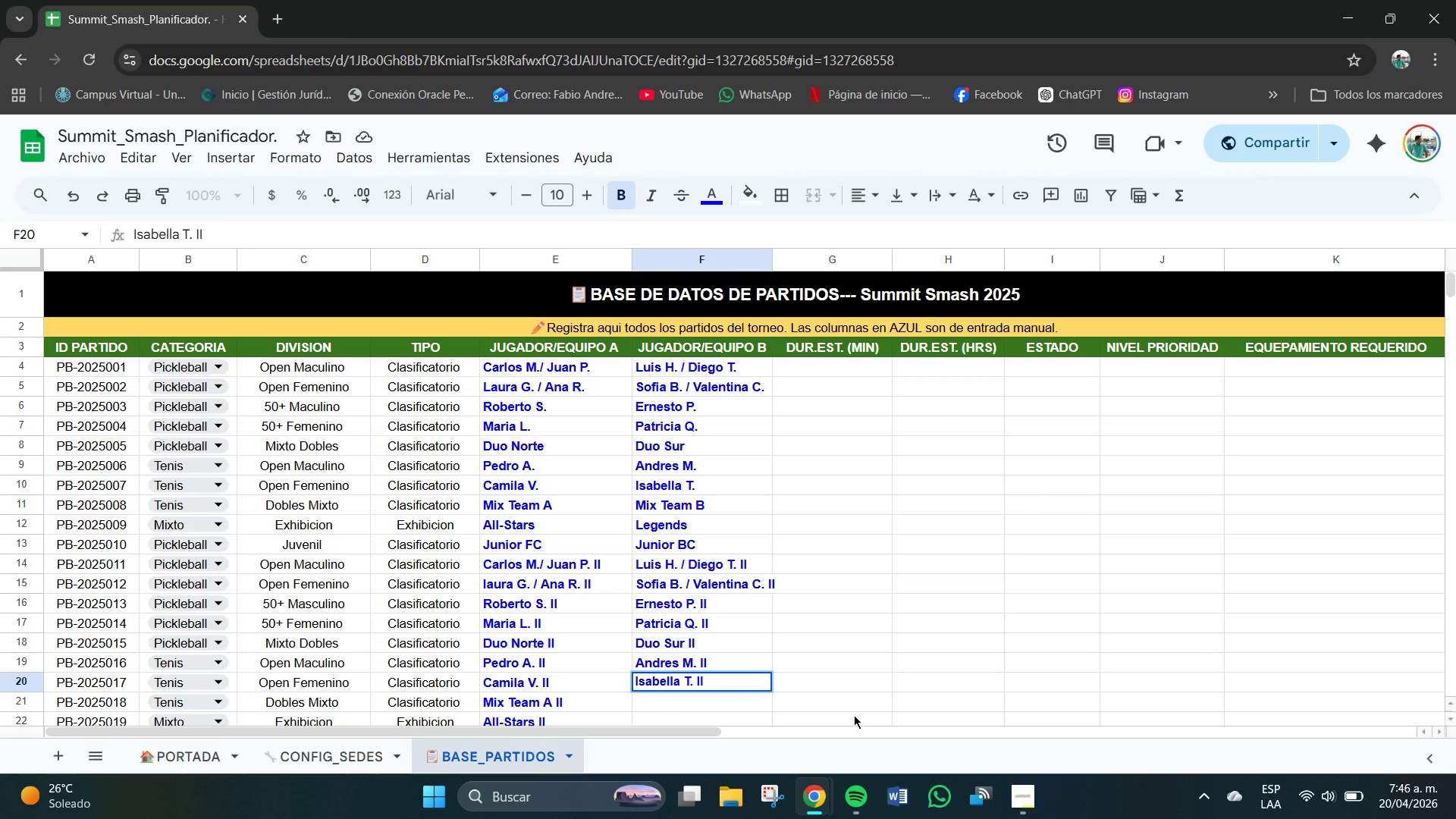 
key(Enter)
 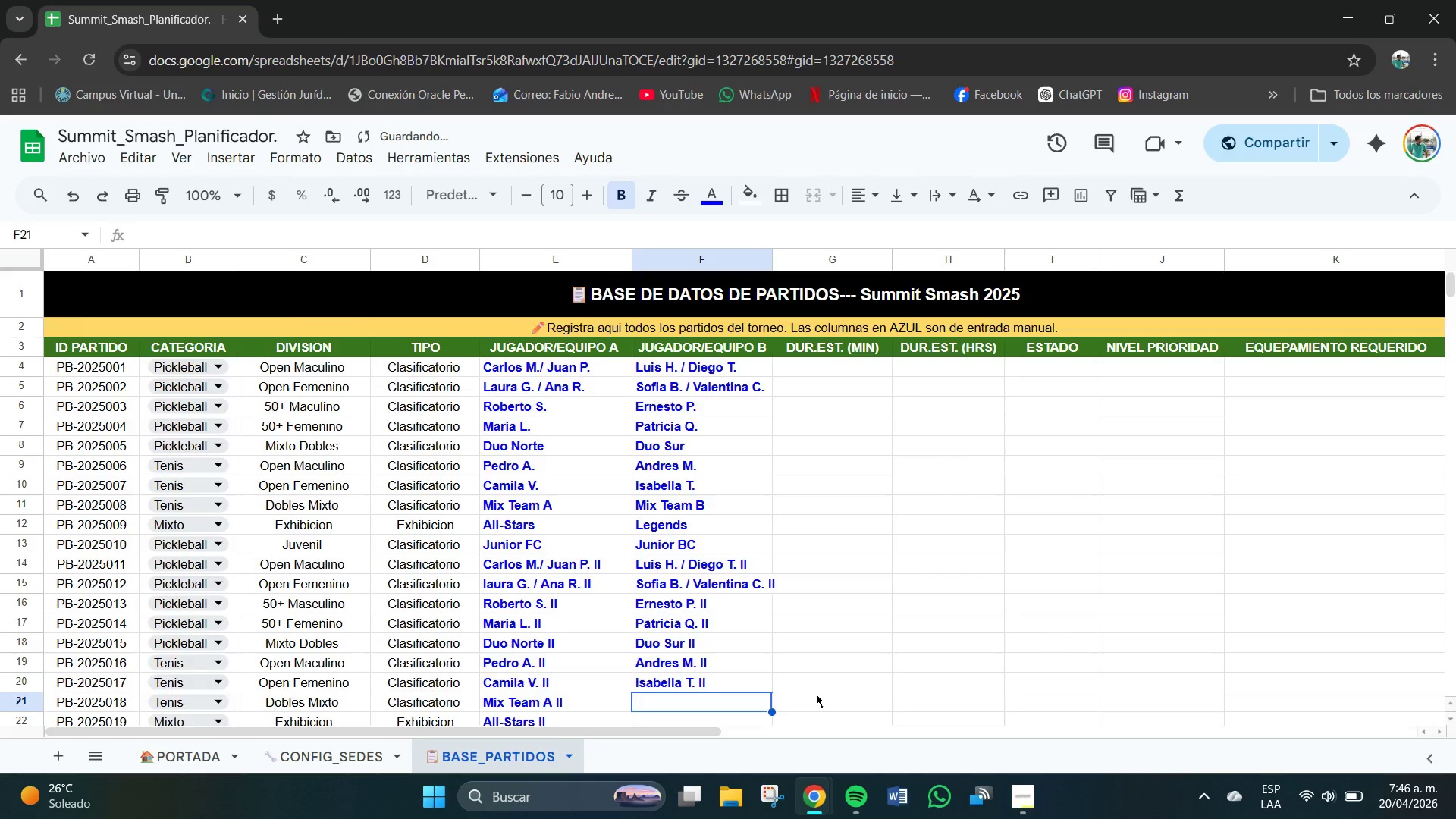 
scroll: coordinate [814, 694], scroll_direction: down, amount: 2.0
 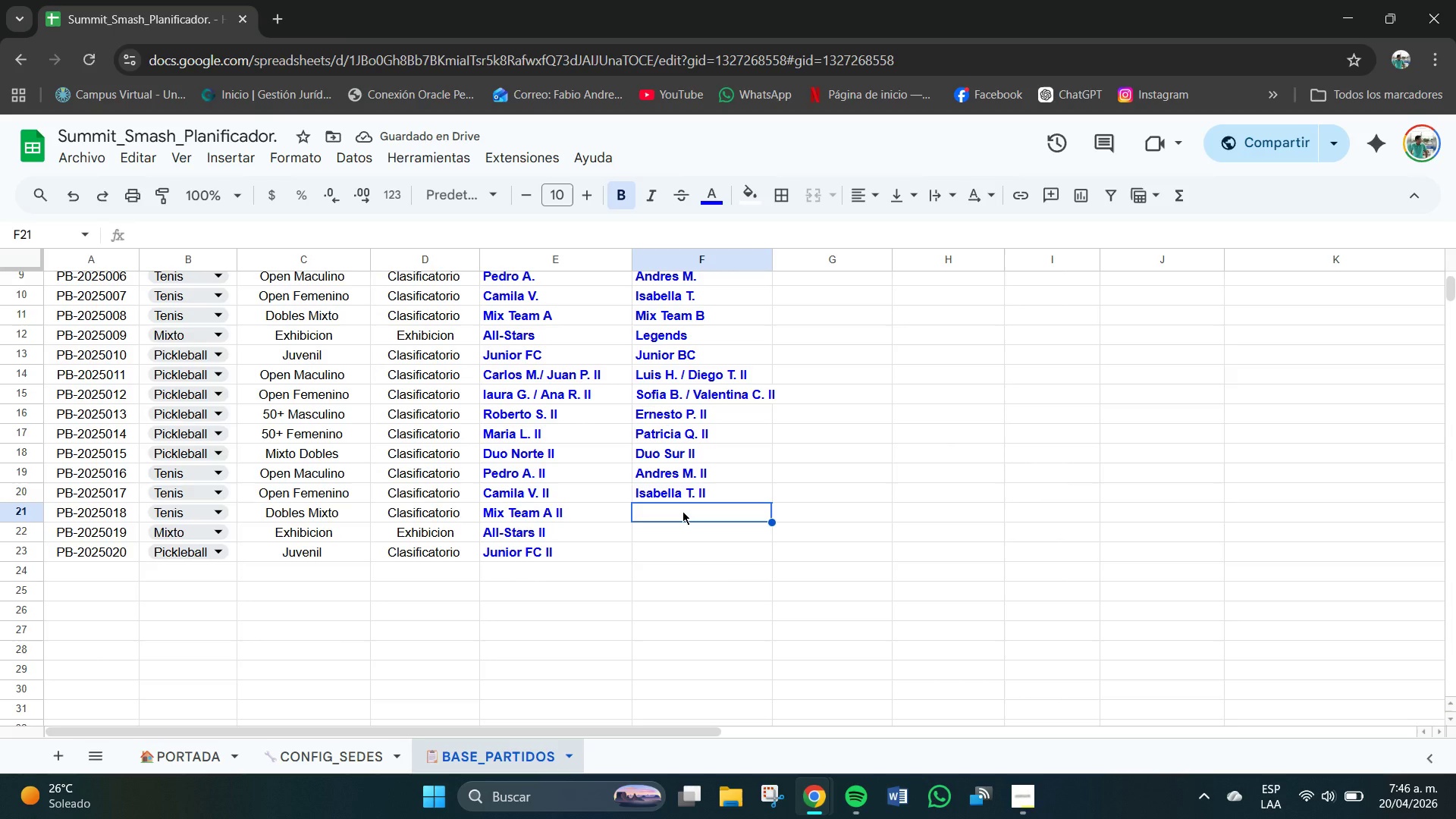 
key(M)
 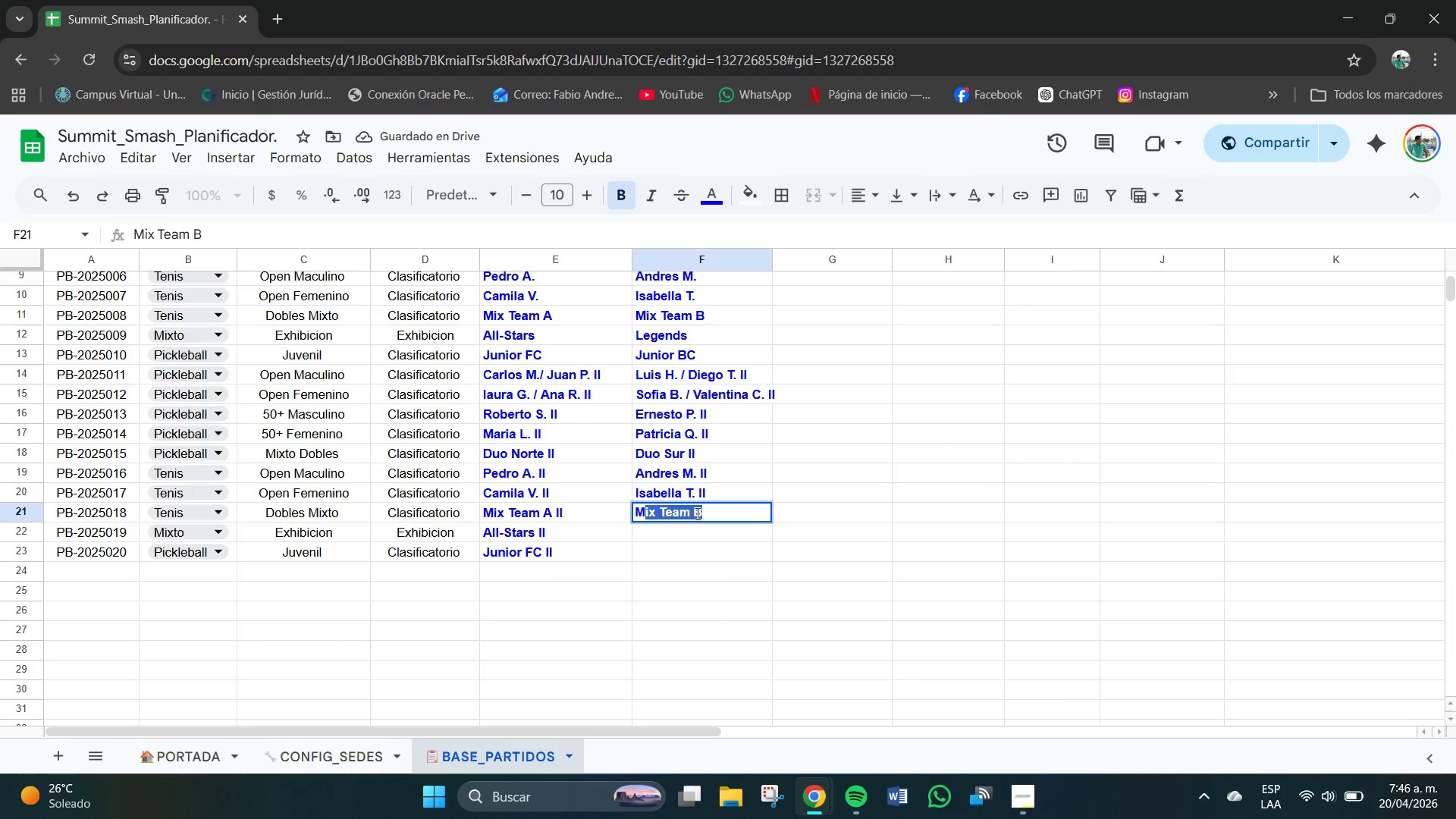 
double_click([714, 513])
 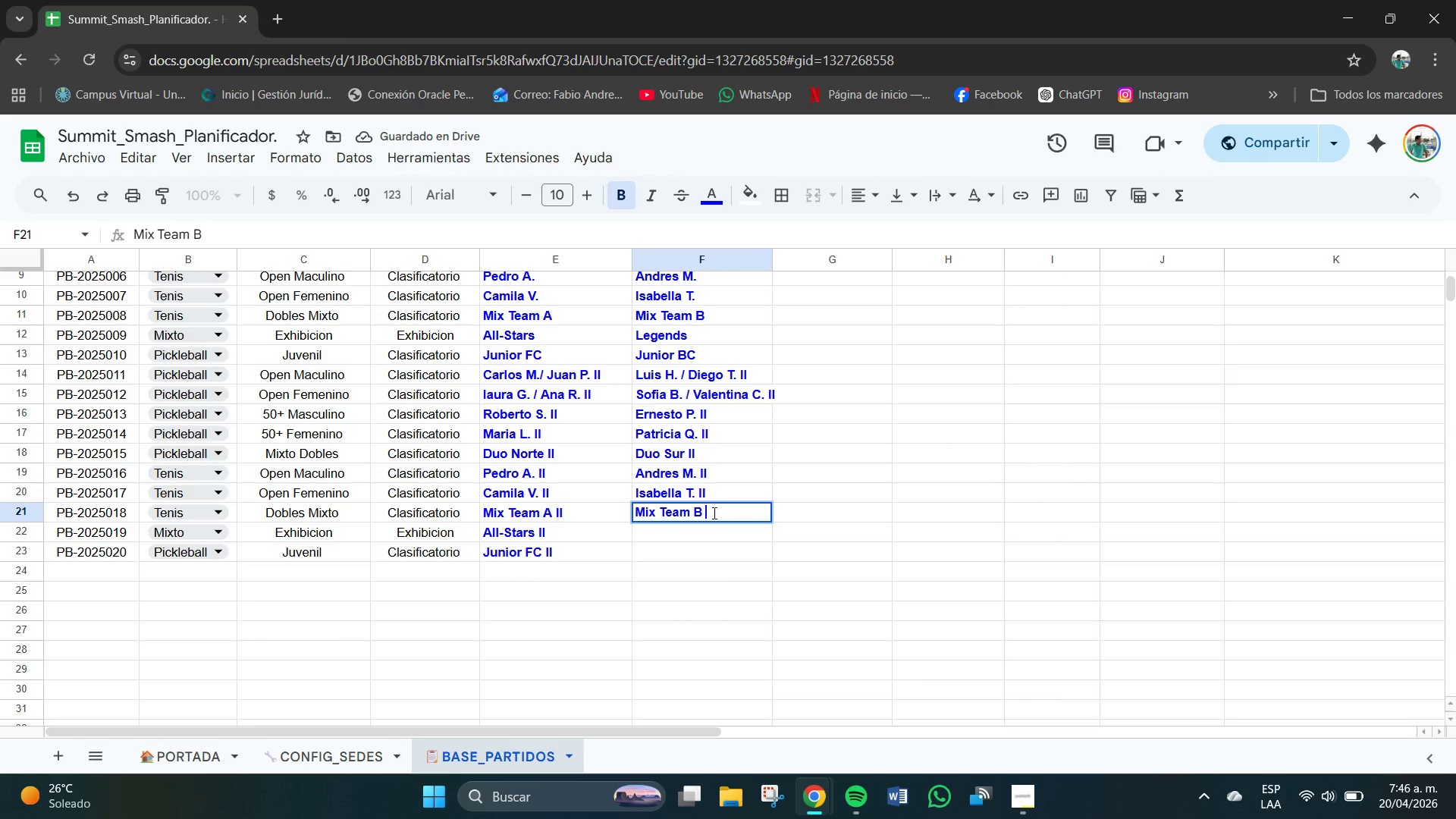 
type( II)
 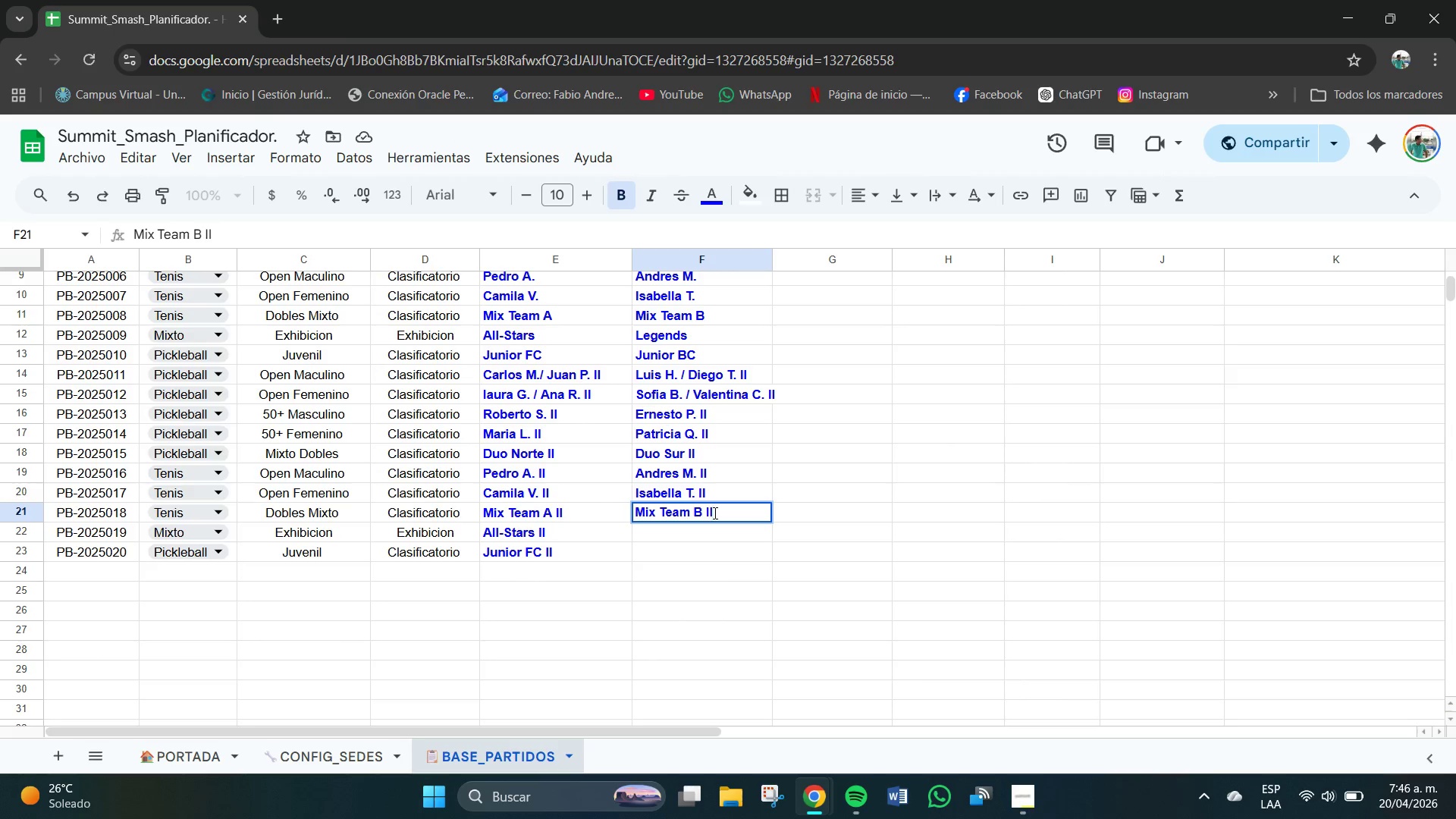 
key(Enter)
 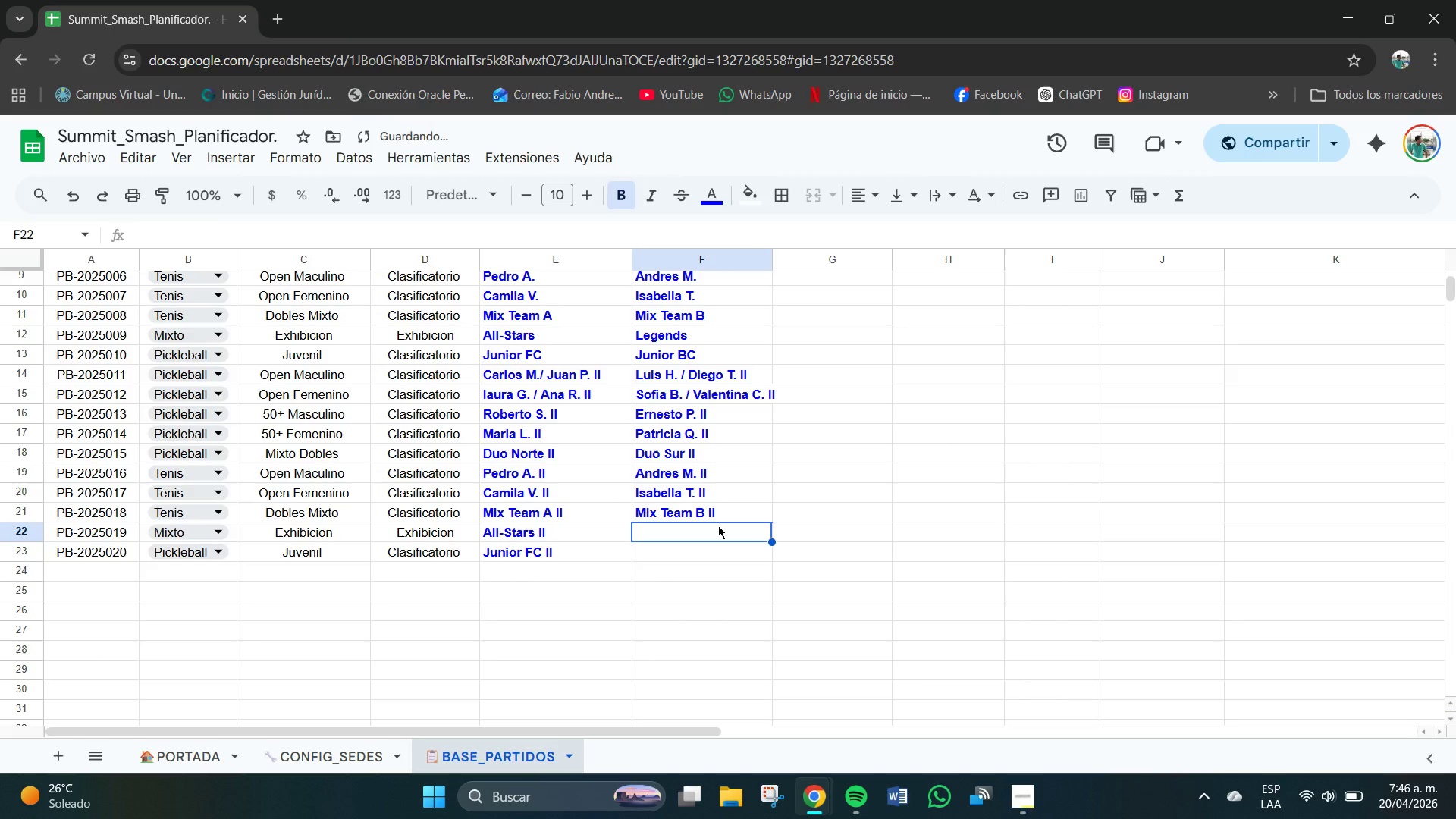 
type(LE)
 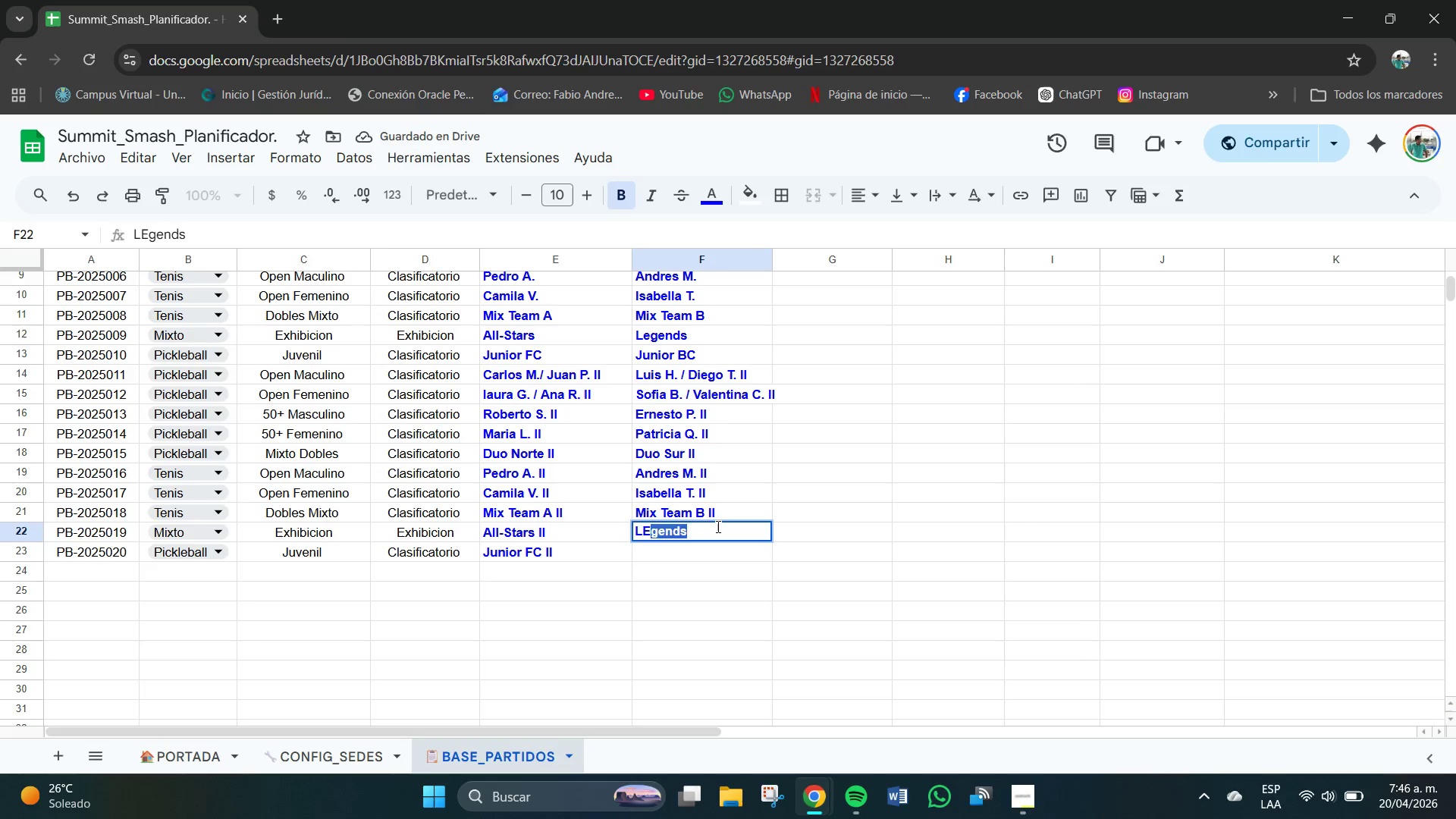 
double_click([718, 527])
 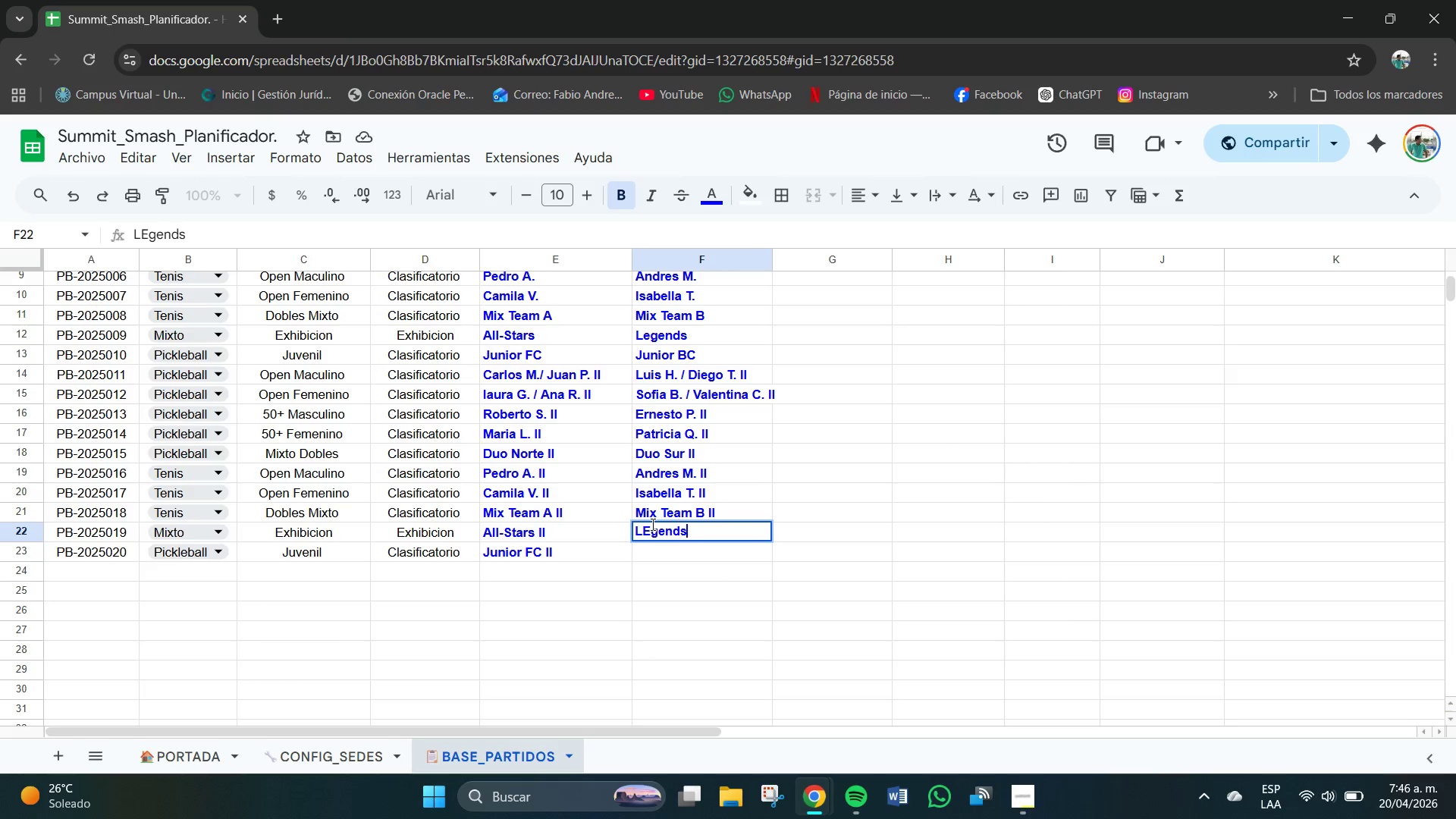 
left_click([648, 528])
 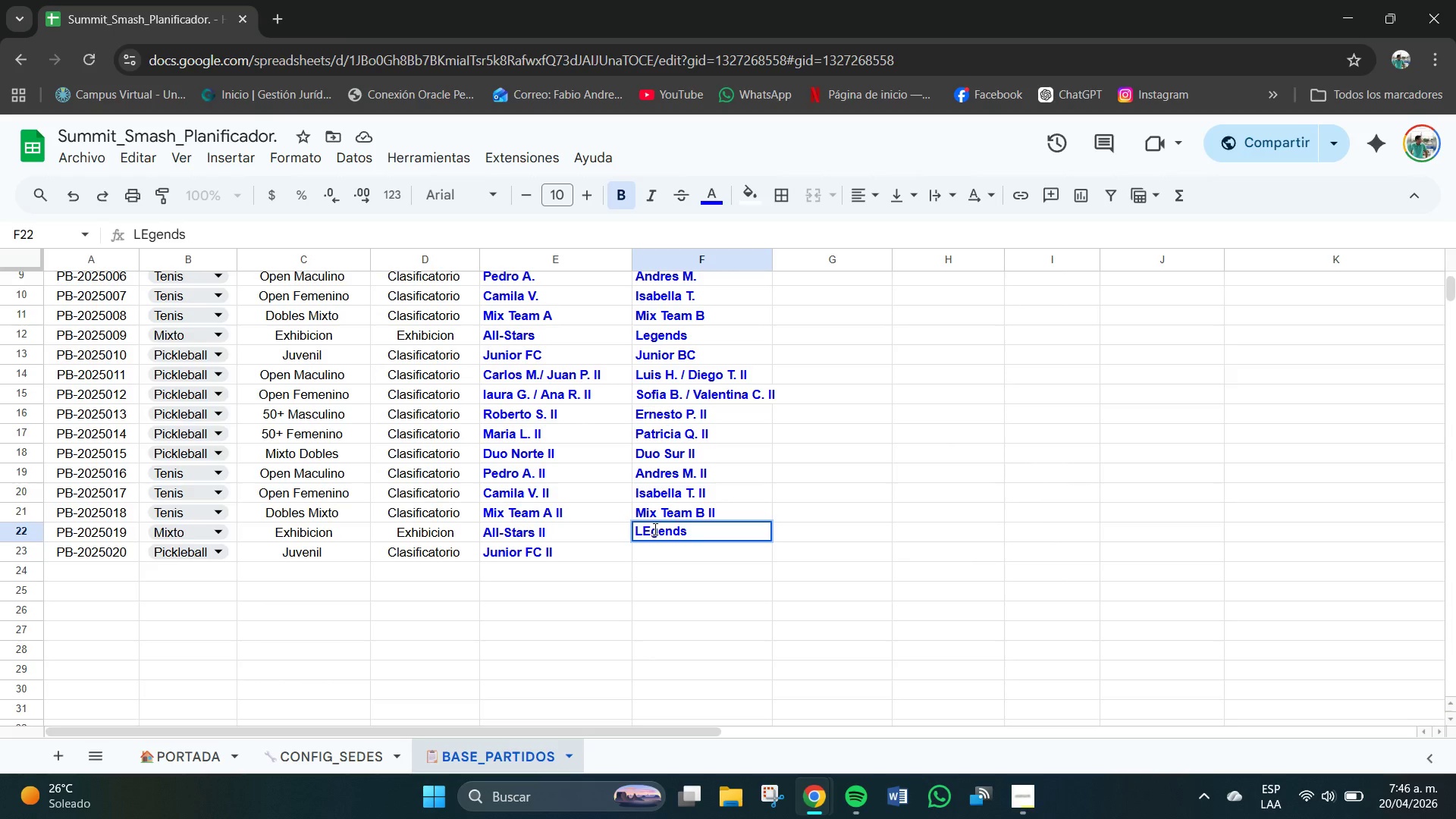 
key(Backspace)
 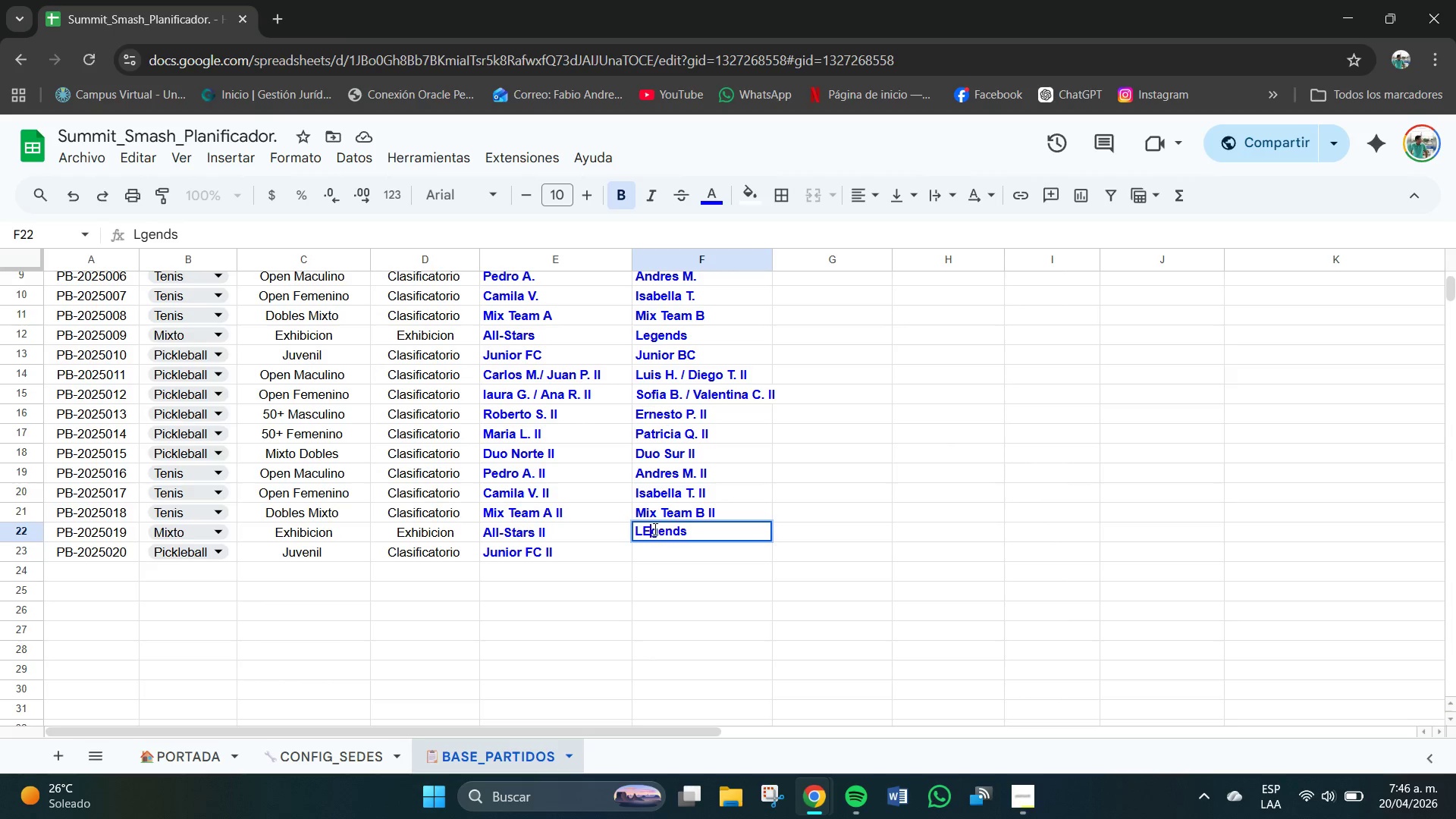 
key(E)
 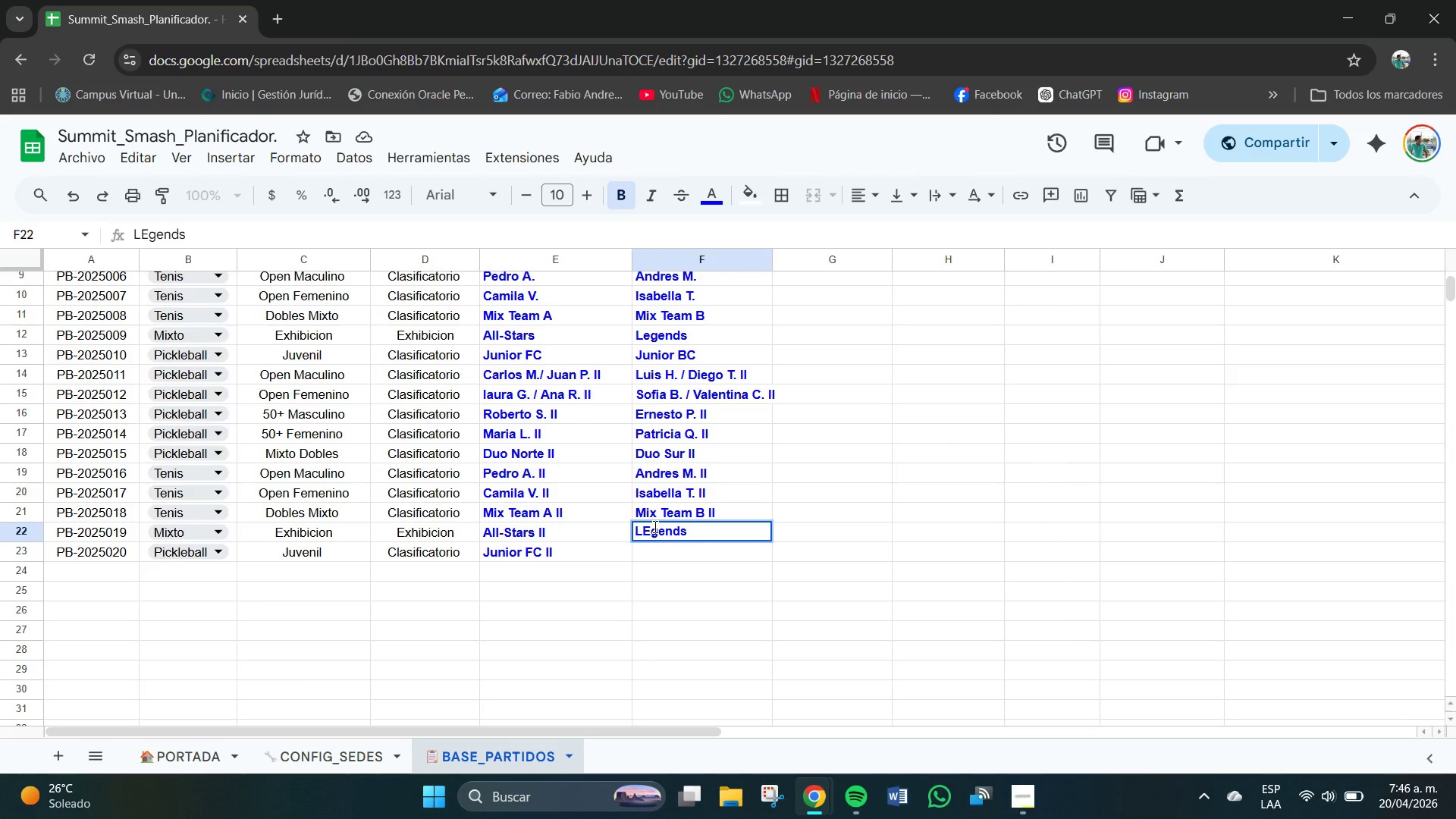 
key(Backspace)
 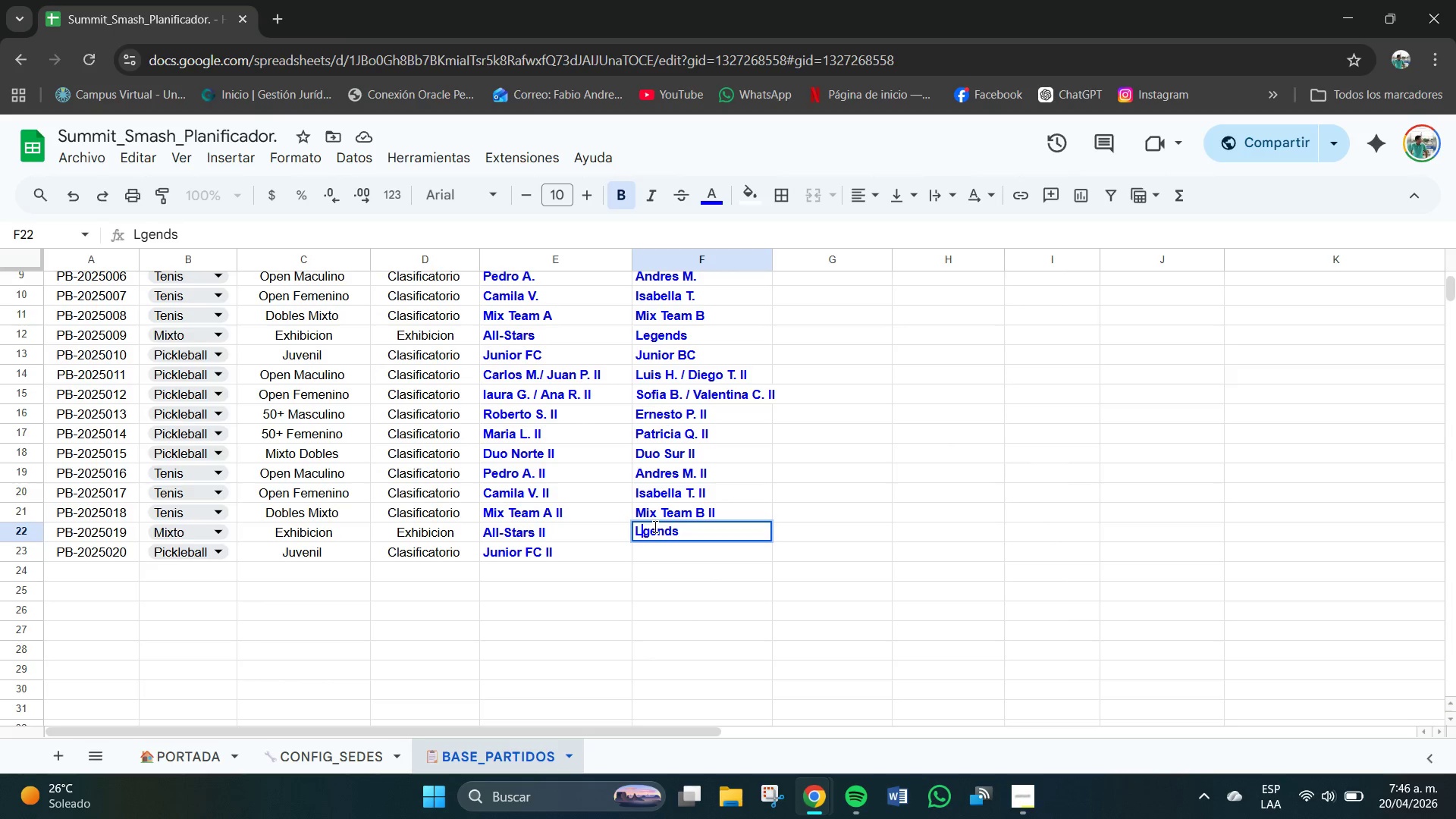 
key(CapsLock)
 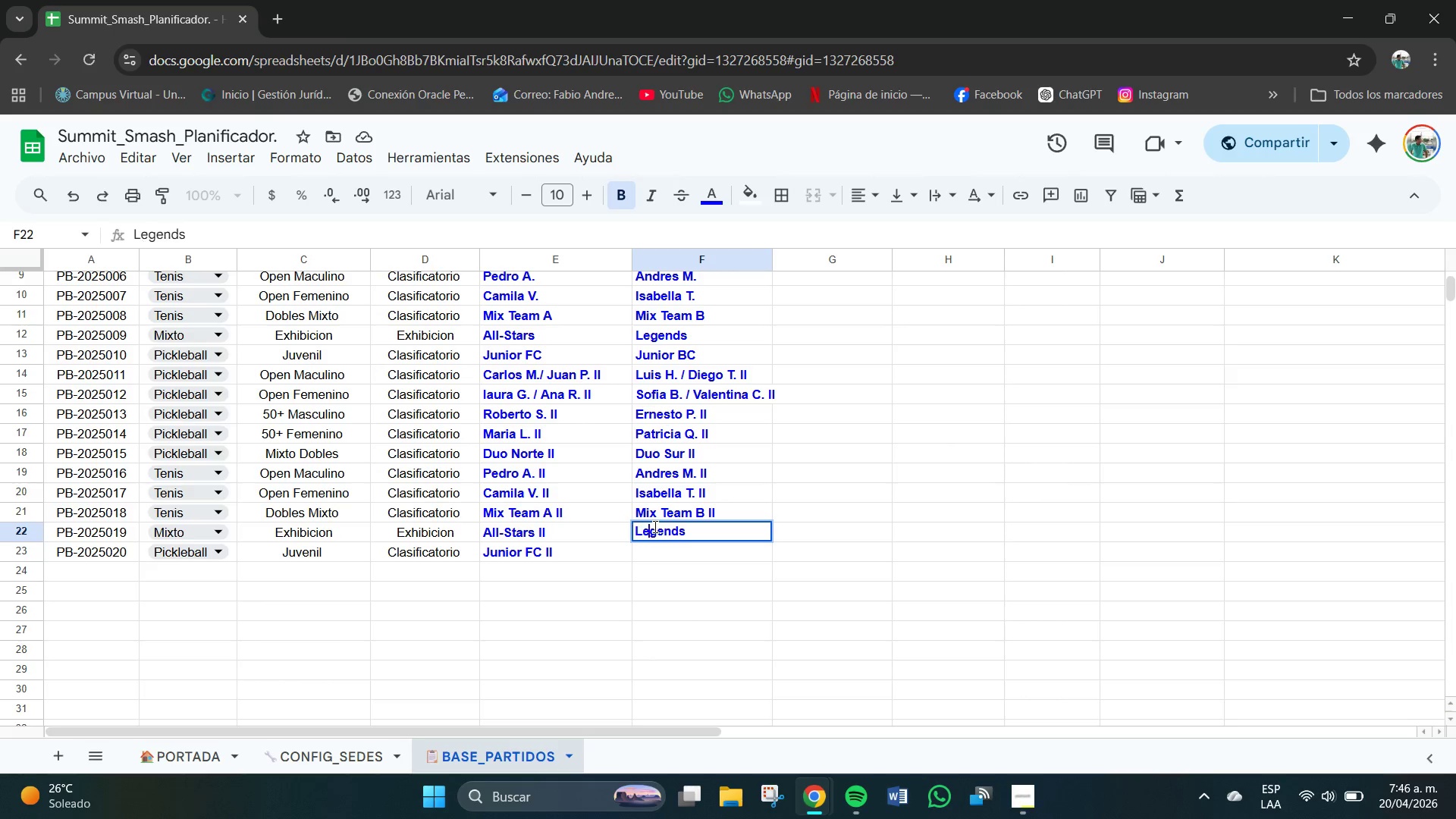 
key(E)
 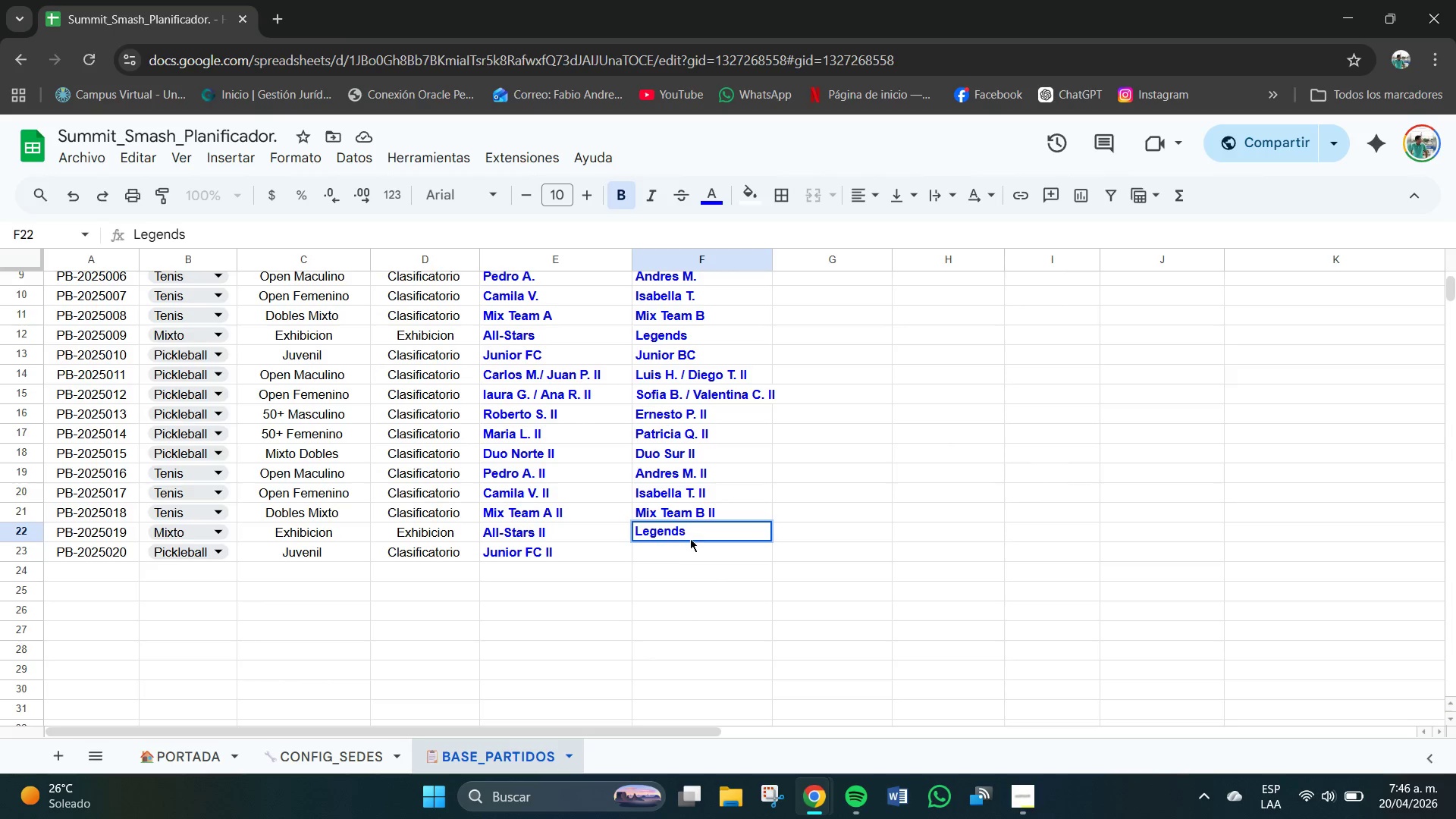 
left_click([689, 530])
 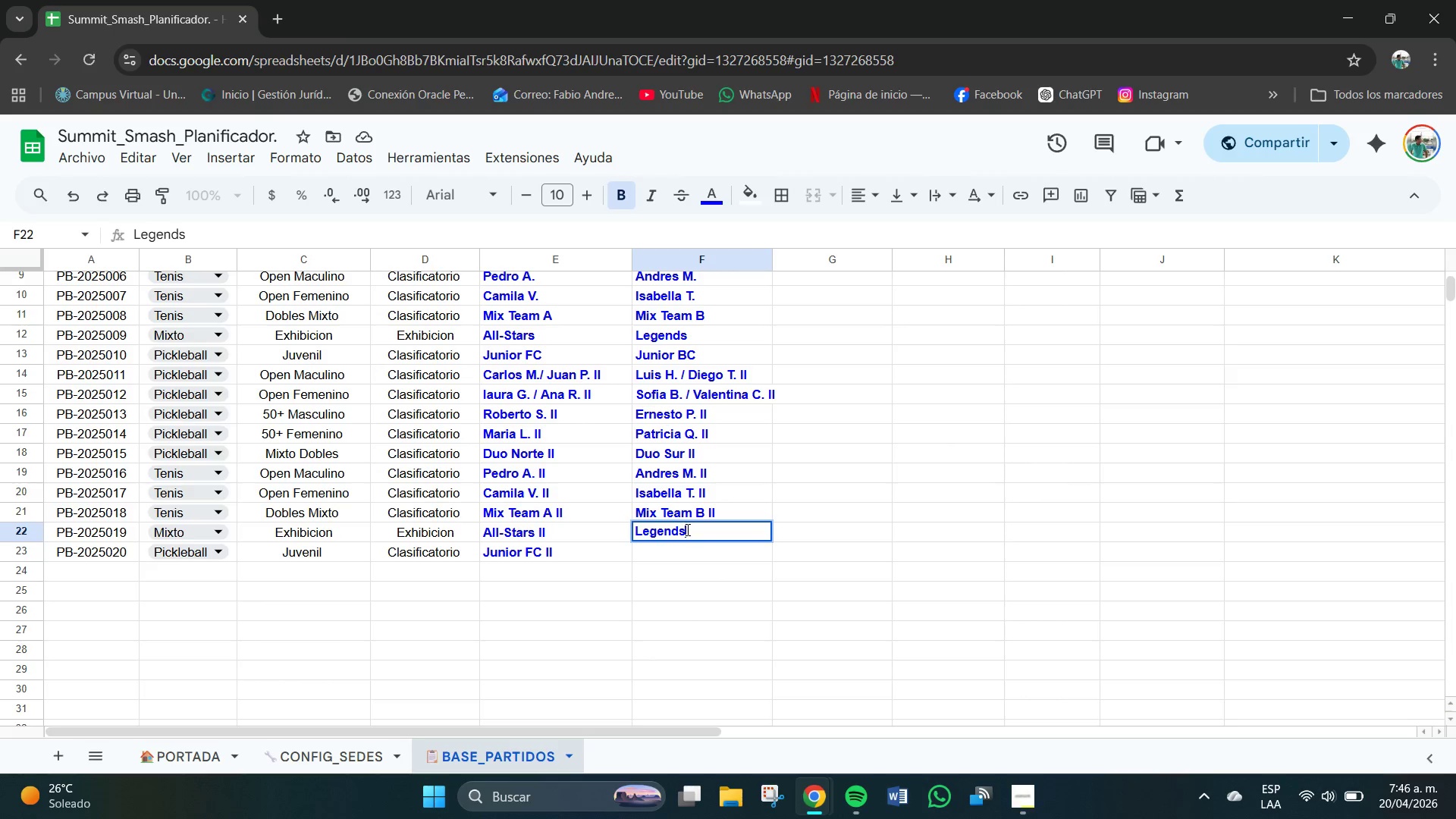 
type( II)
 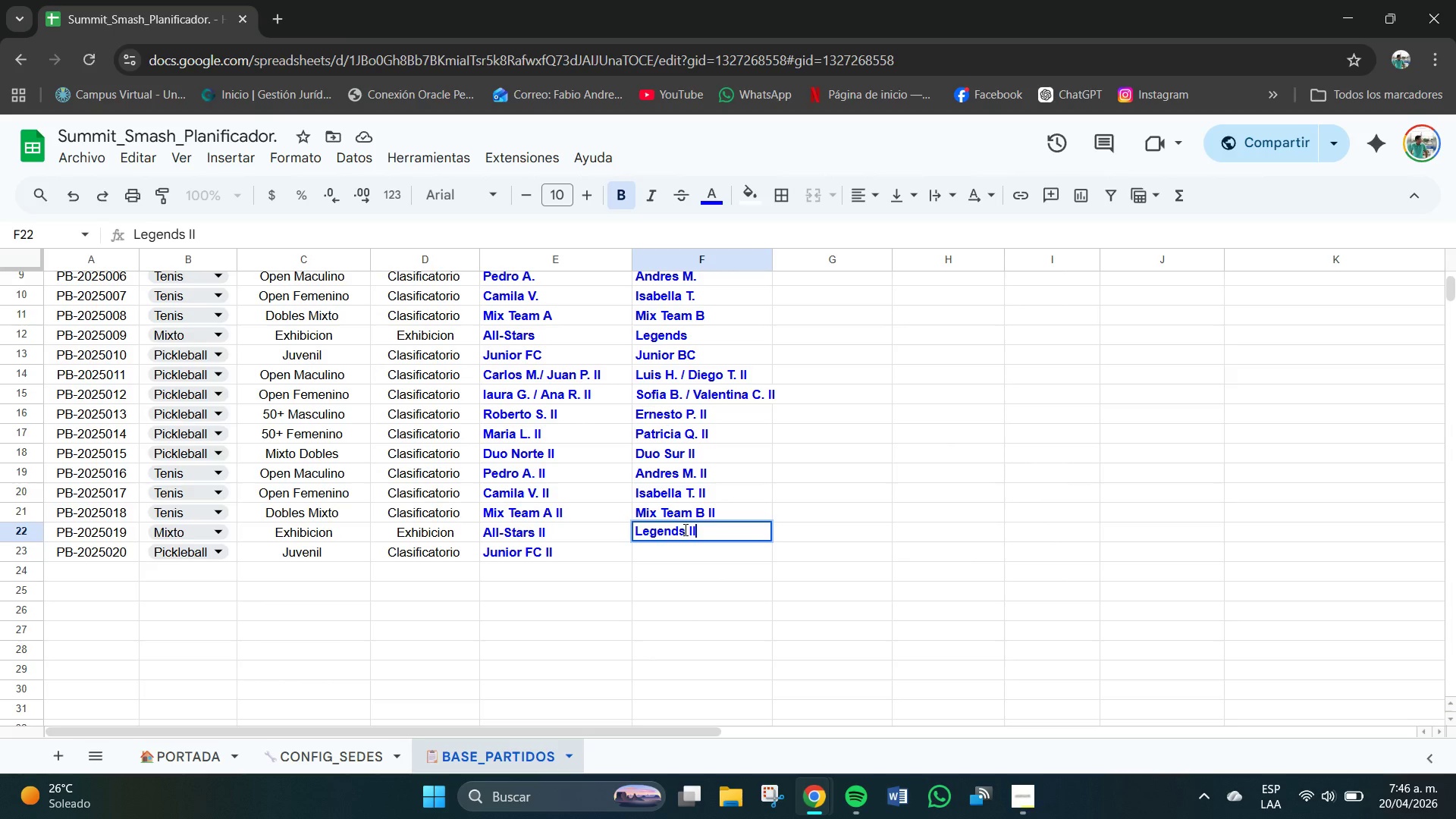 
key(Enter)
 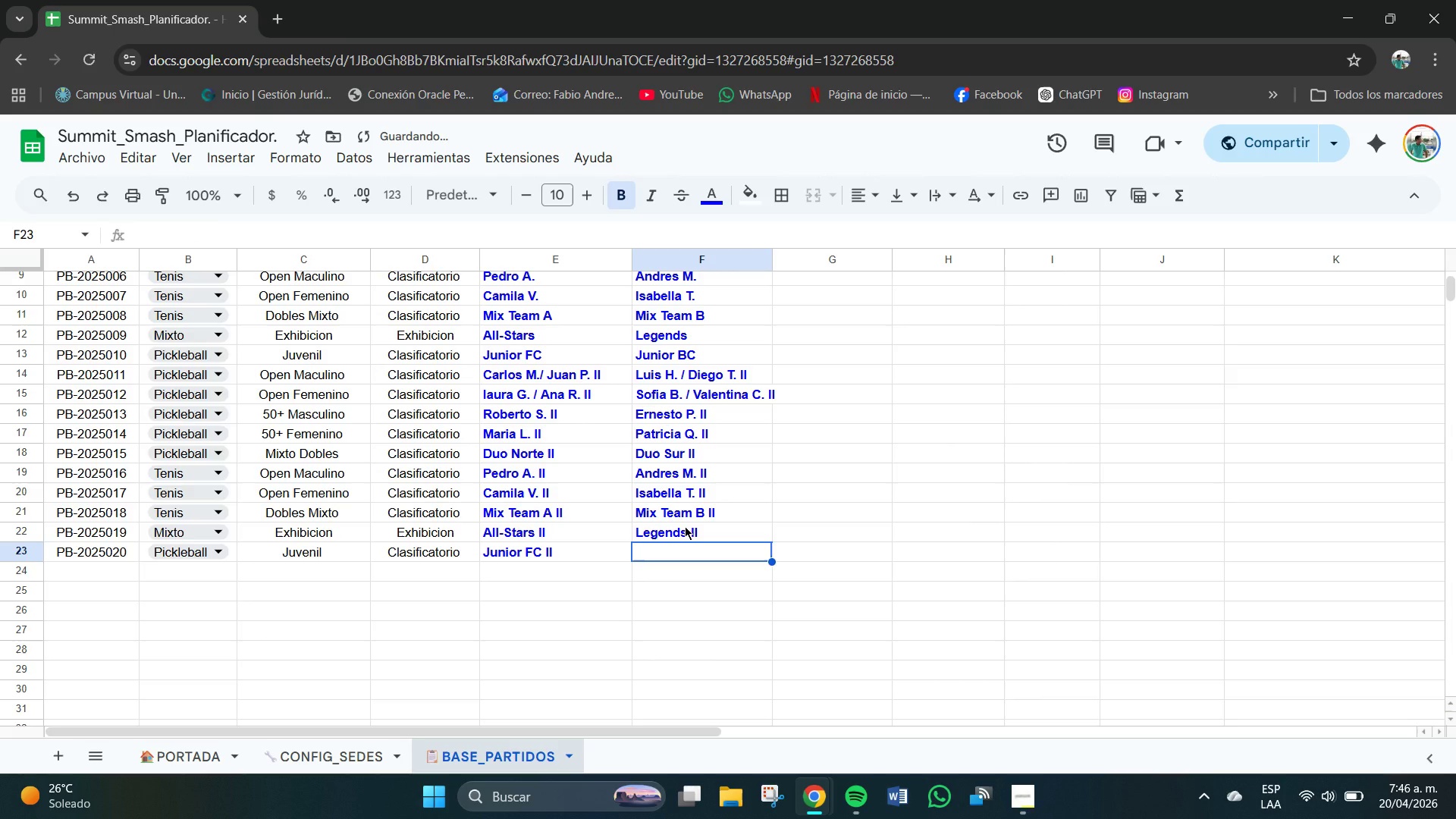 
type(Juni)
 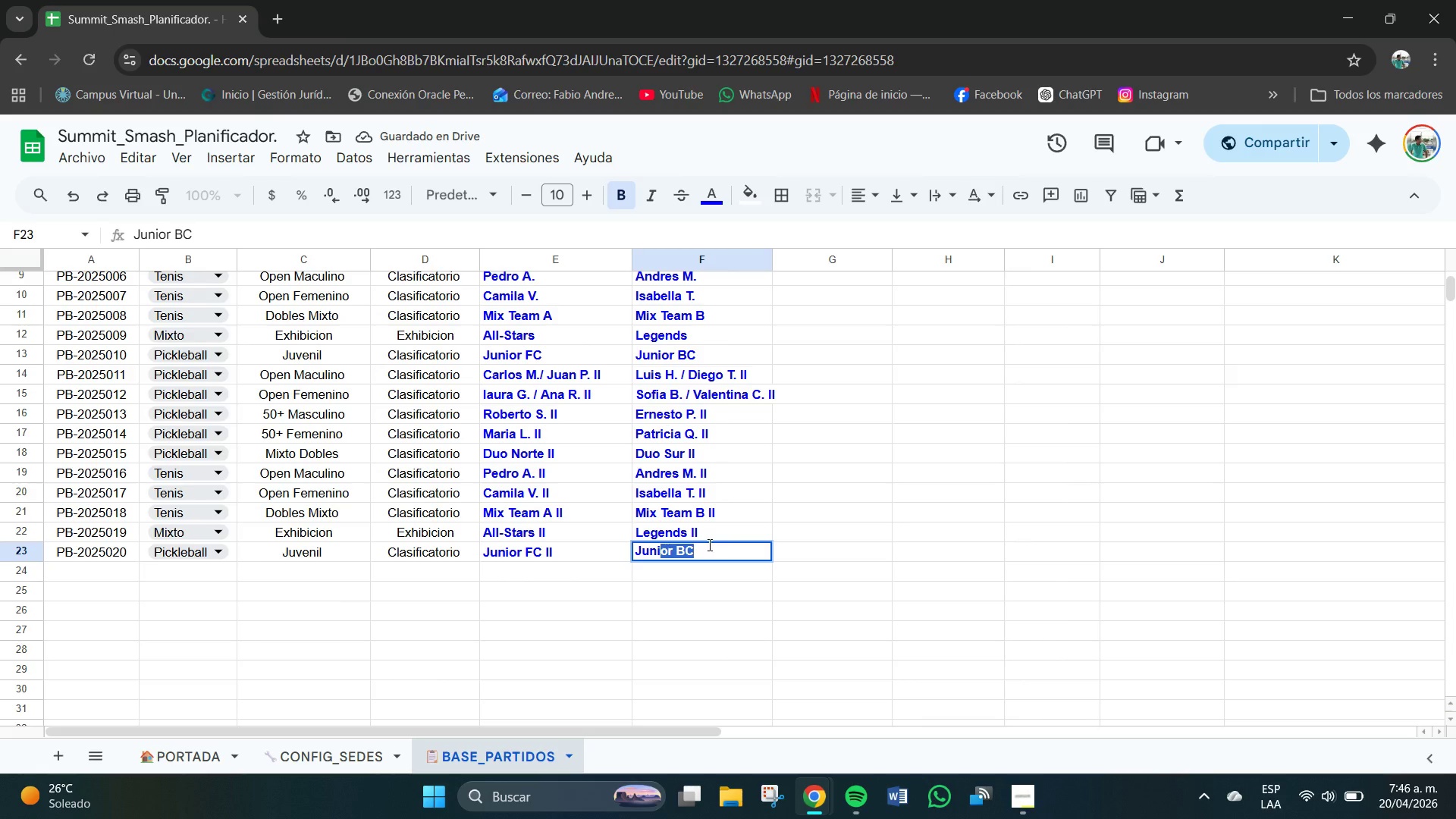 
double_click([711, 549])
 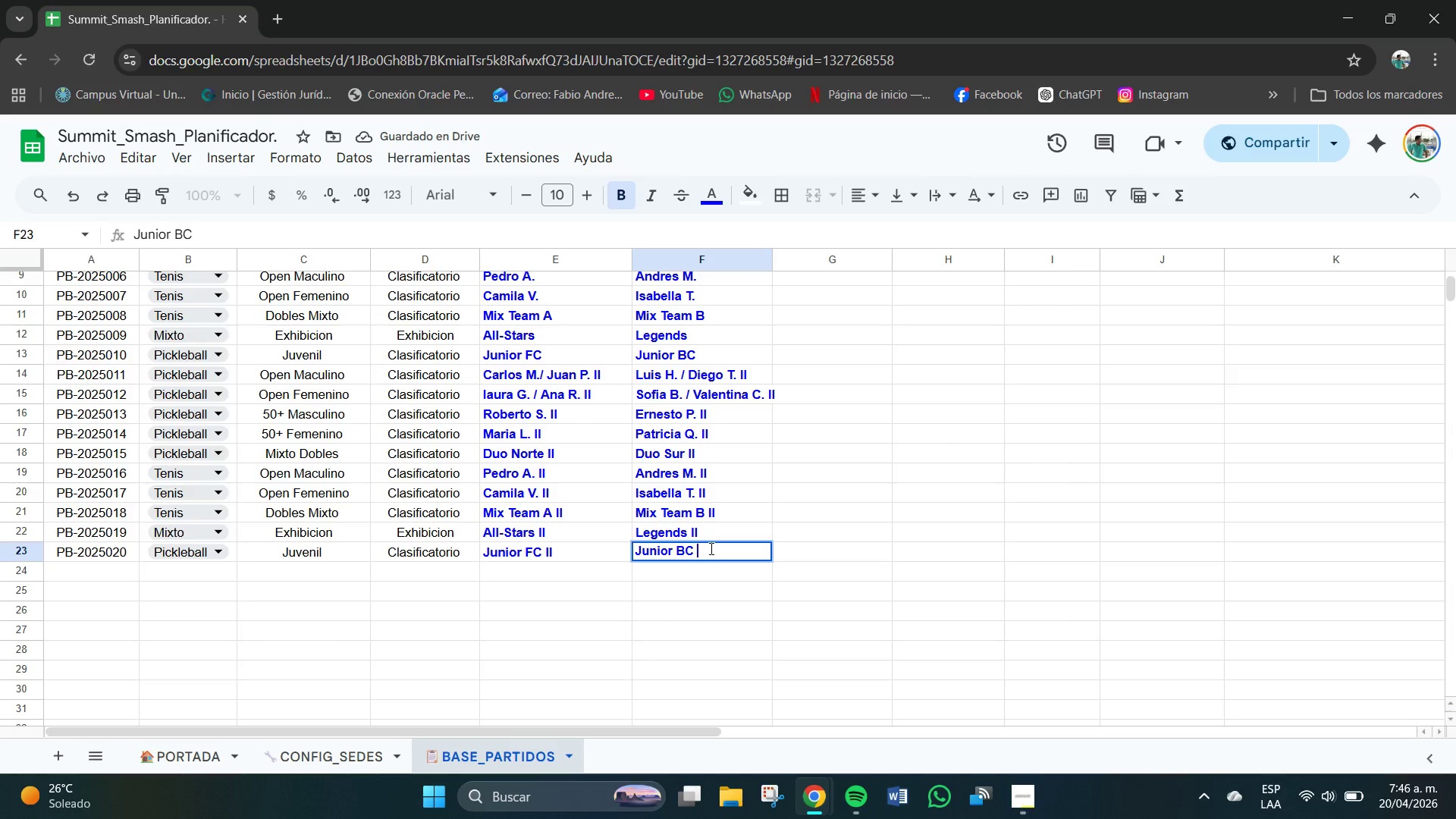 
type( II)
 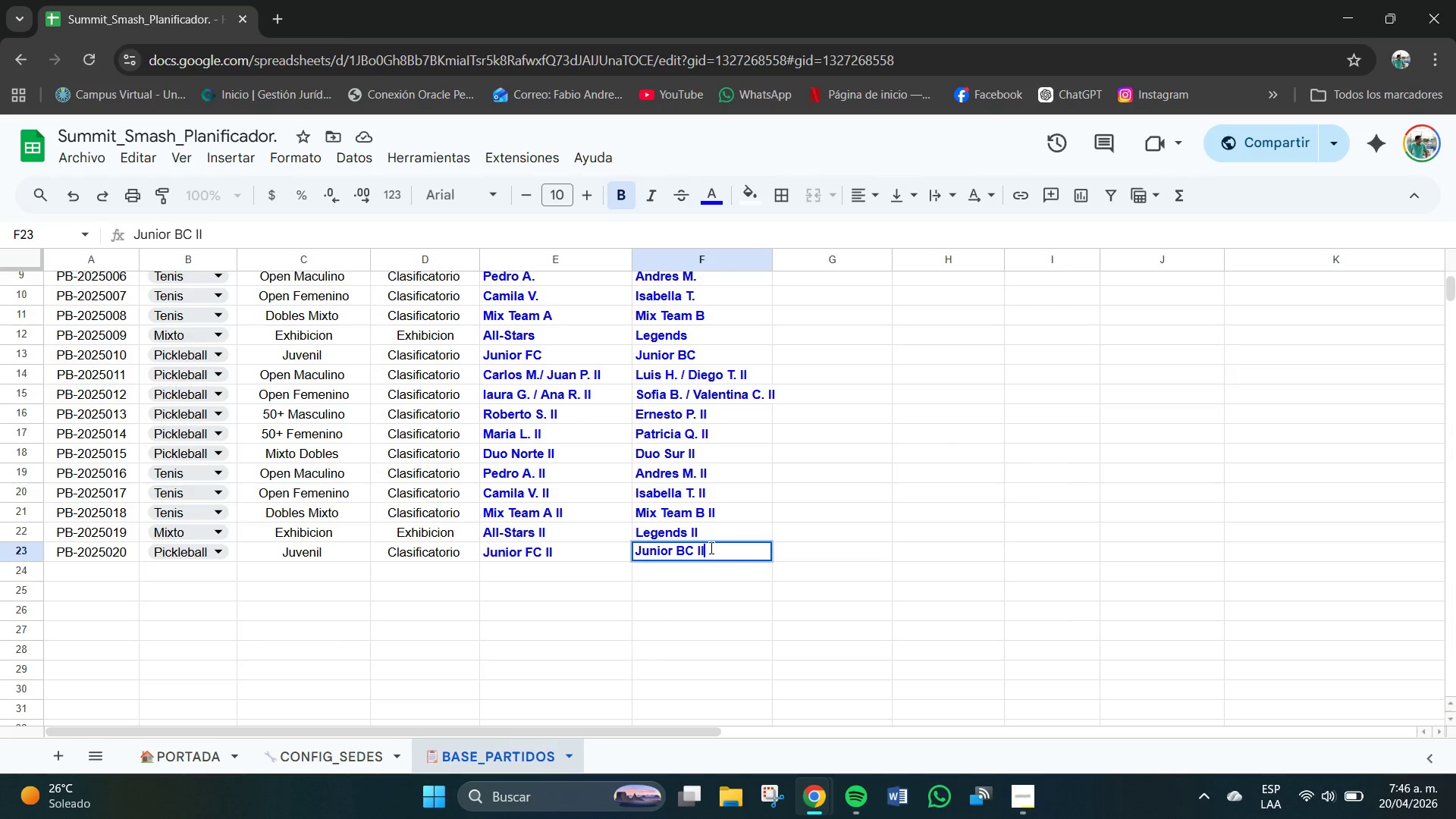 
key(Enter)
 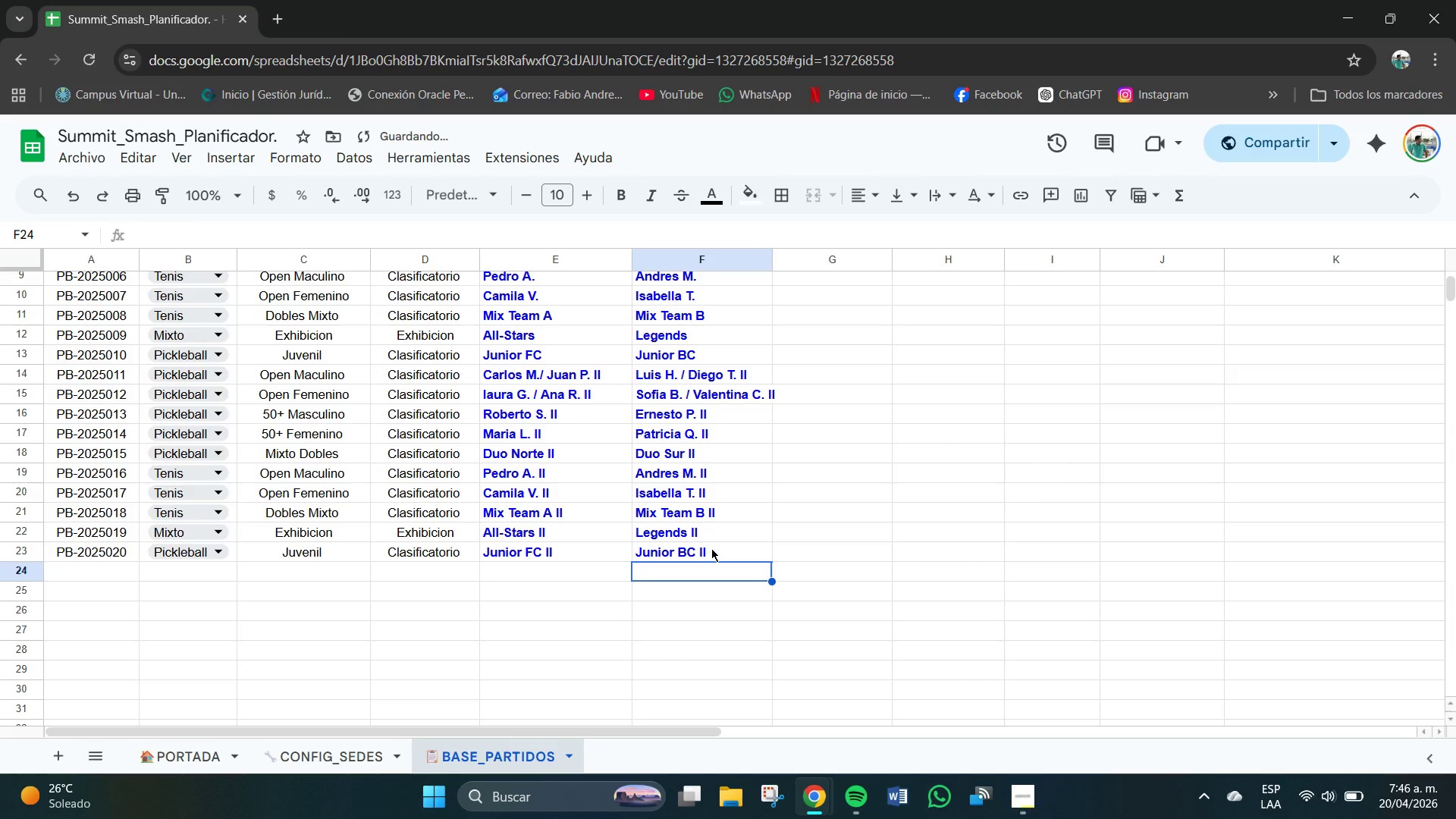 
key(CapsLock)
 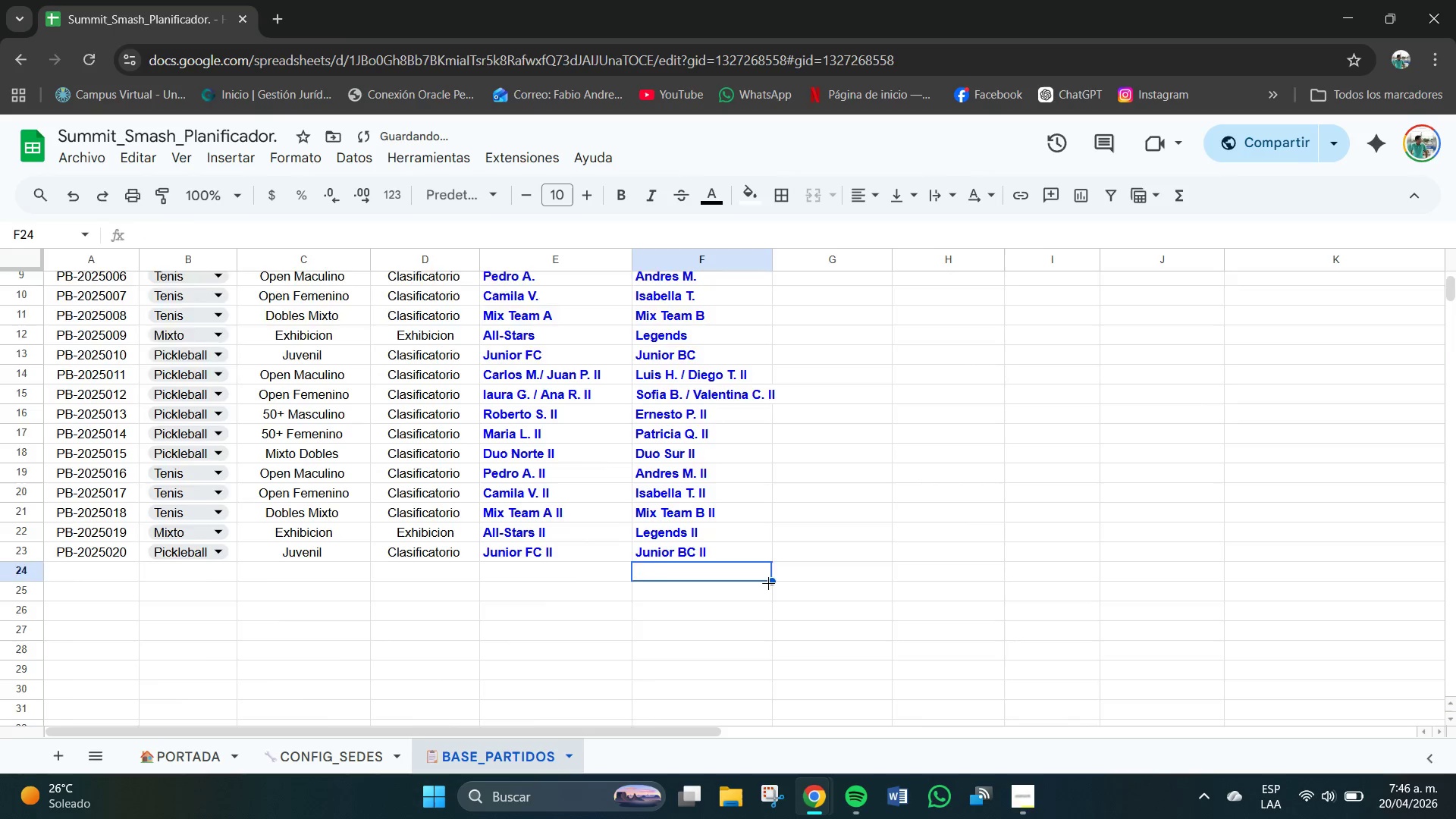 
scroll: coordinate [770, 585], scroll_direction: up, amount: 2.0
 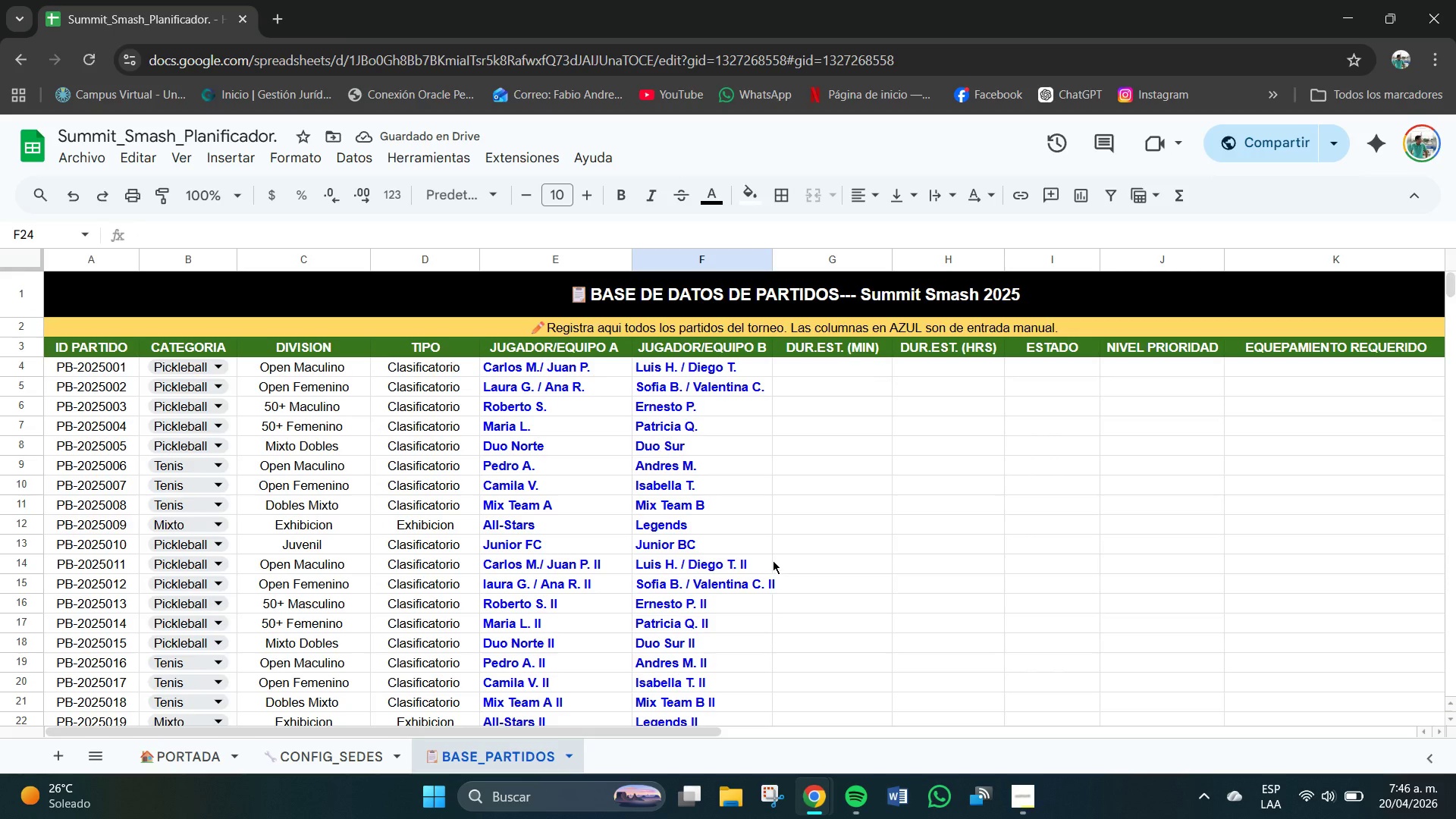 
left_click_drag(start_coordinate=[837, 371], to_coordinate=[846, 676])
 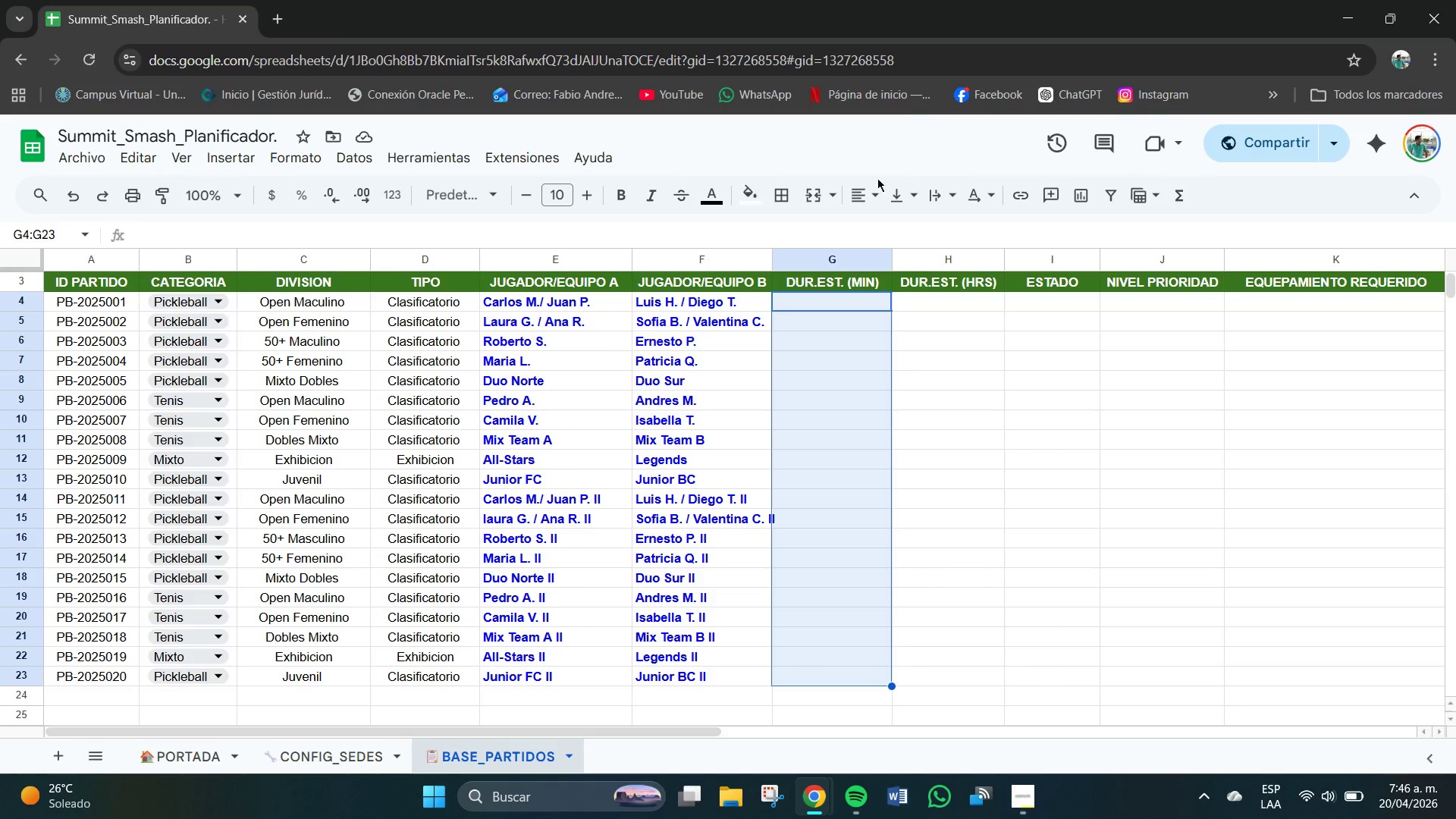 
left_click([871, 184])
 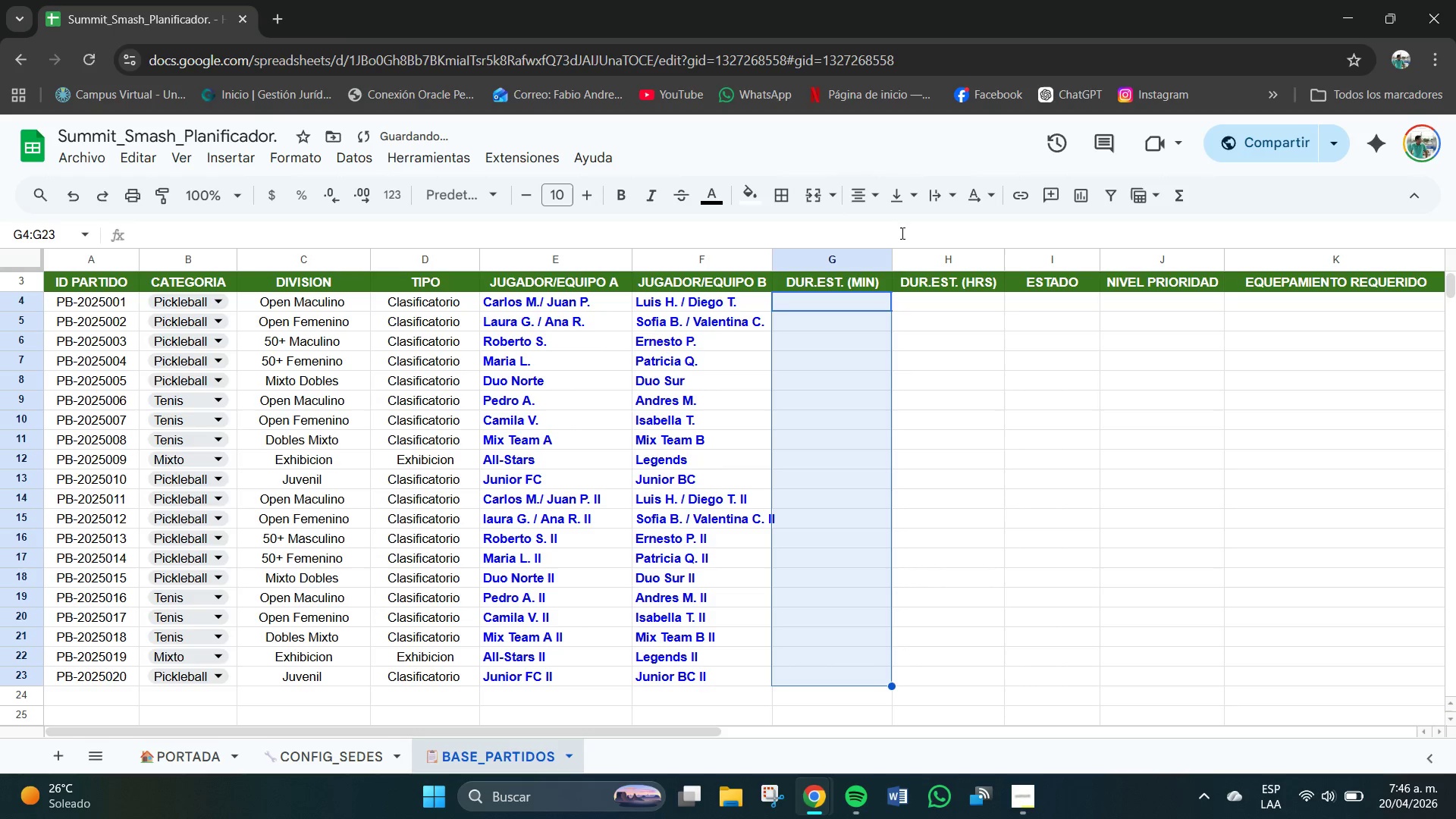 
double_click([903, 191])
 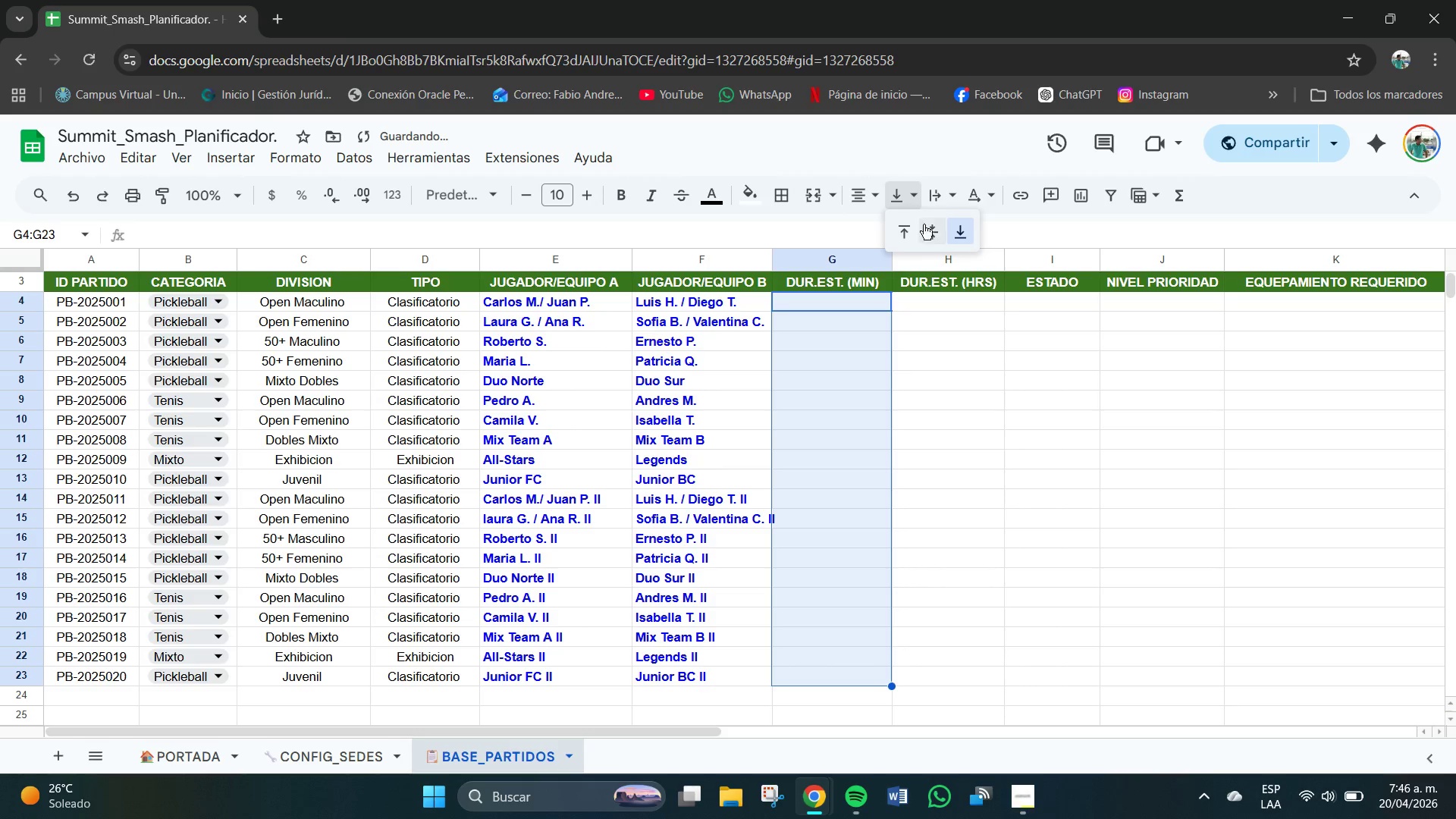 
left_click([929, 231])
 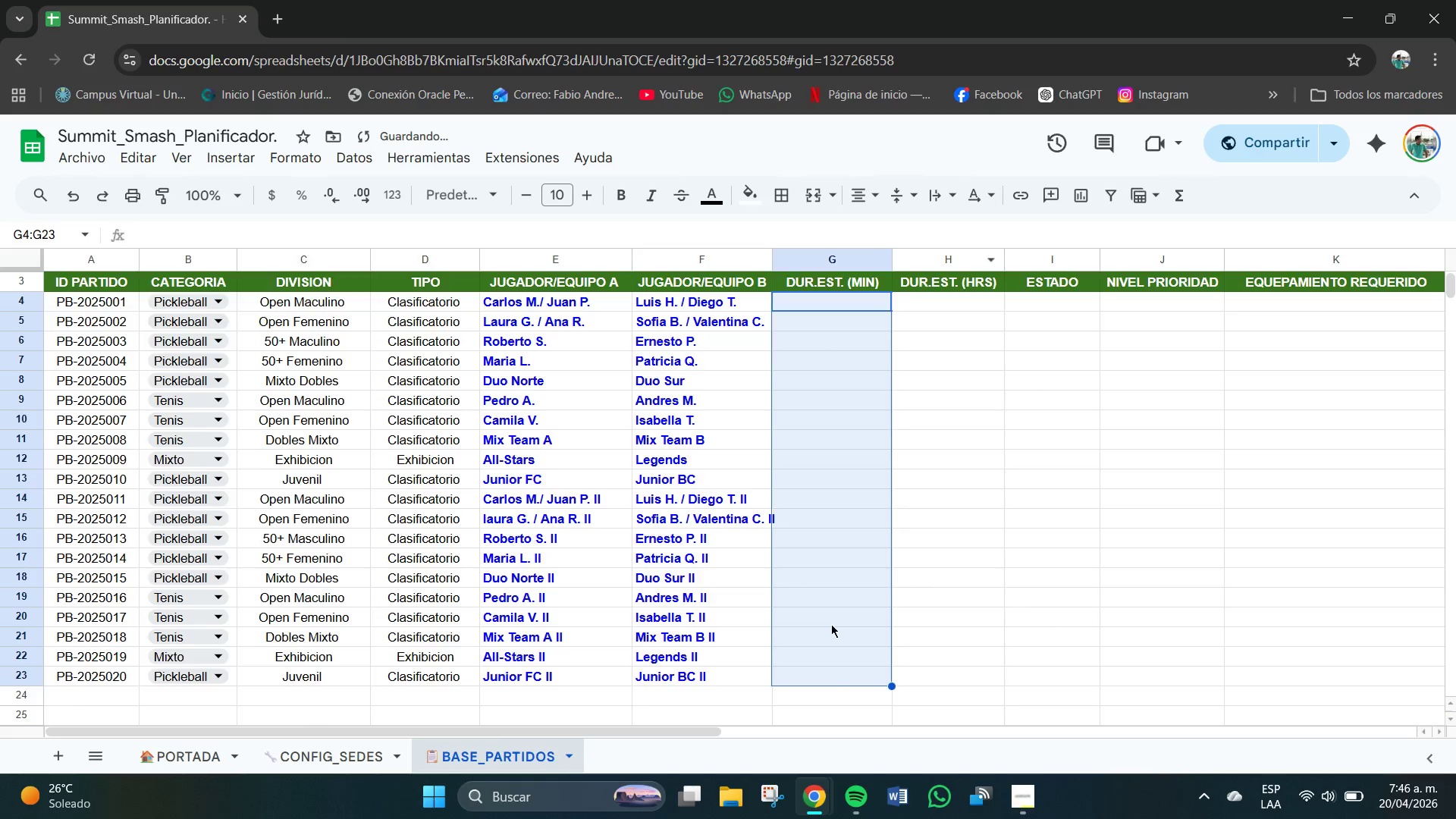 
scroll: coordinate [831, 624], scroll_direction: up, amount: 3.0
 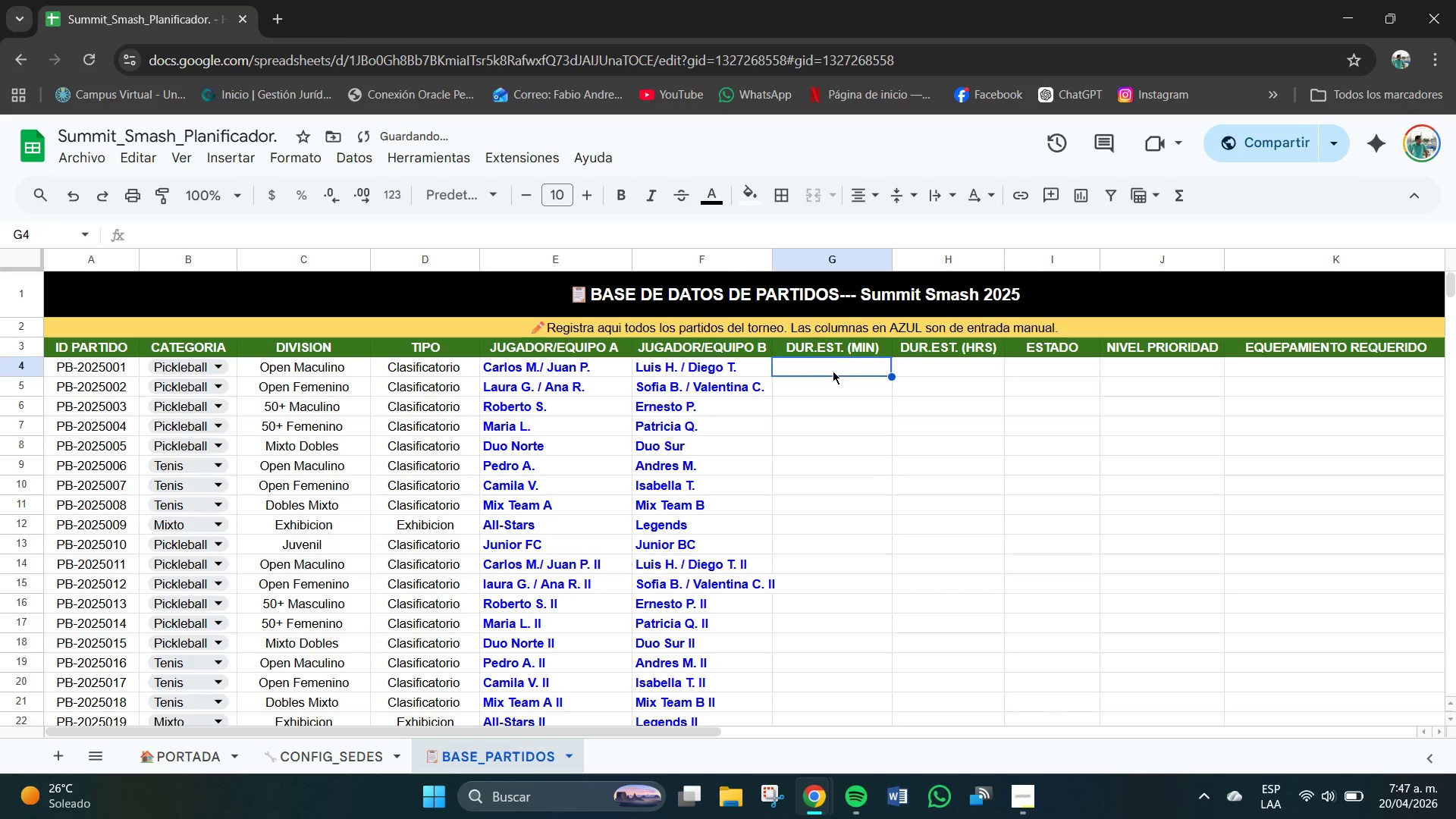 
double_click([833, 372])
 